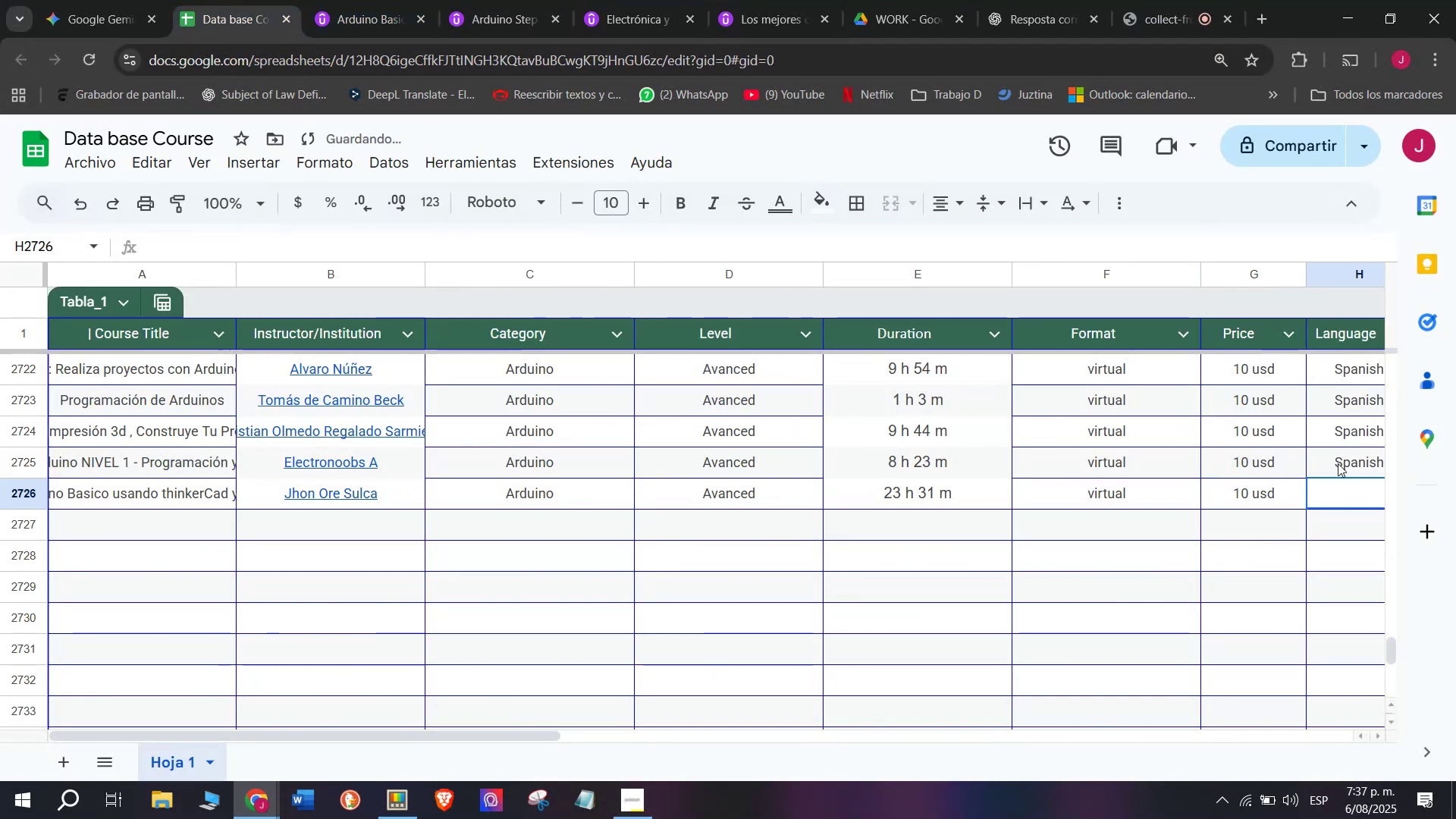 
key(Control+ControlLeft)
 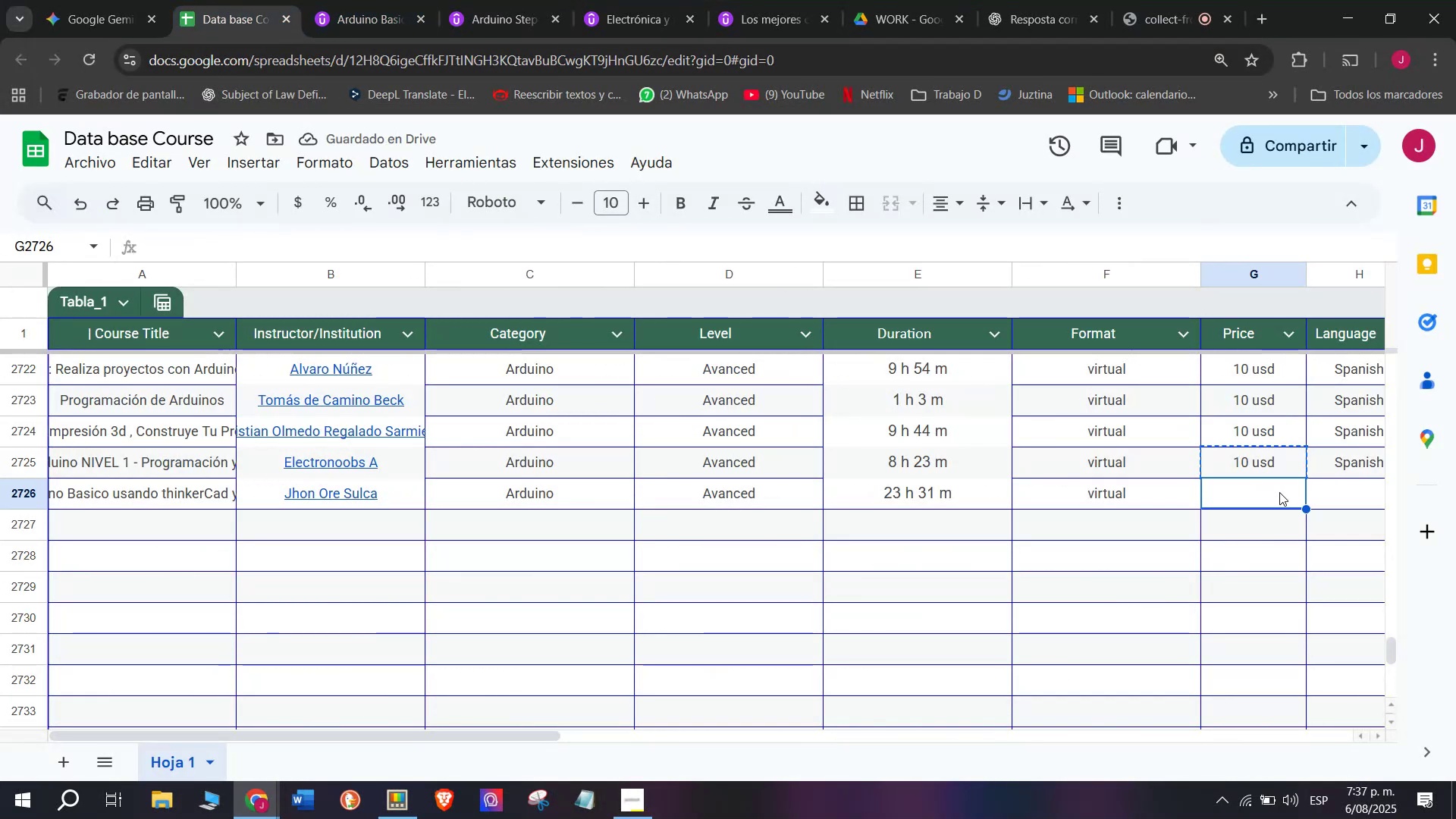 
key(Control+V)
 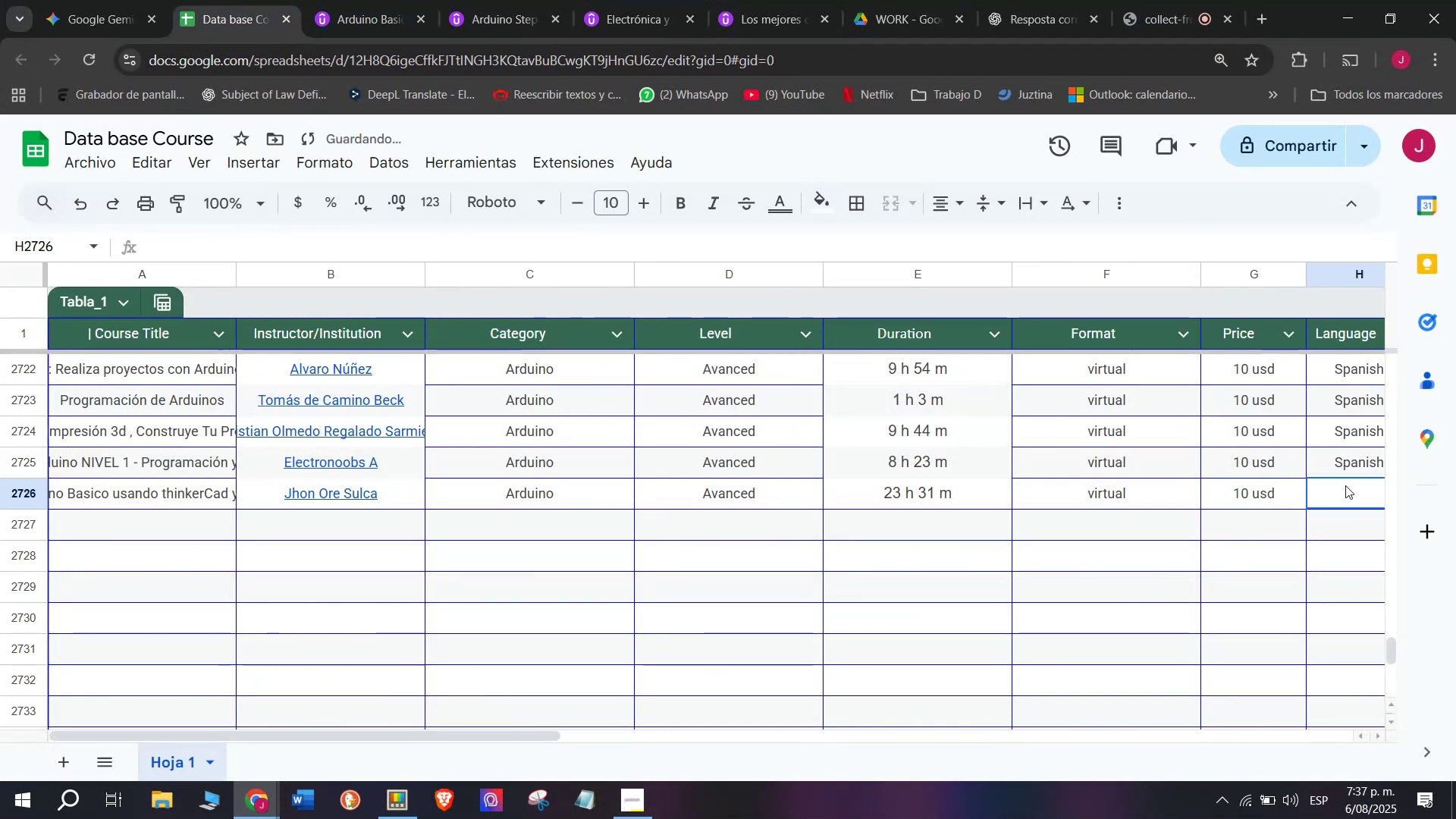 
double_click([1345, 485])
 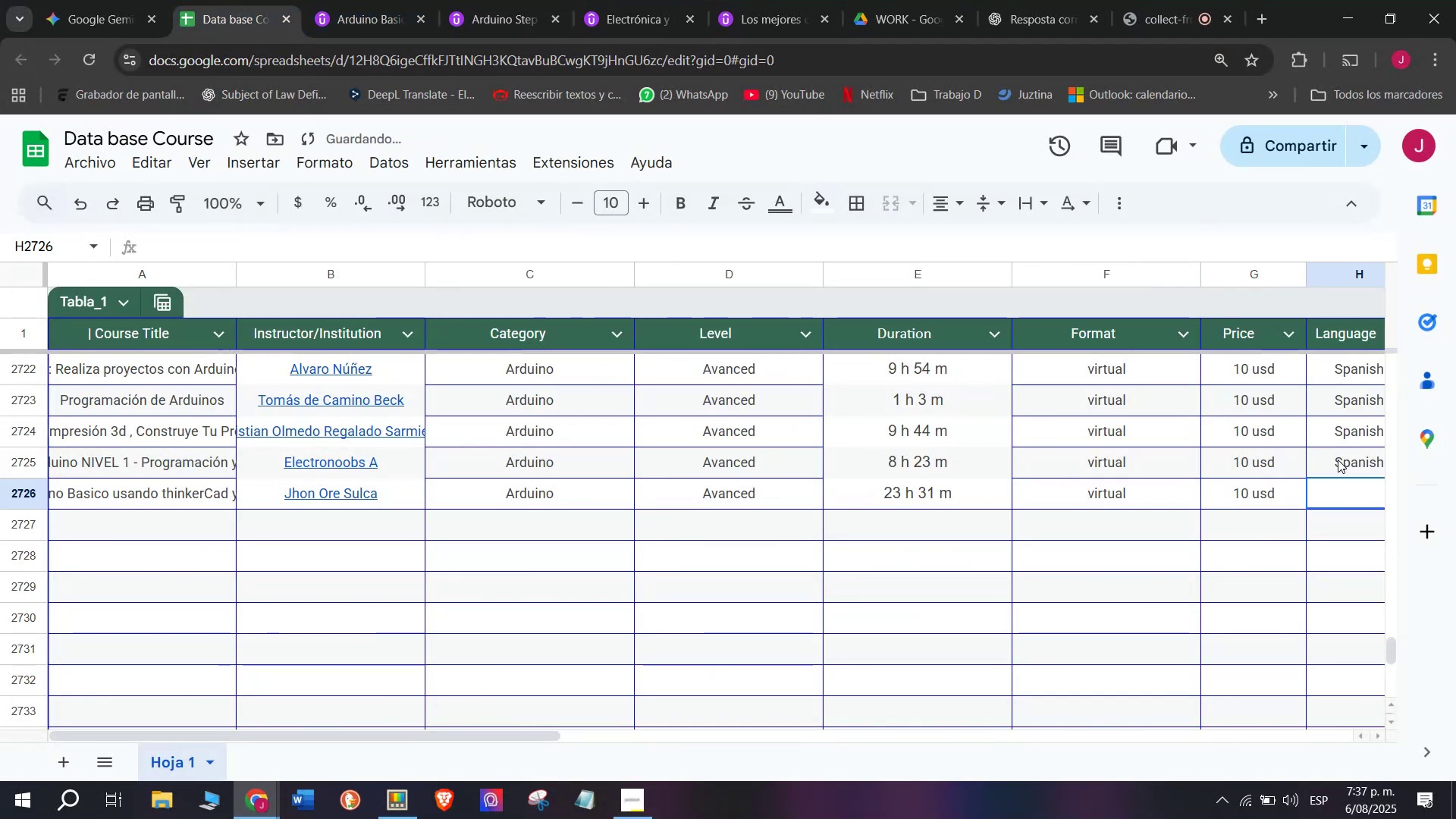 
key(Break)
 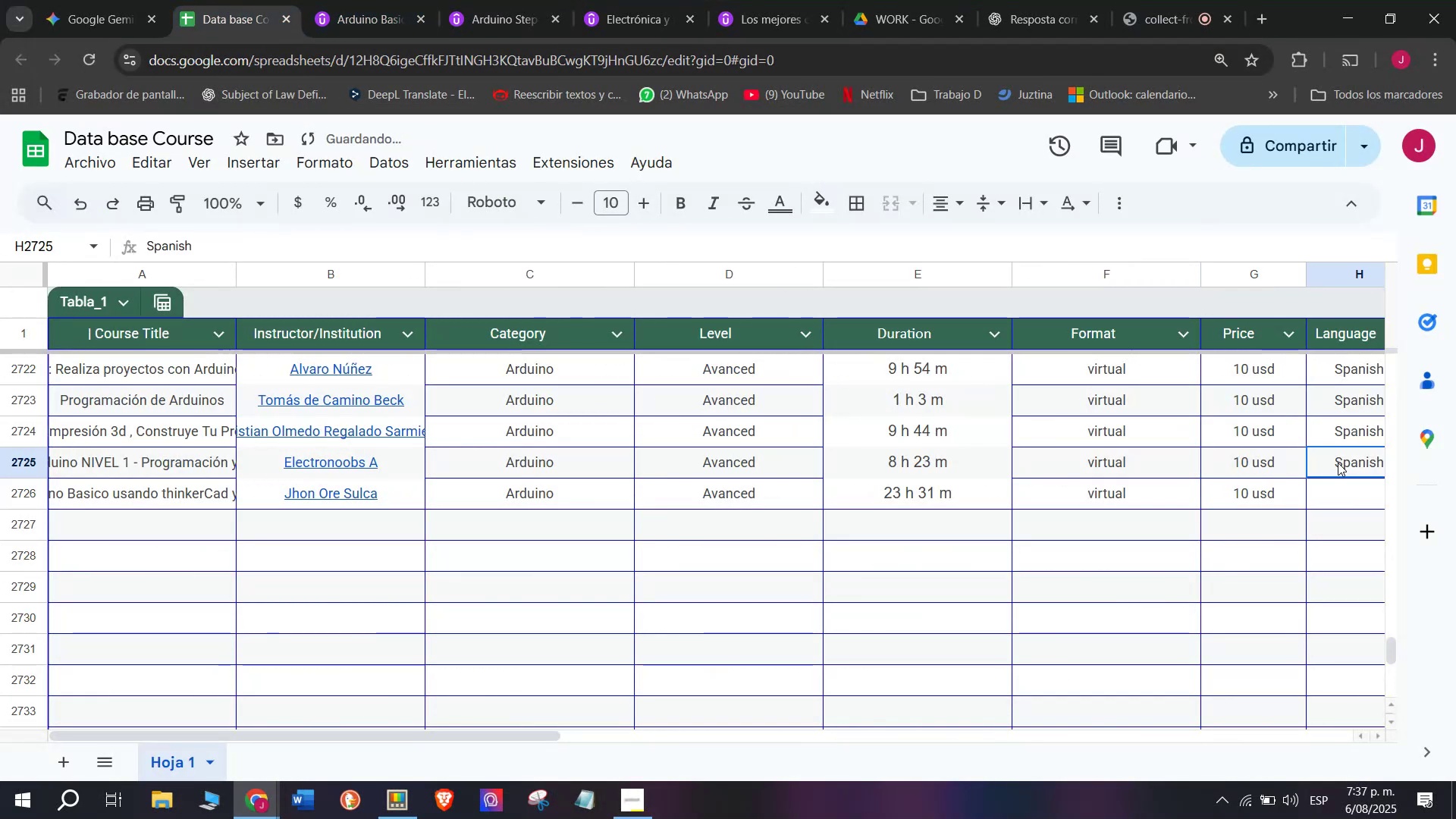 
key(Control+C)
 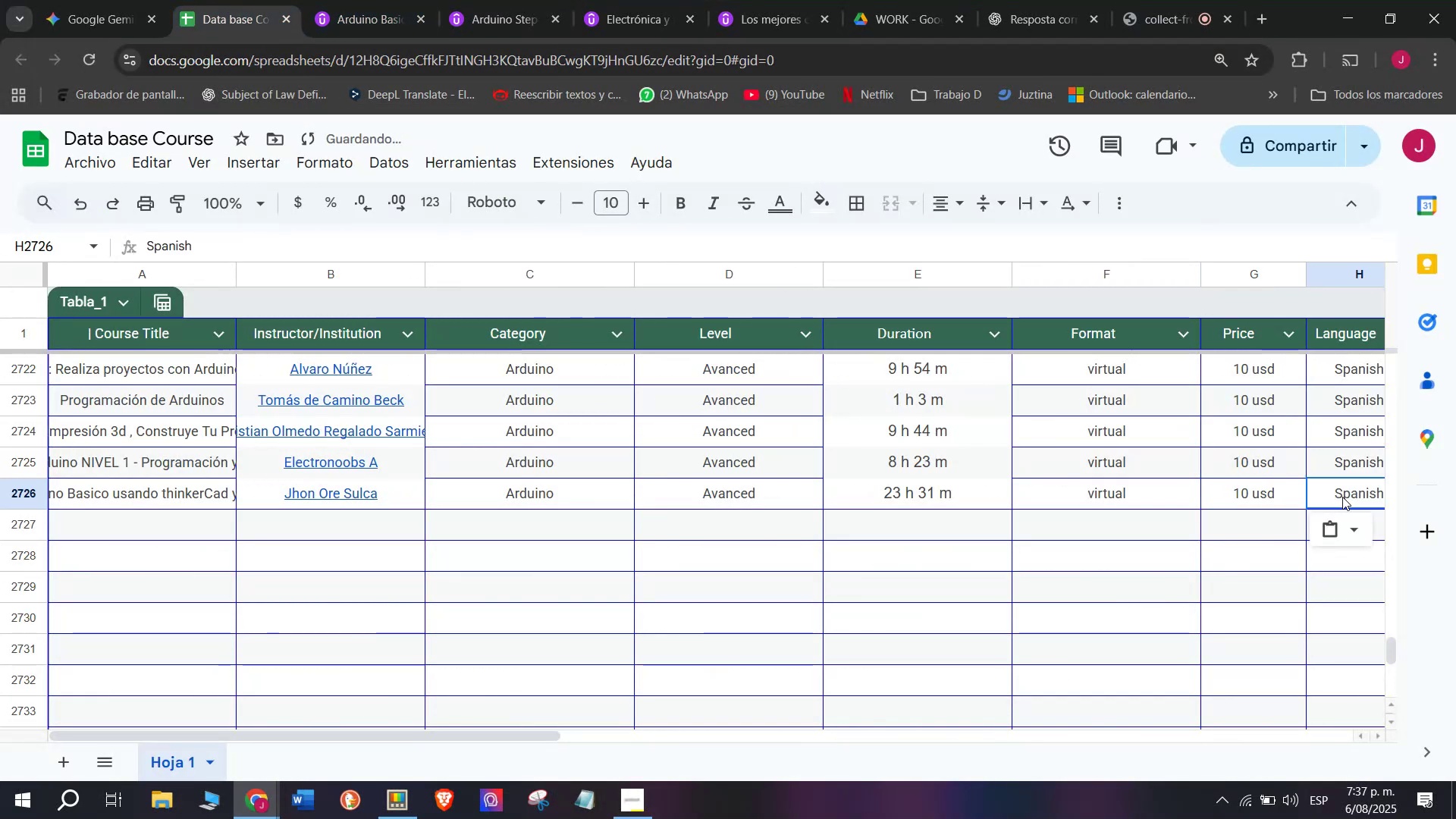 
key(Control+ControlLeft)
 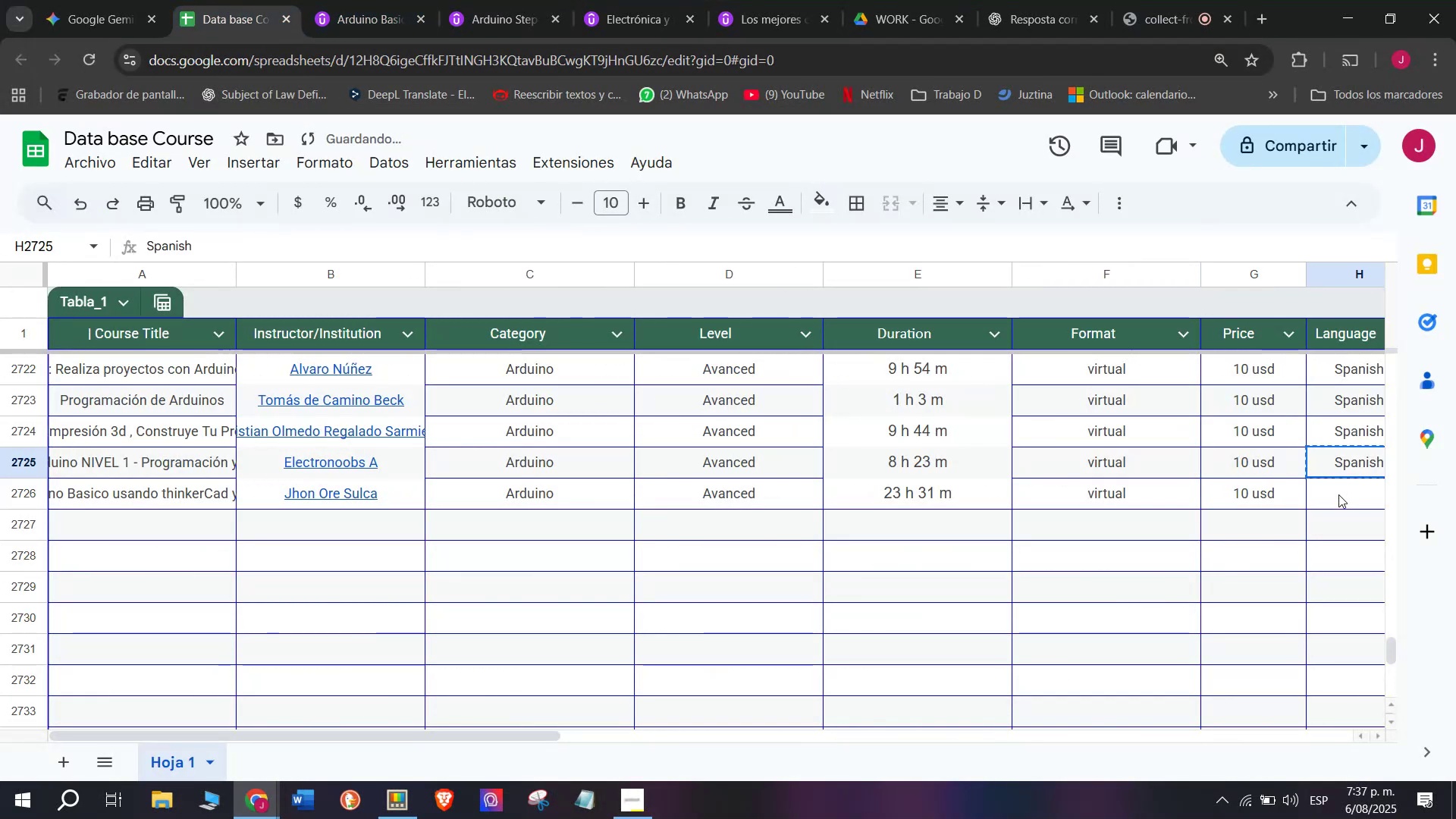 
triple_click([1338, 494])
 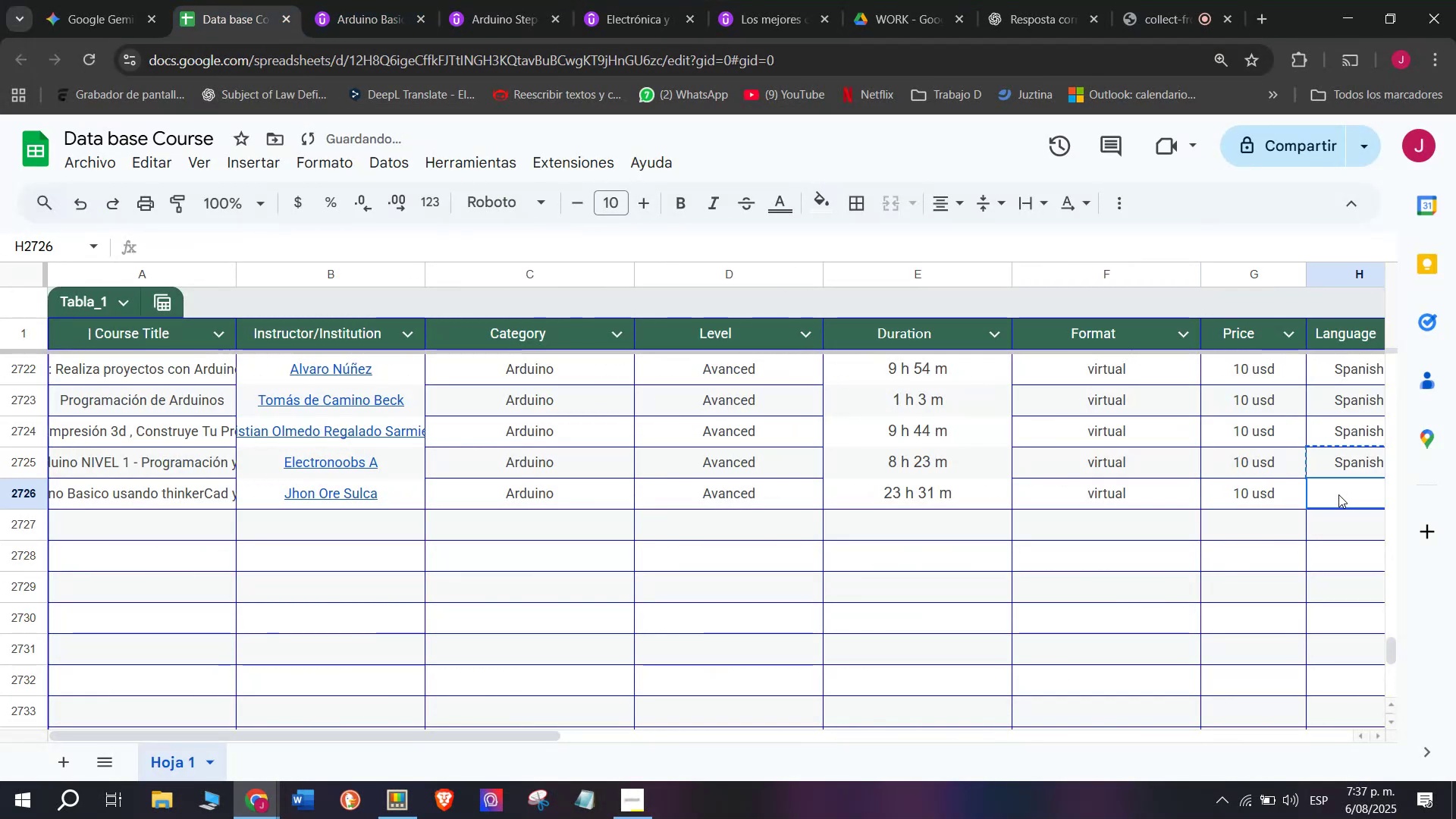 
key(Control+ControlLeft)
 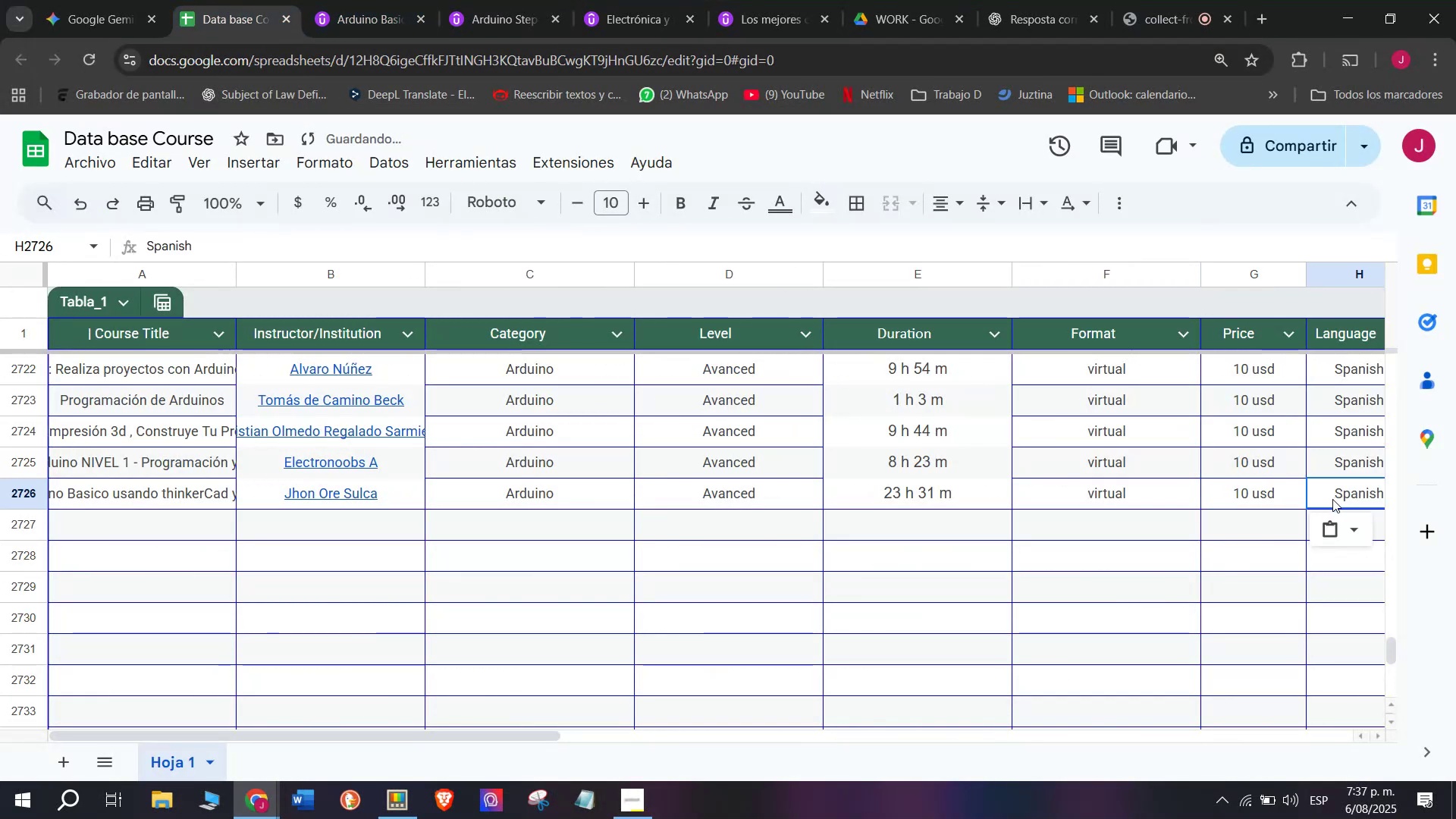 
key(Z)
 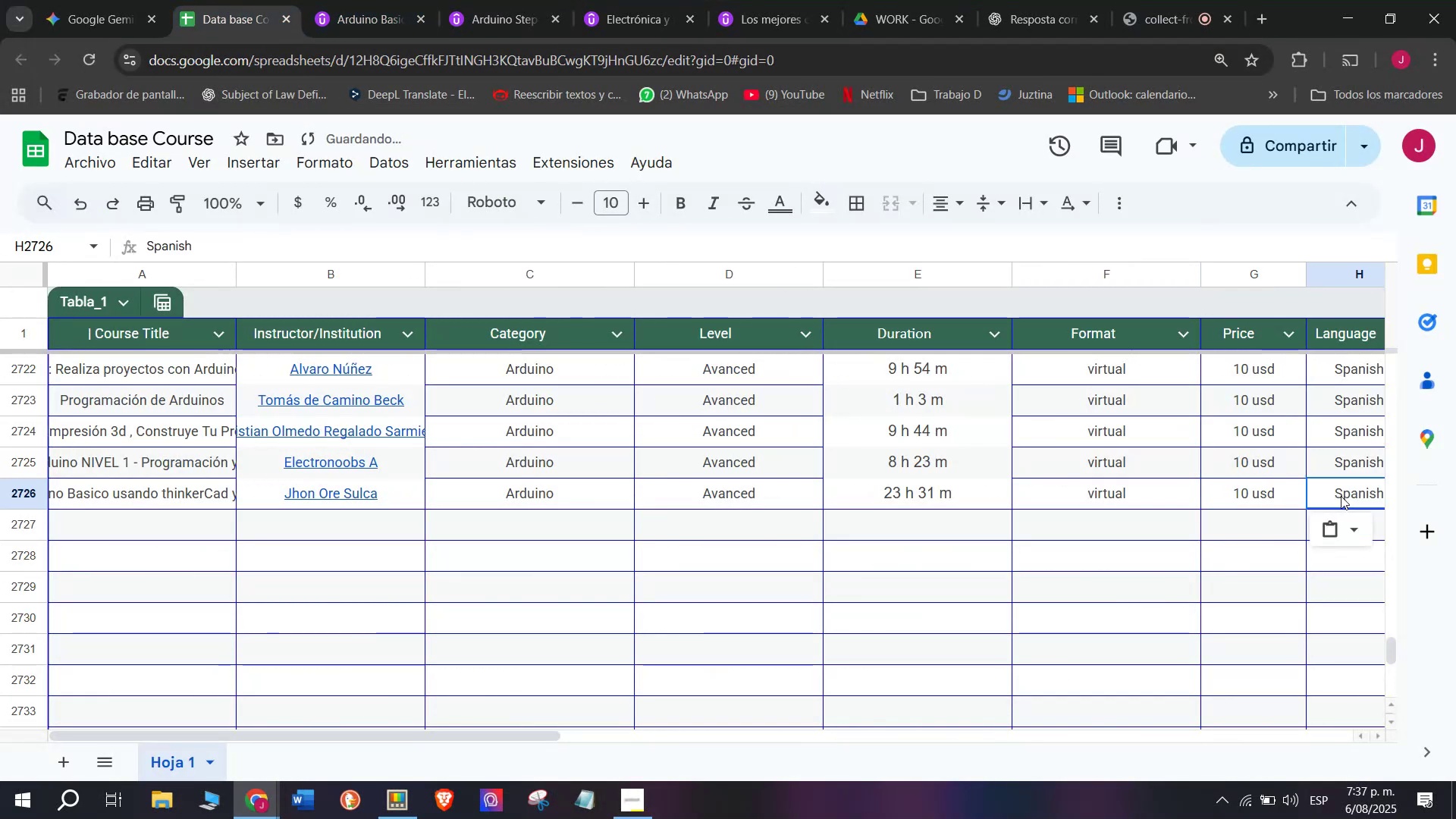 
key(Control+V)
 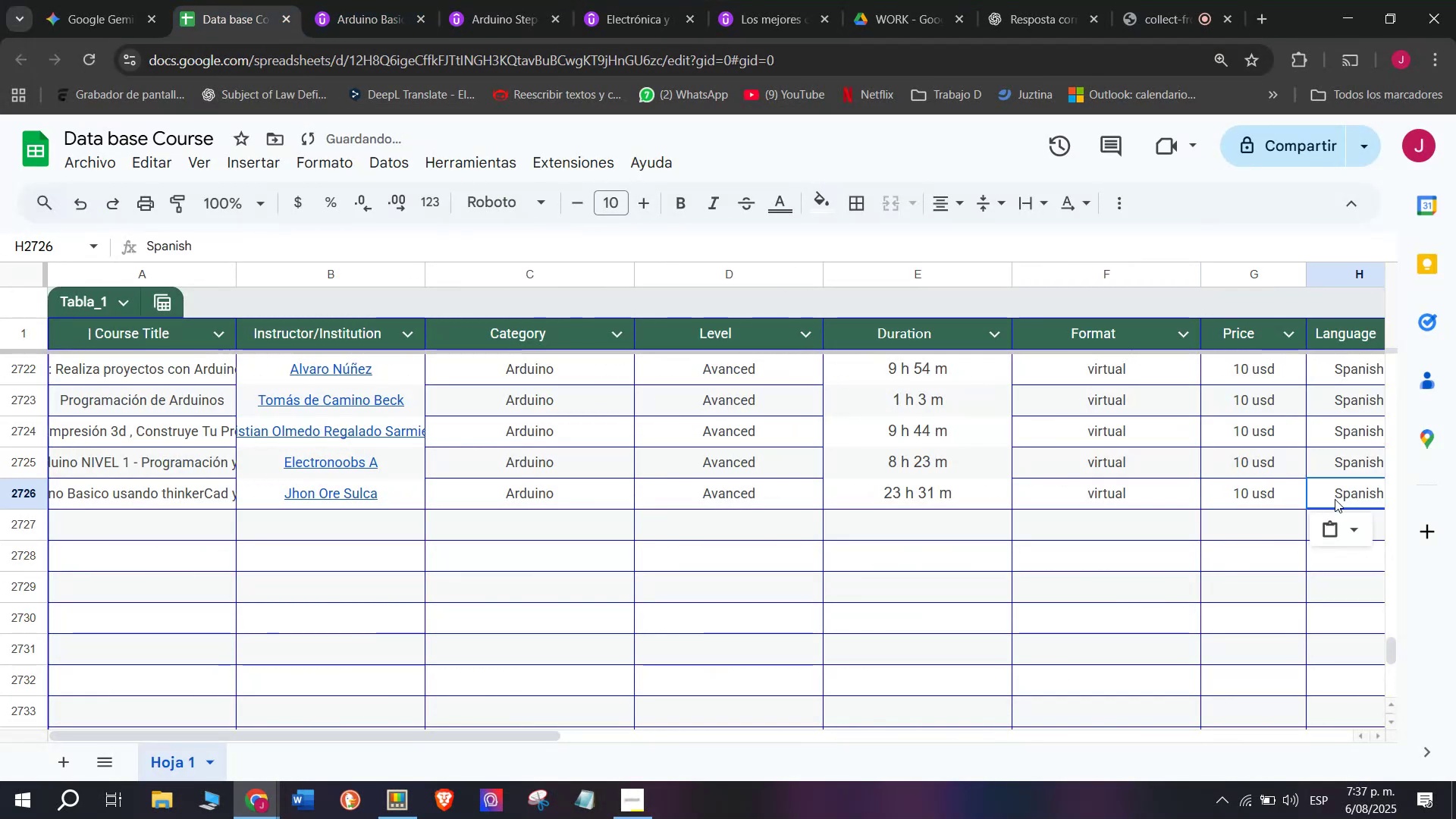 
scroll: coordinate [305, 501], scroll_direction: down, amount: 3.0
 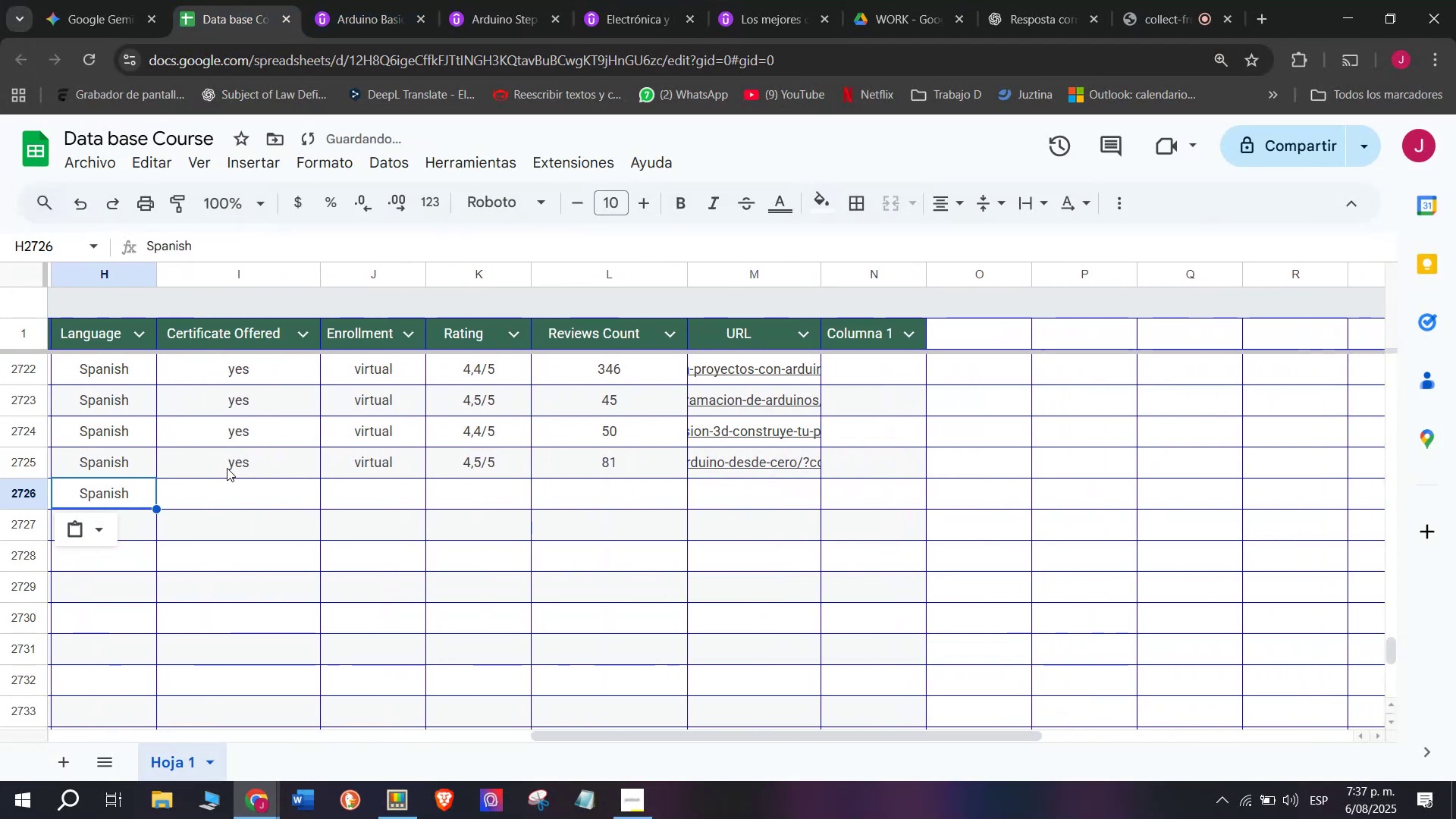 
key(Control+ControlLeft)
 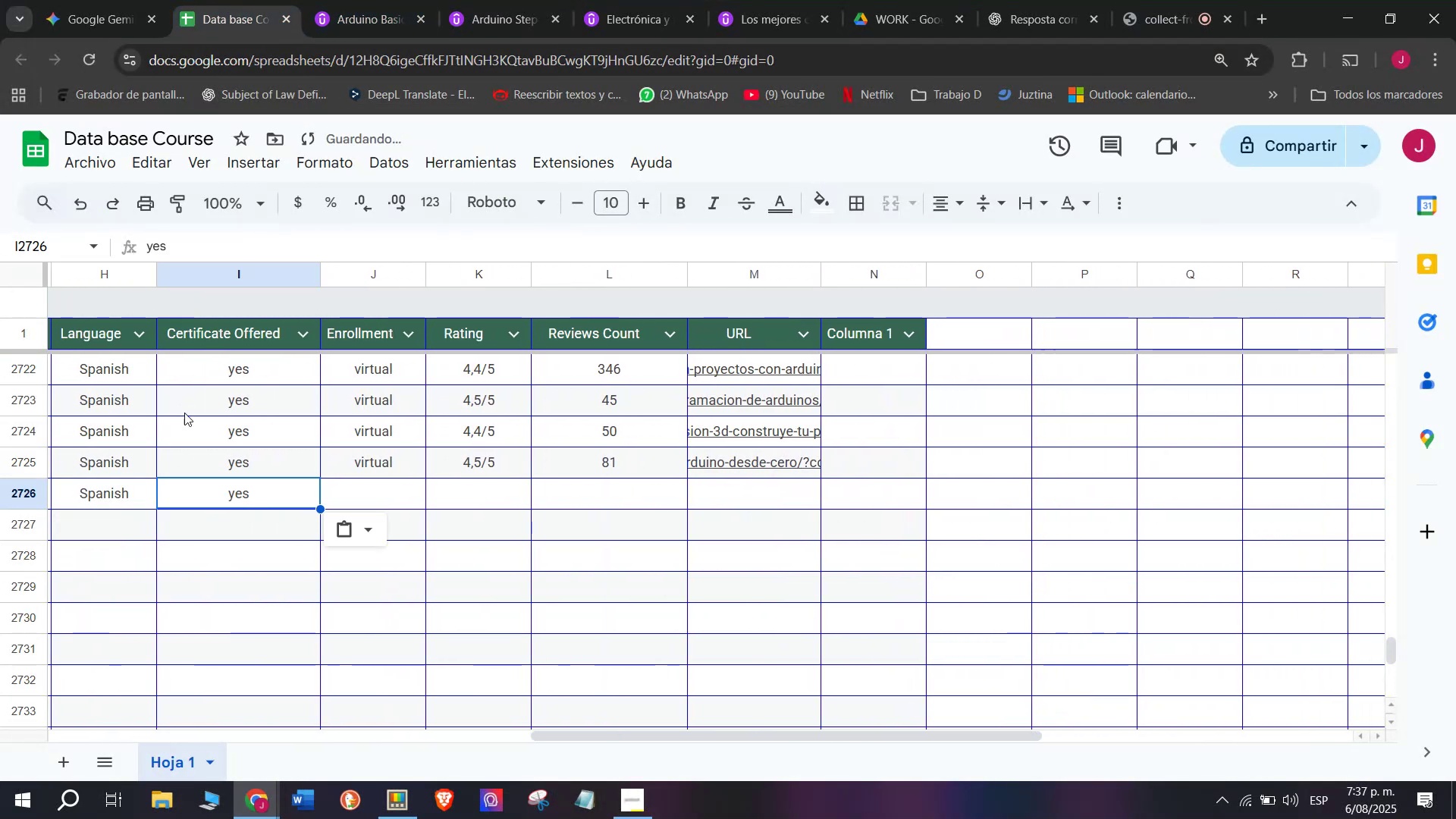 
key(Break)
 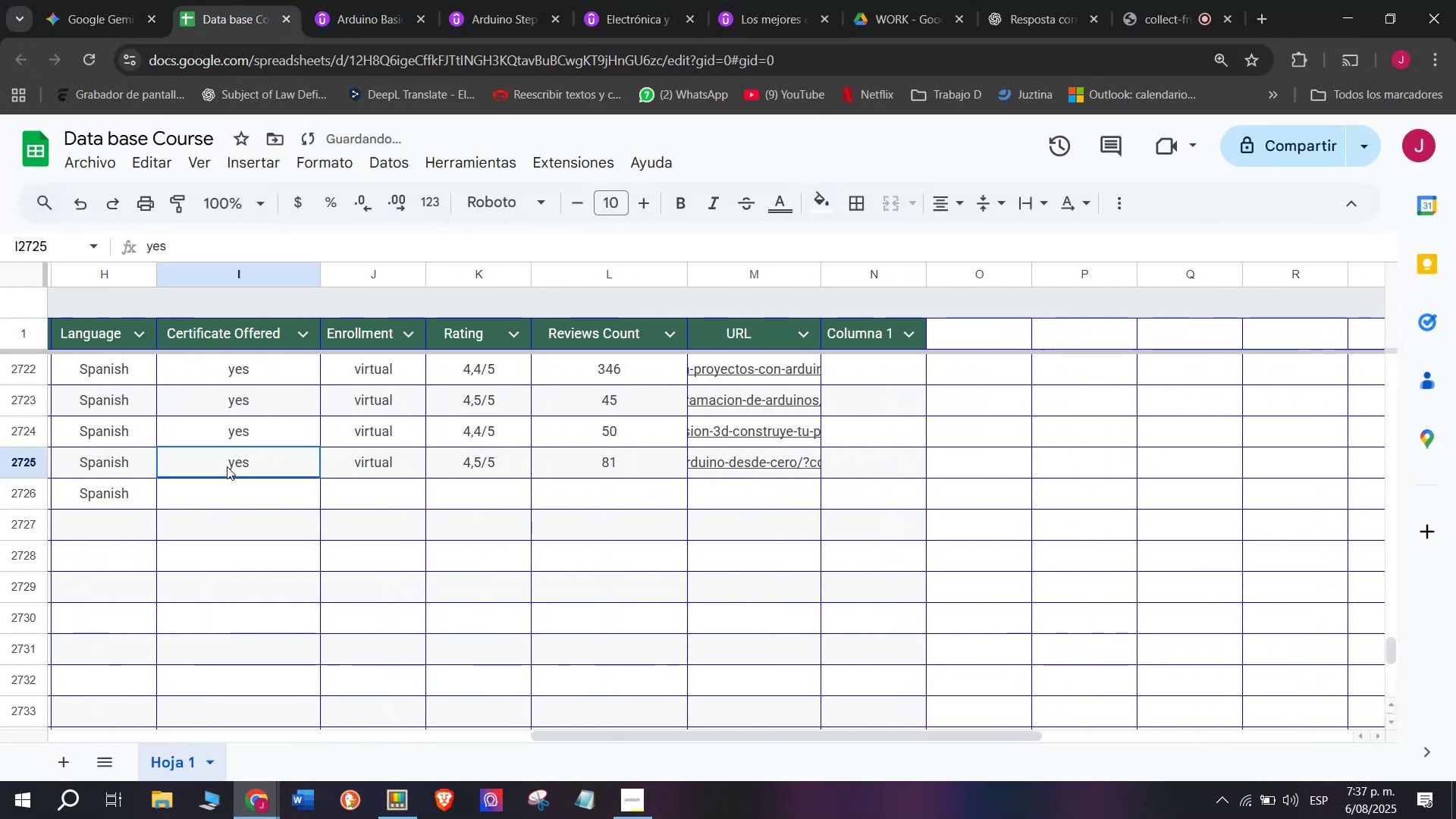 
key(Control+C)
 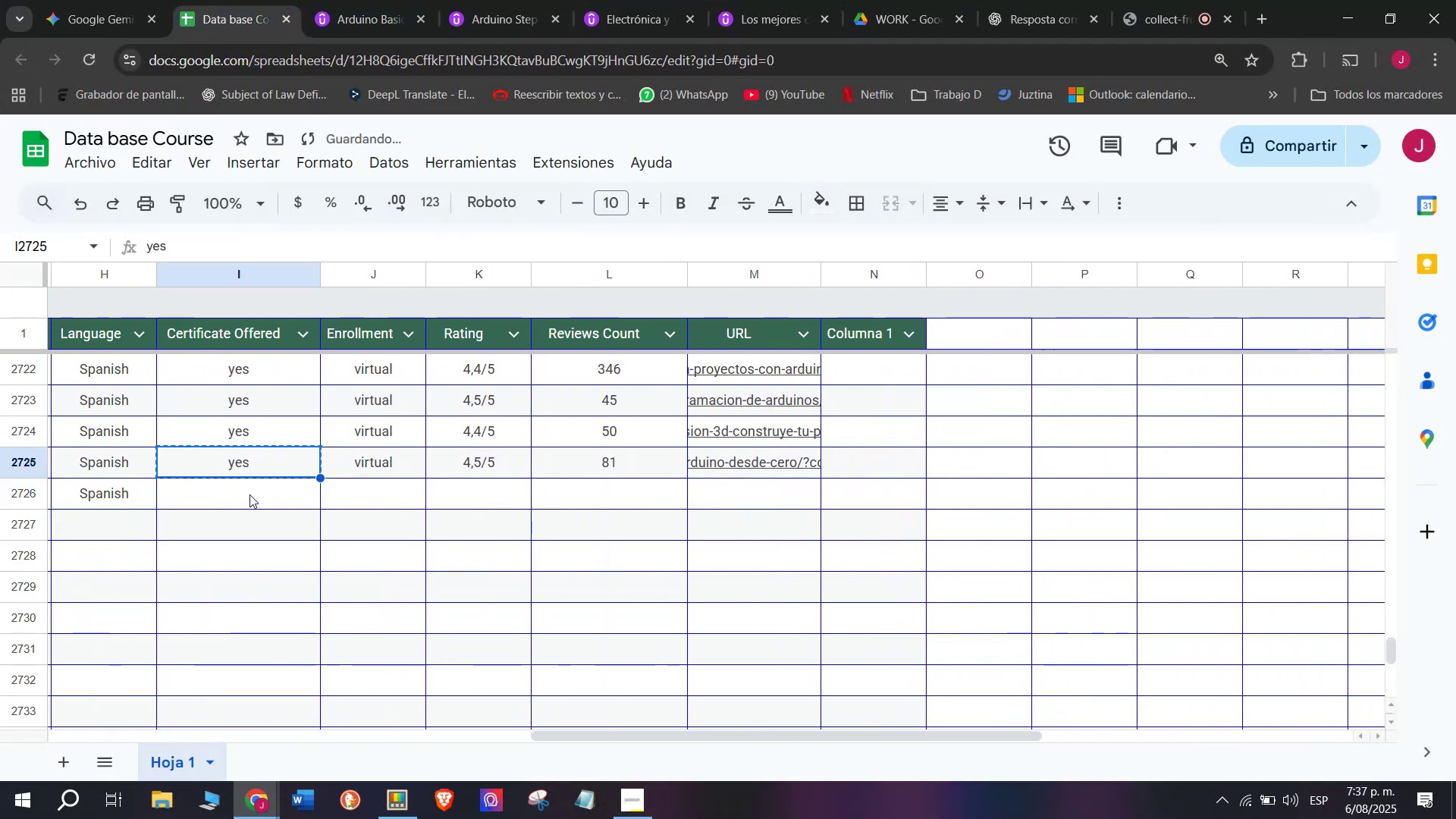 
key(Z)
 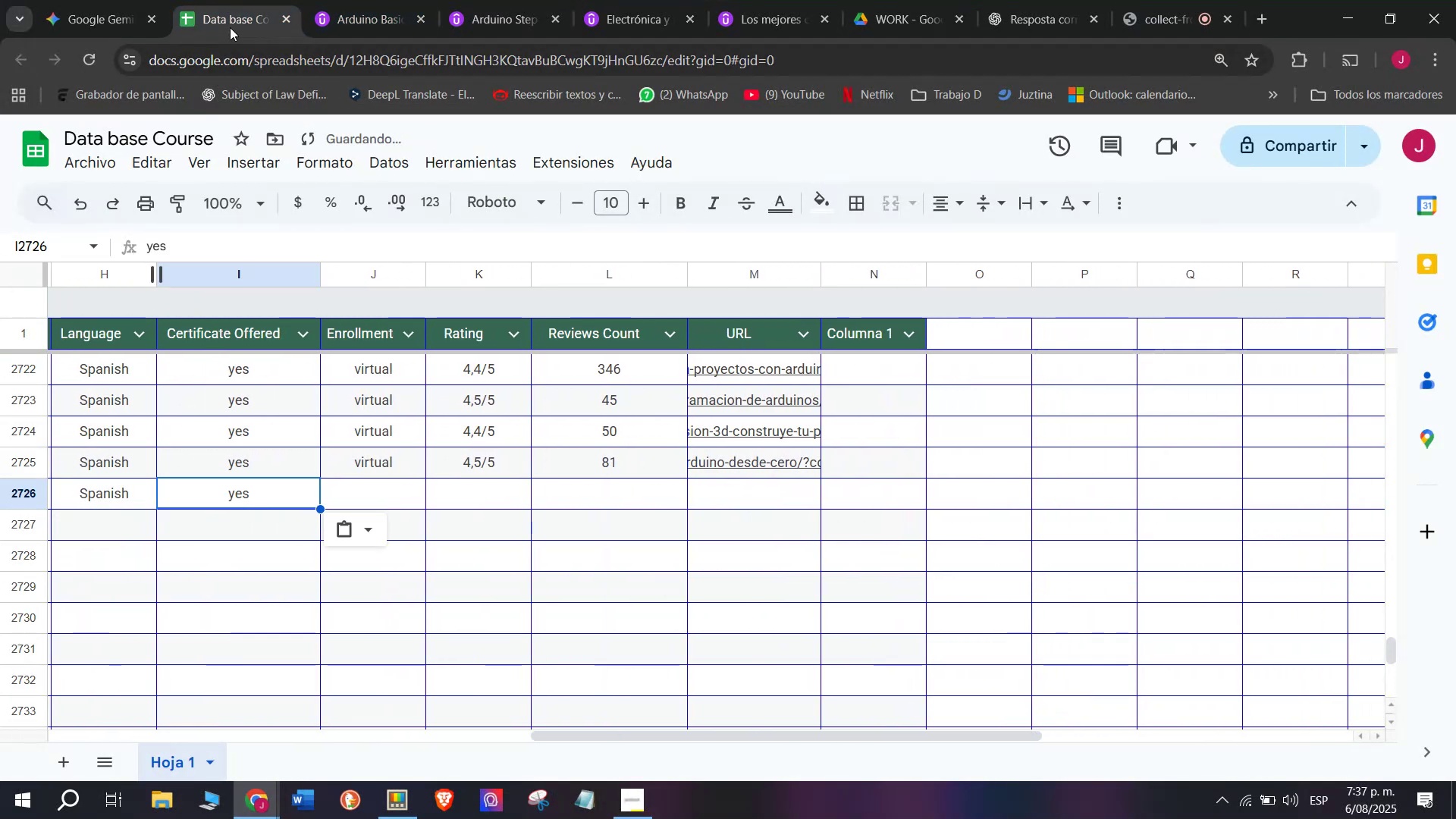 
key(Control+ControlLeft)
 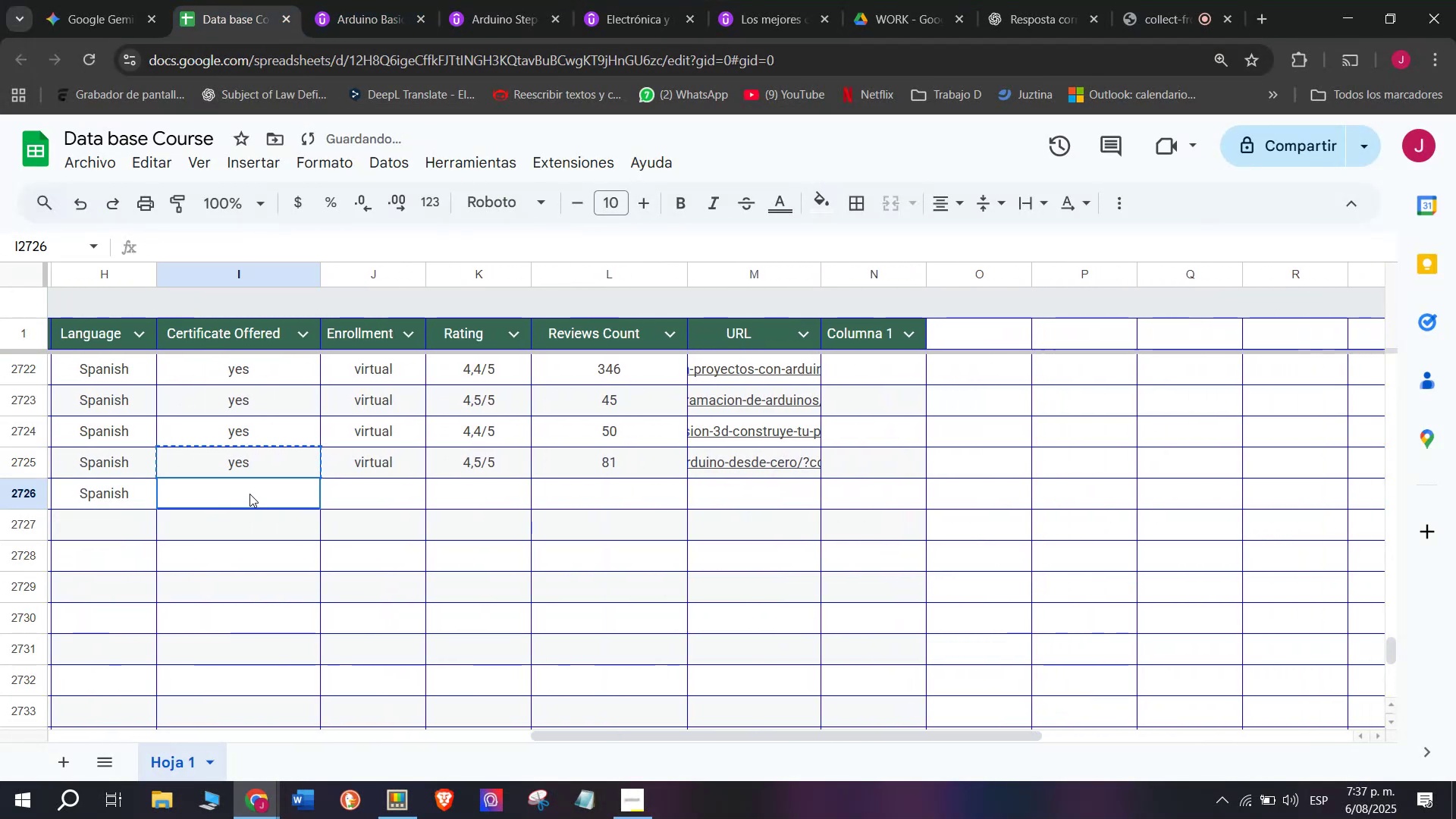 
key(Control+V)
 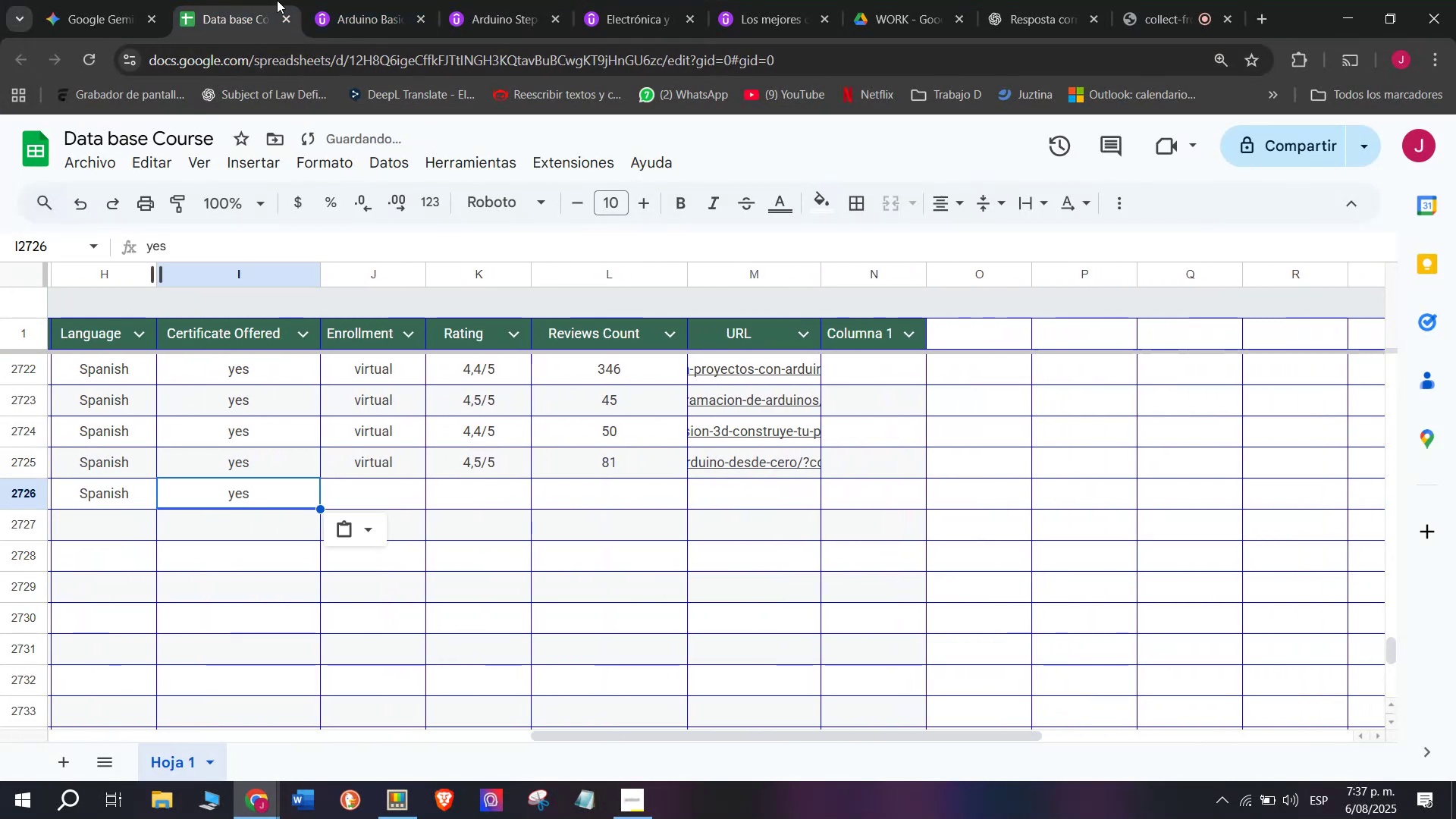 
left_click([335, 0])
 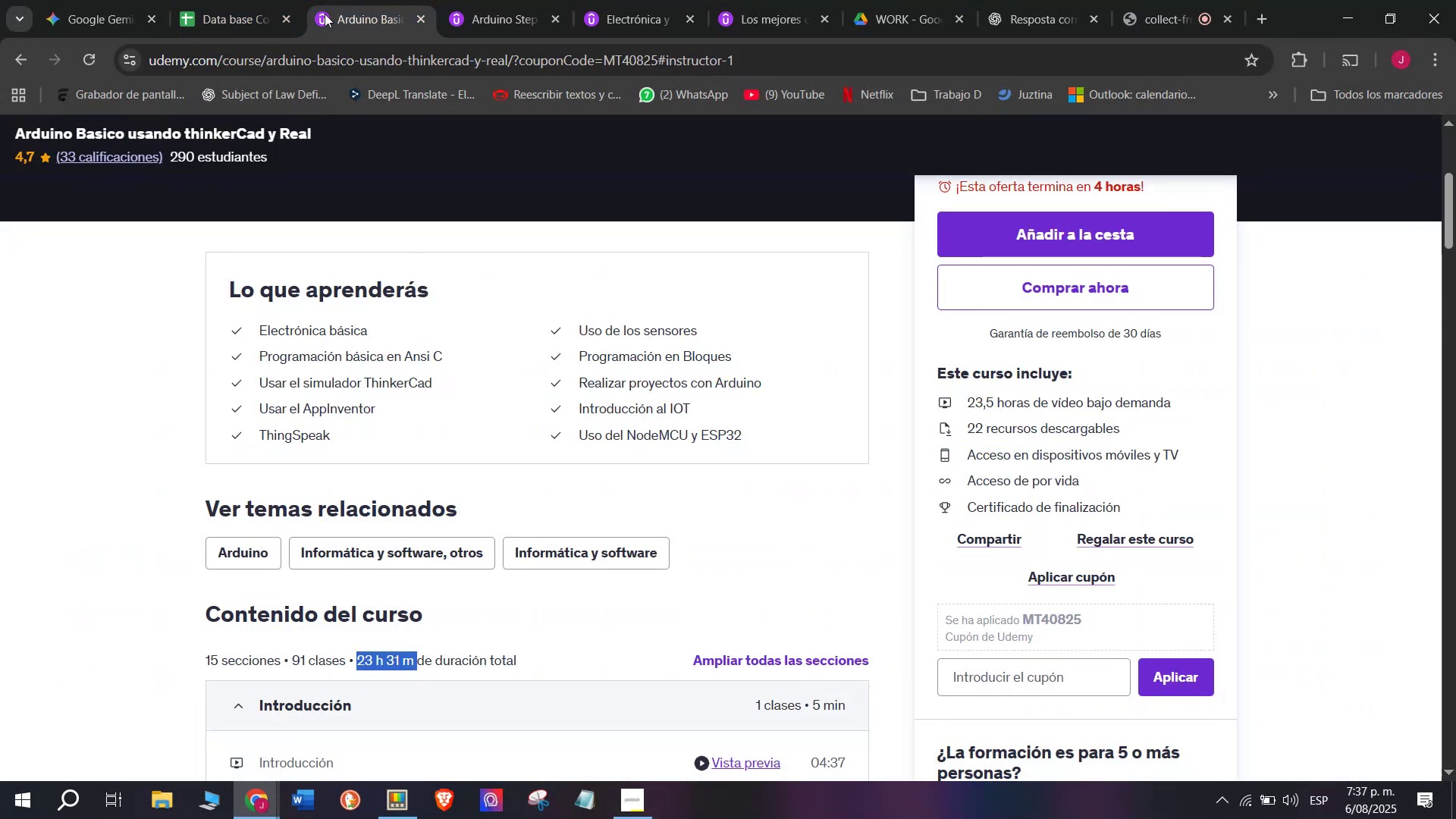 
scroll: coordinate [446, 229], scroll_direction: up, amount: 2.0
 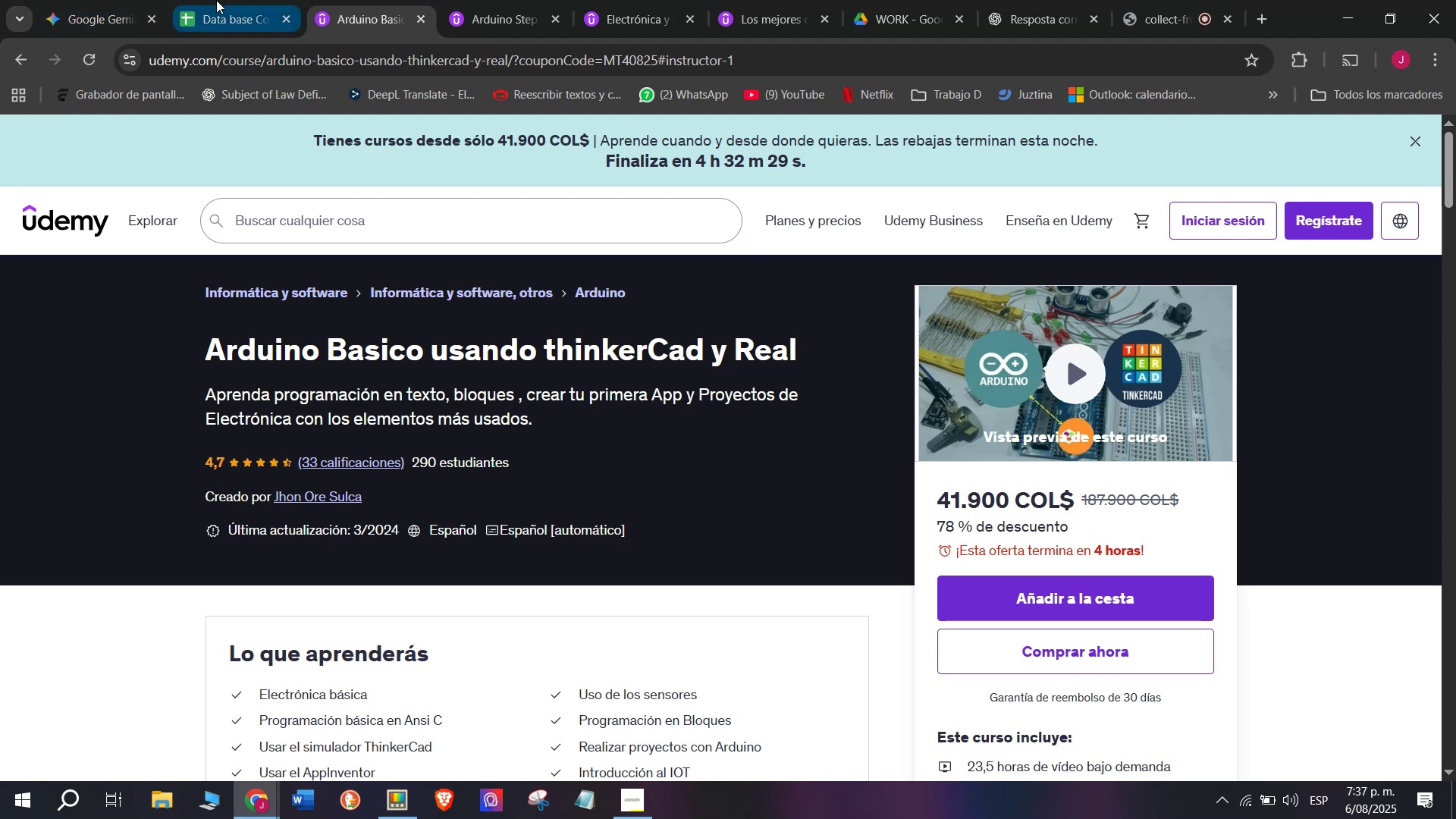 
left_click([216, 0])
 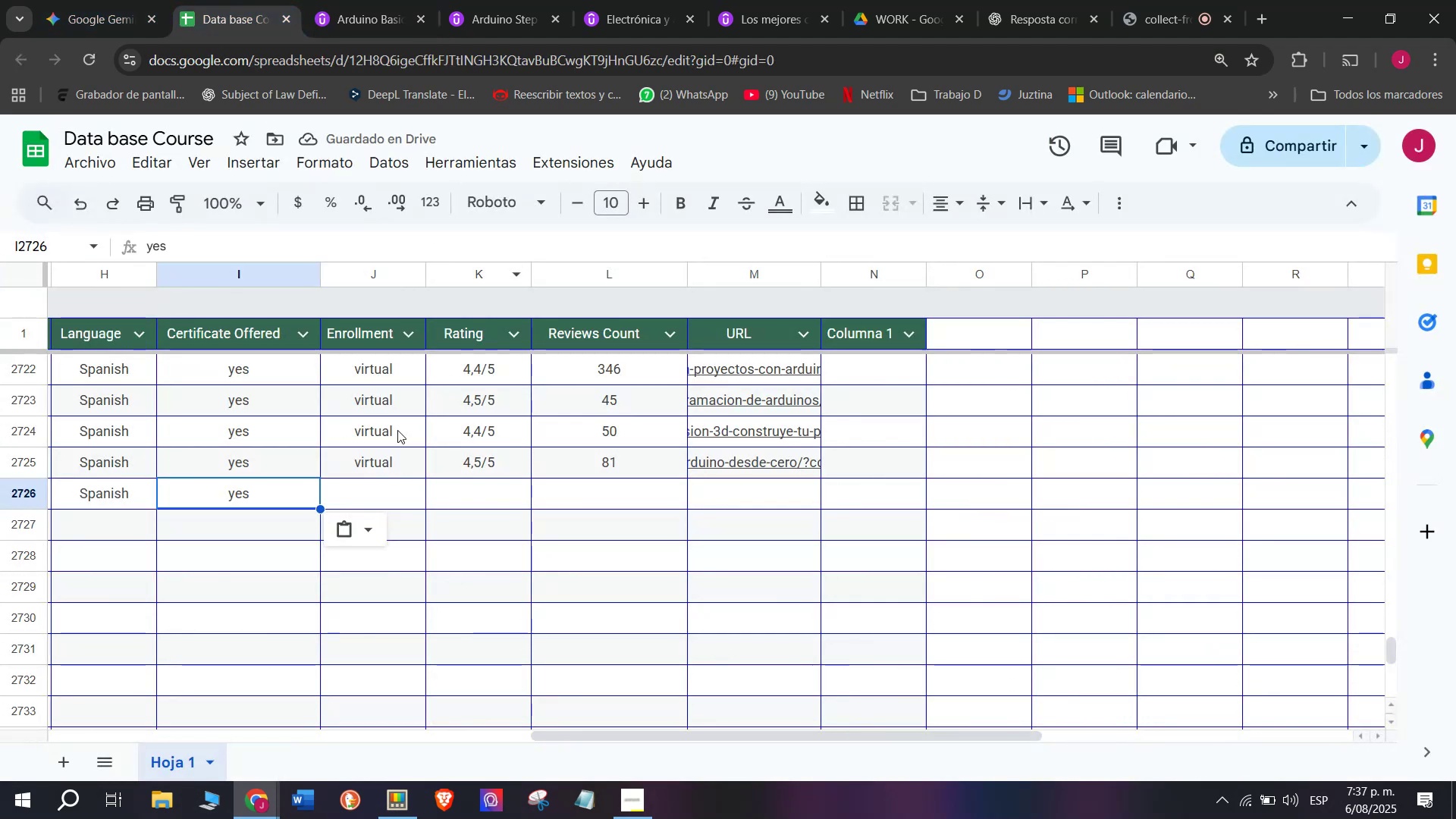 
key(Control+ControlLeft)
 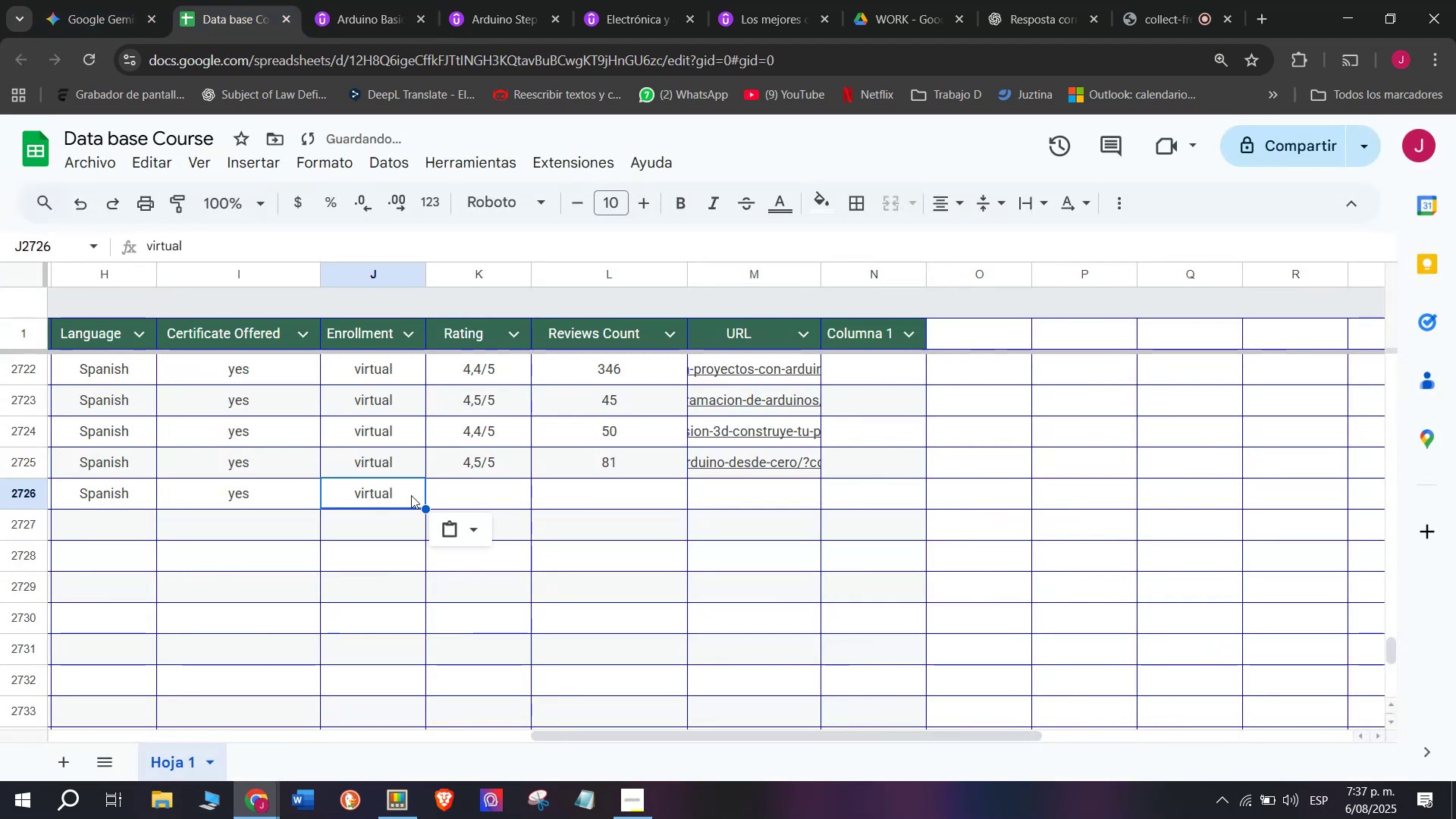 
key(Break)
 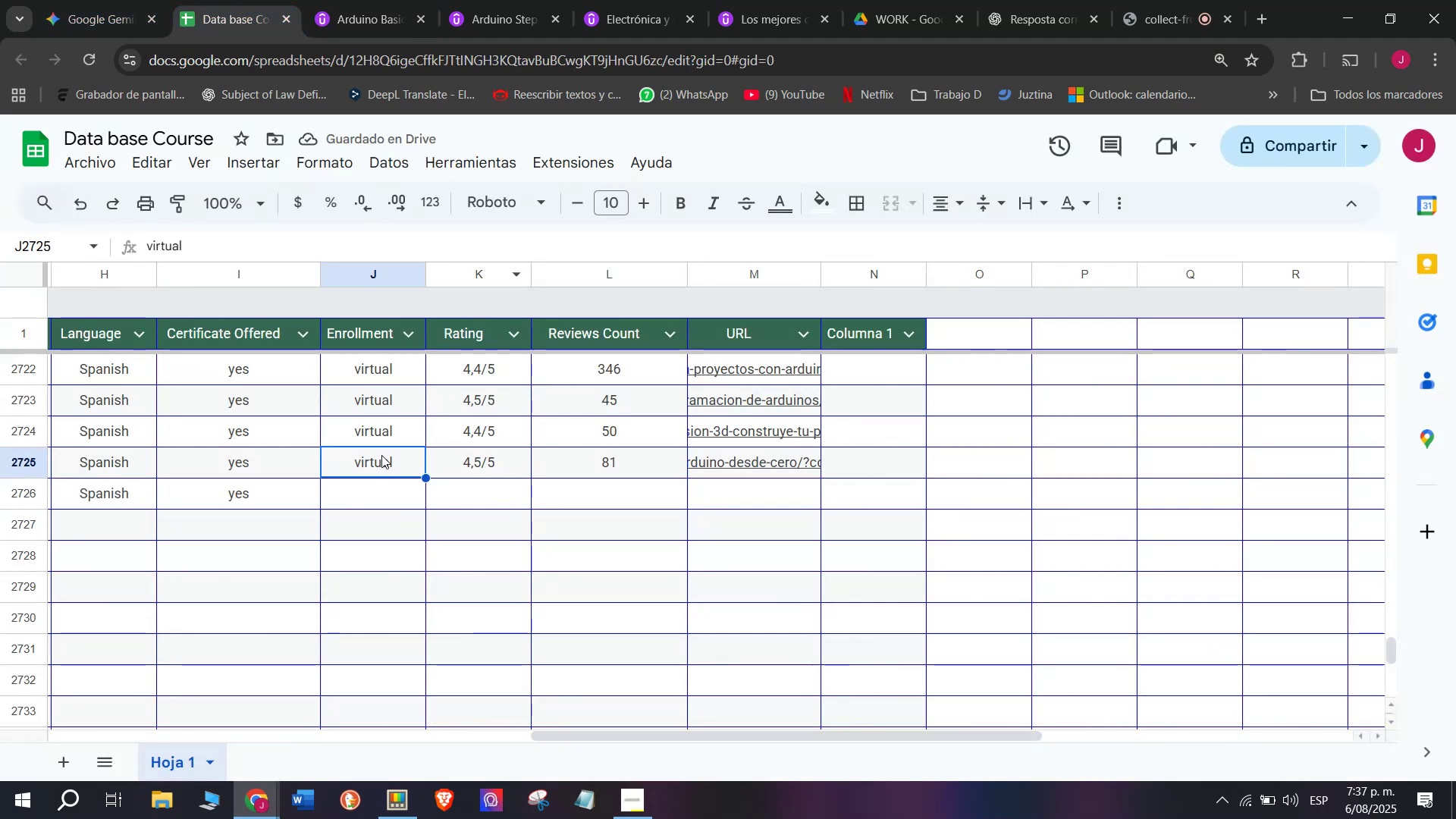 
key(Control+C)
 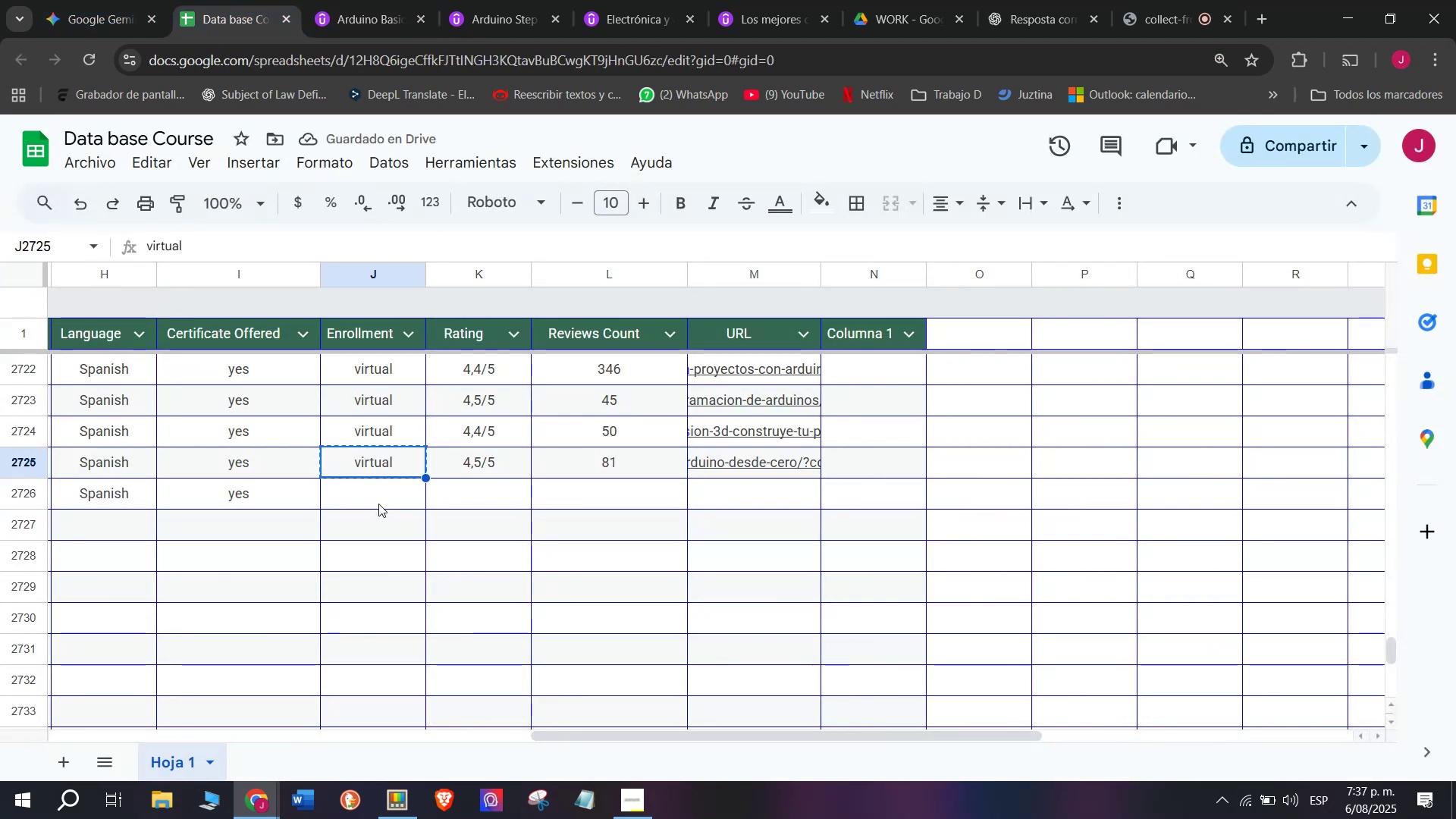 
key(Control+ControlLeft)
 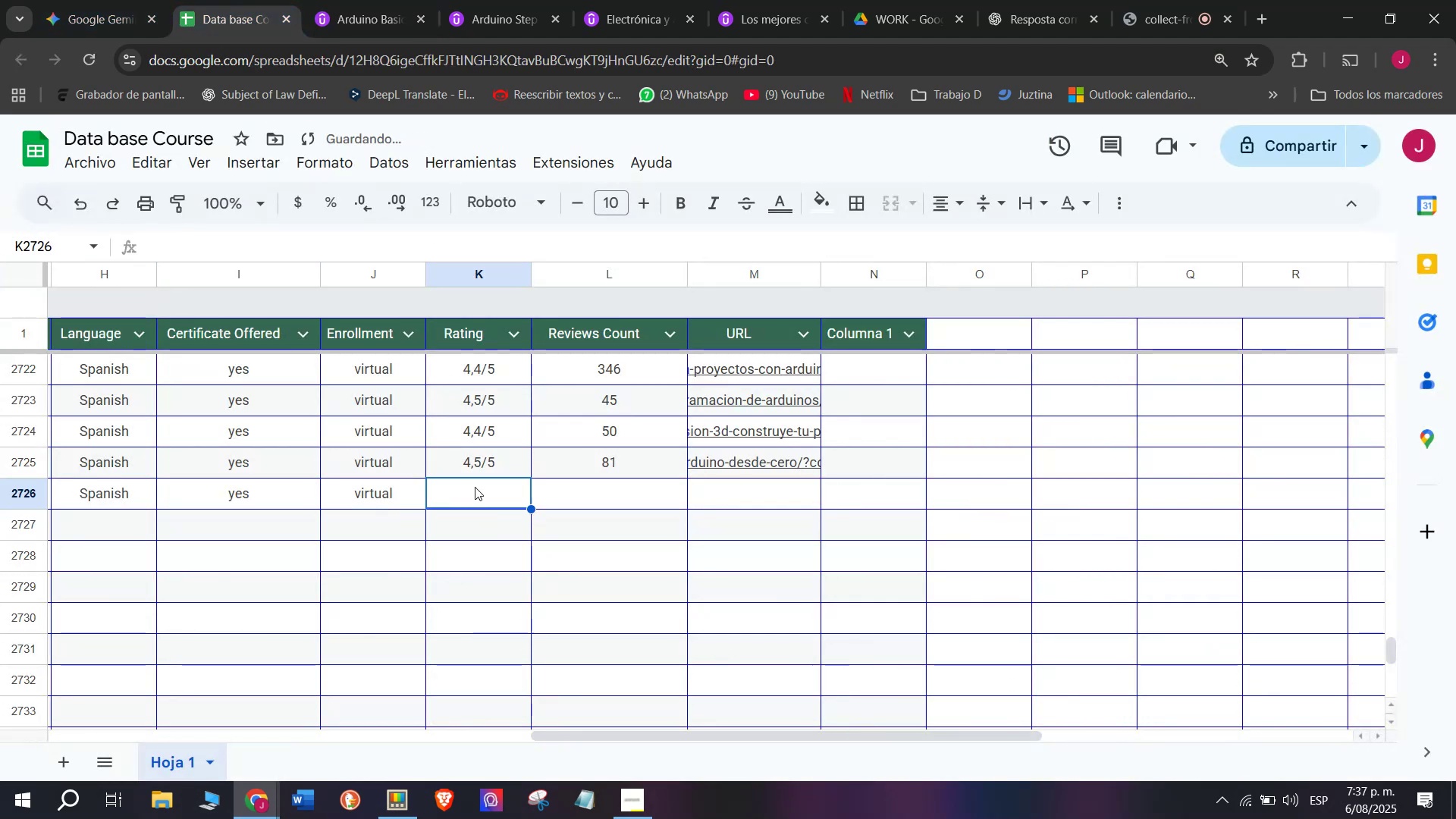 
key(Z)
 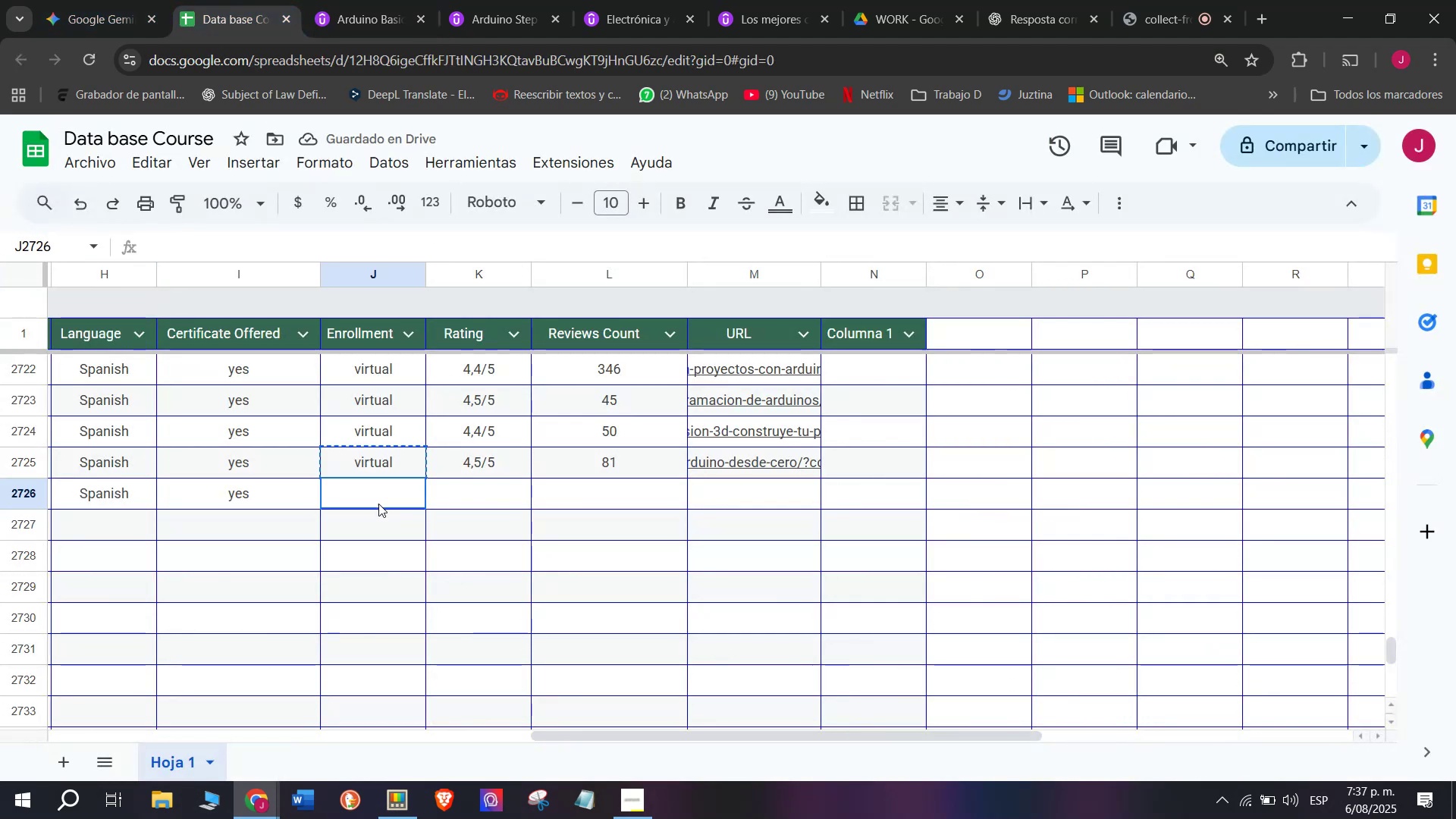 
key(Control+V)
 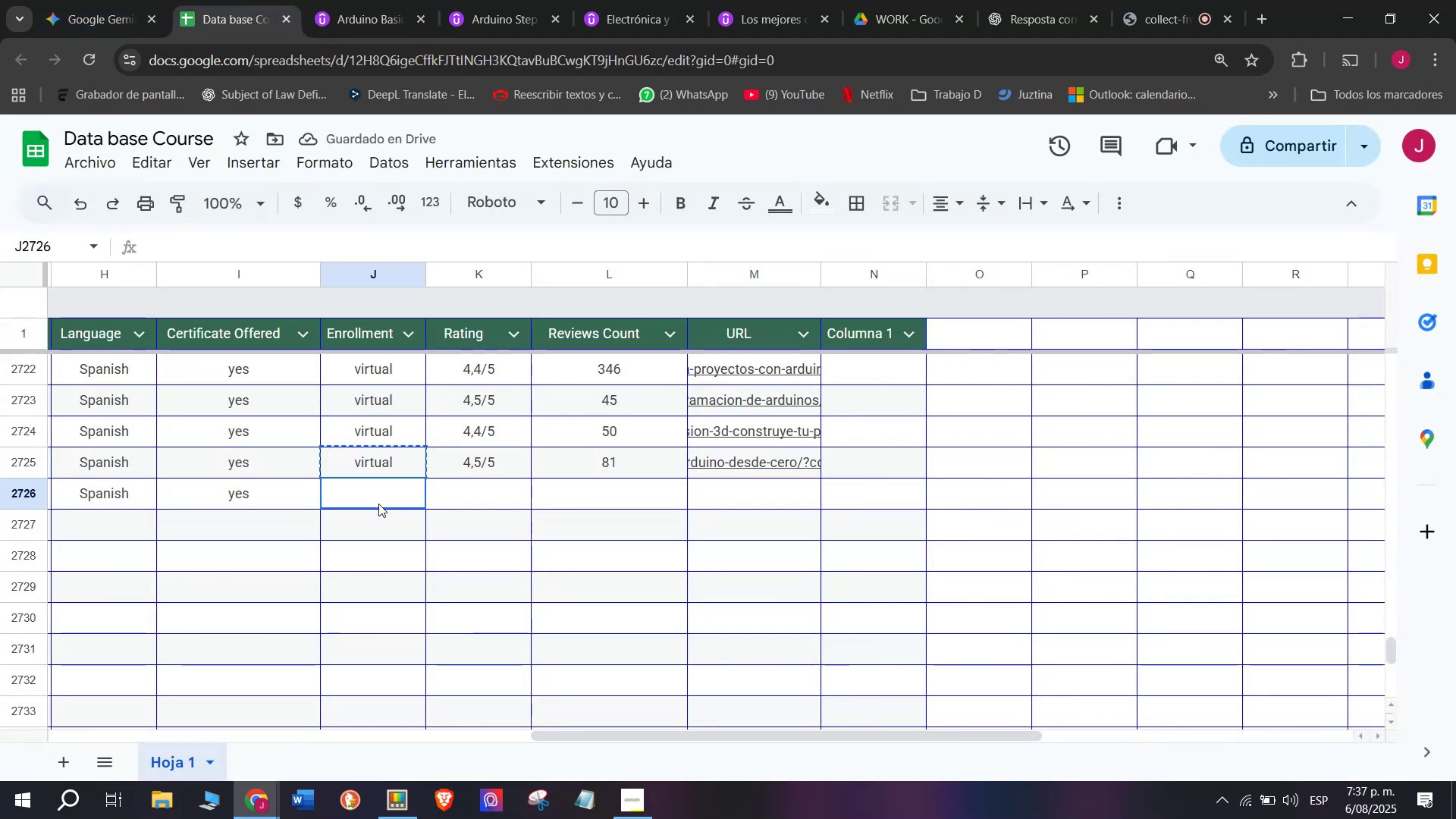 
double_click([378, 504])
 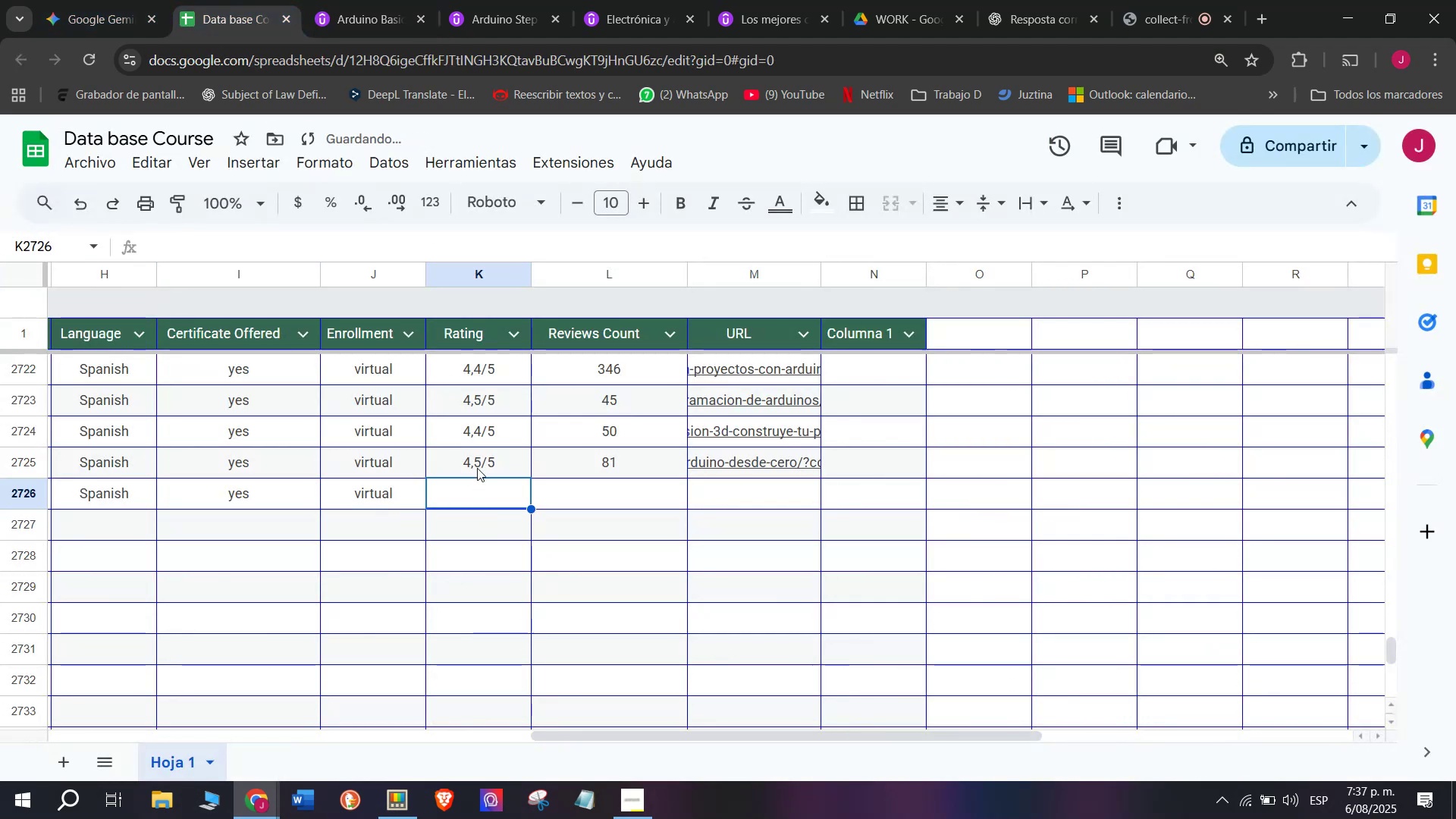 
triple_click([476, 460])
 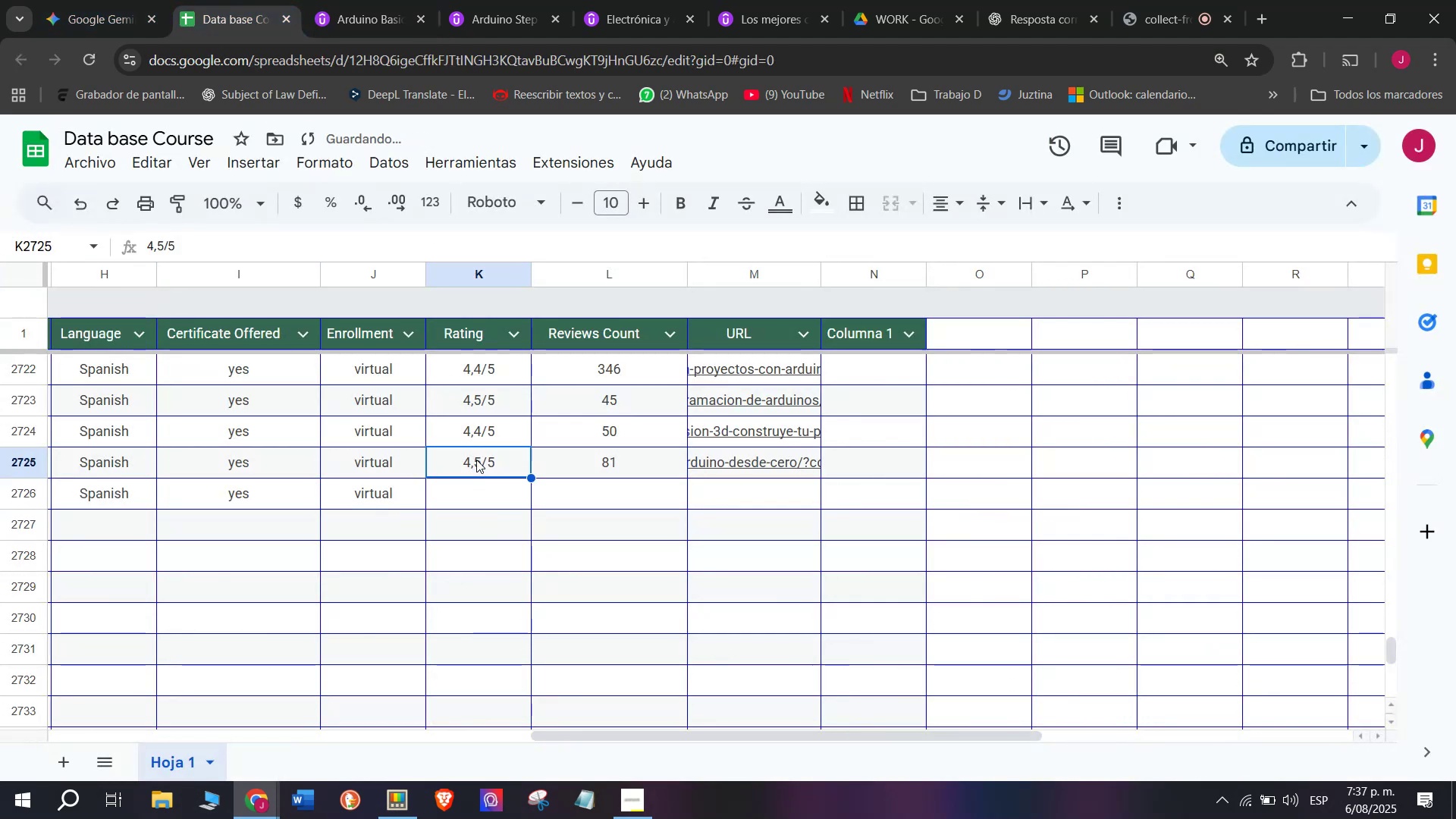 
key(Control+ControlLeft)
 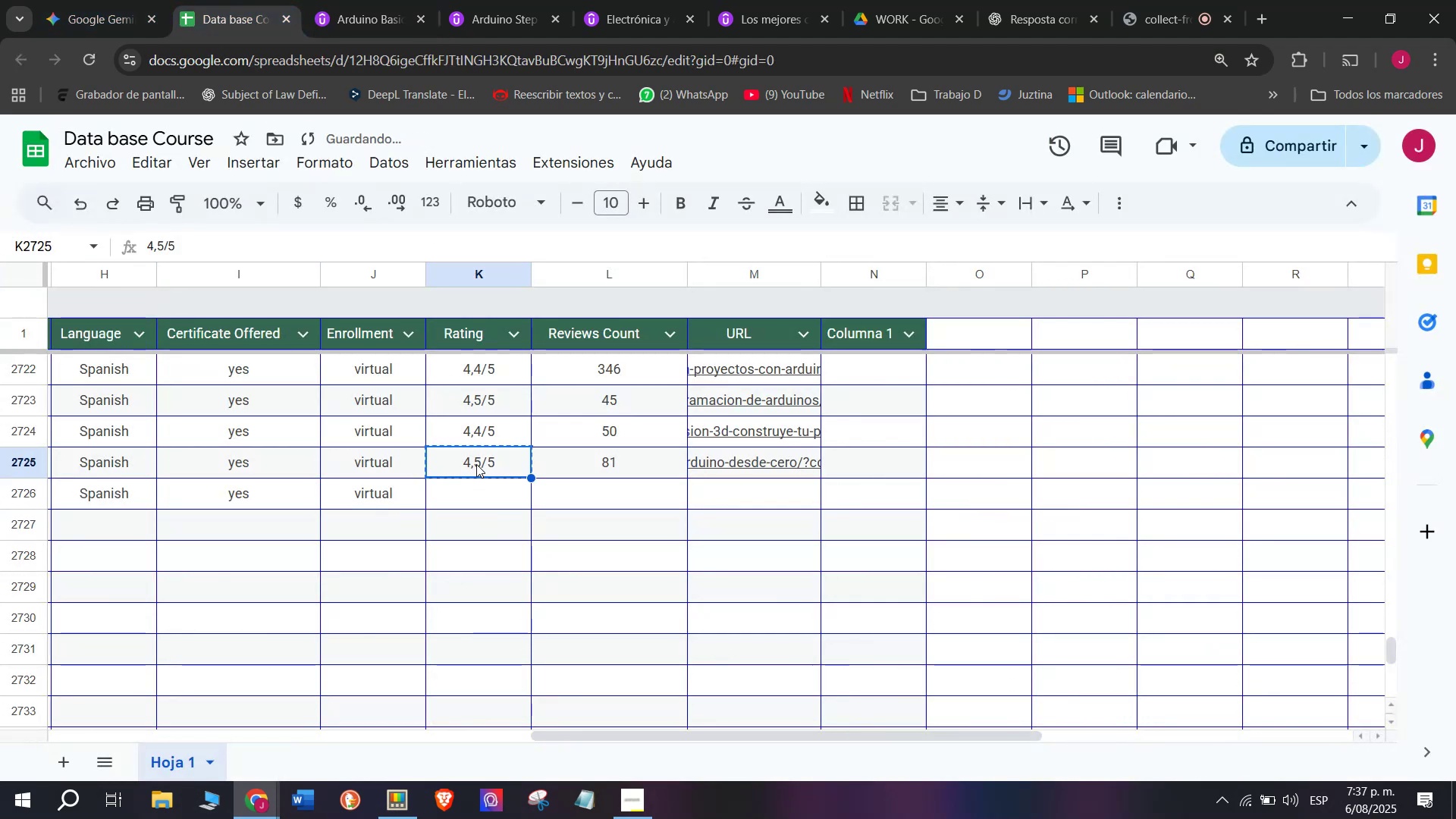 
key(Break)
 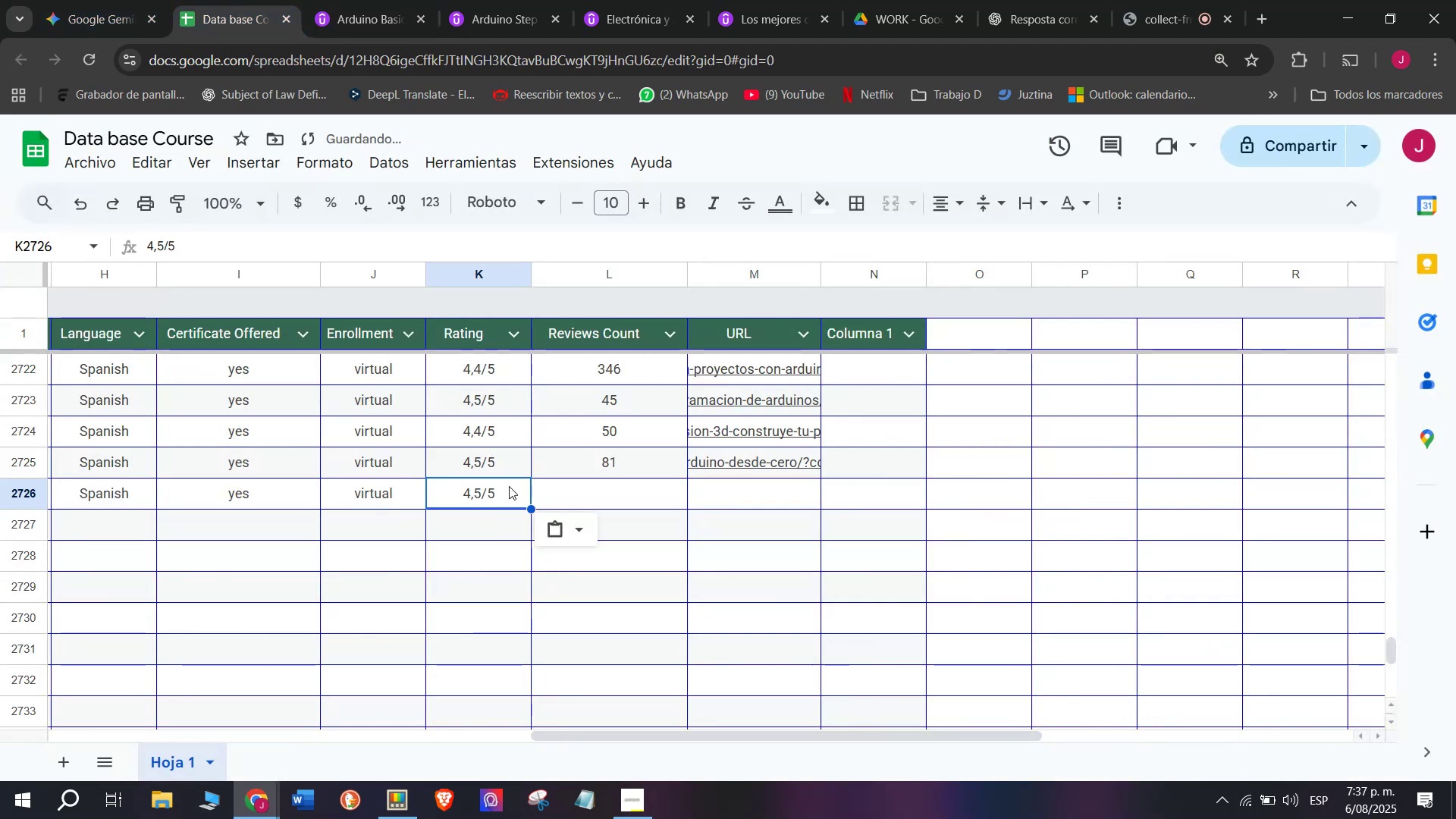 
key(Control+C)
 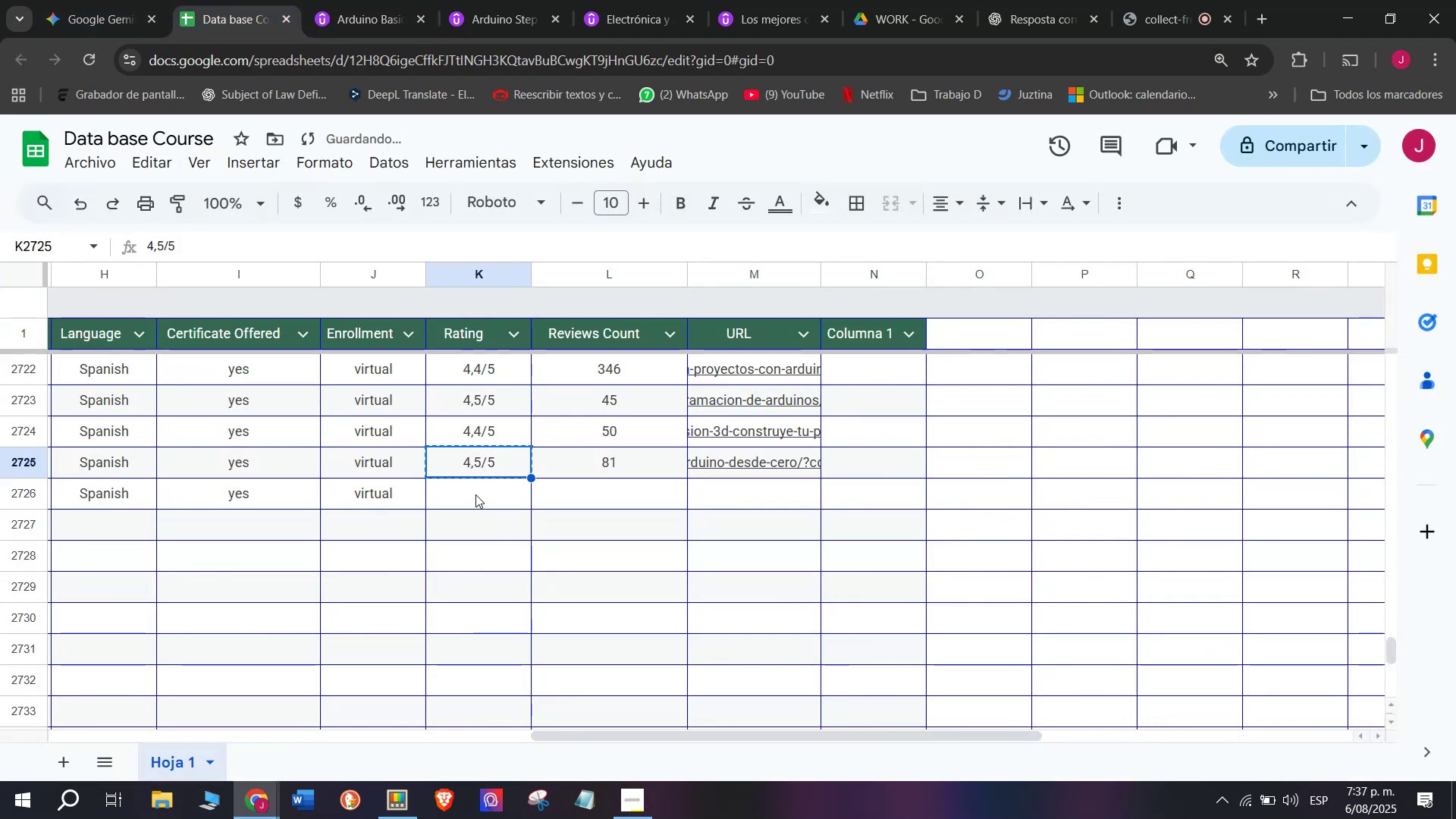 
triple_click([475, 494])
 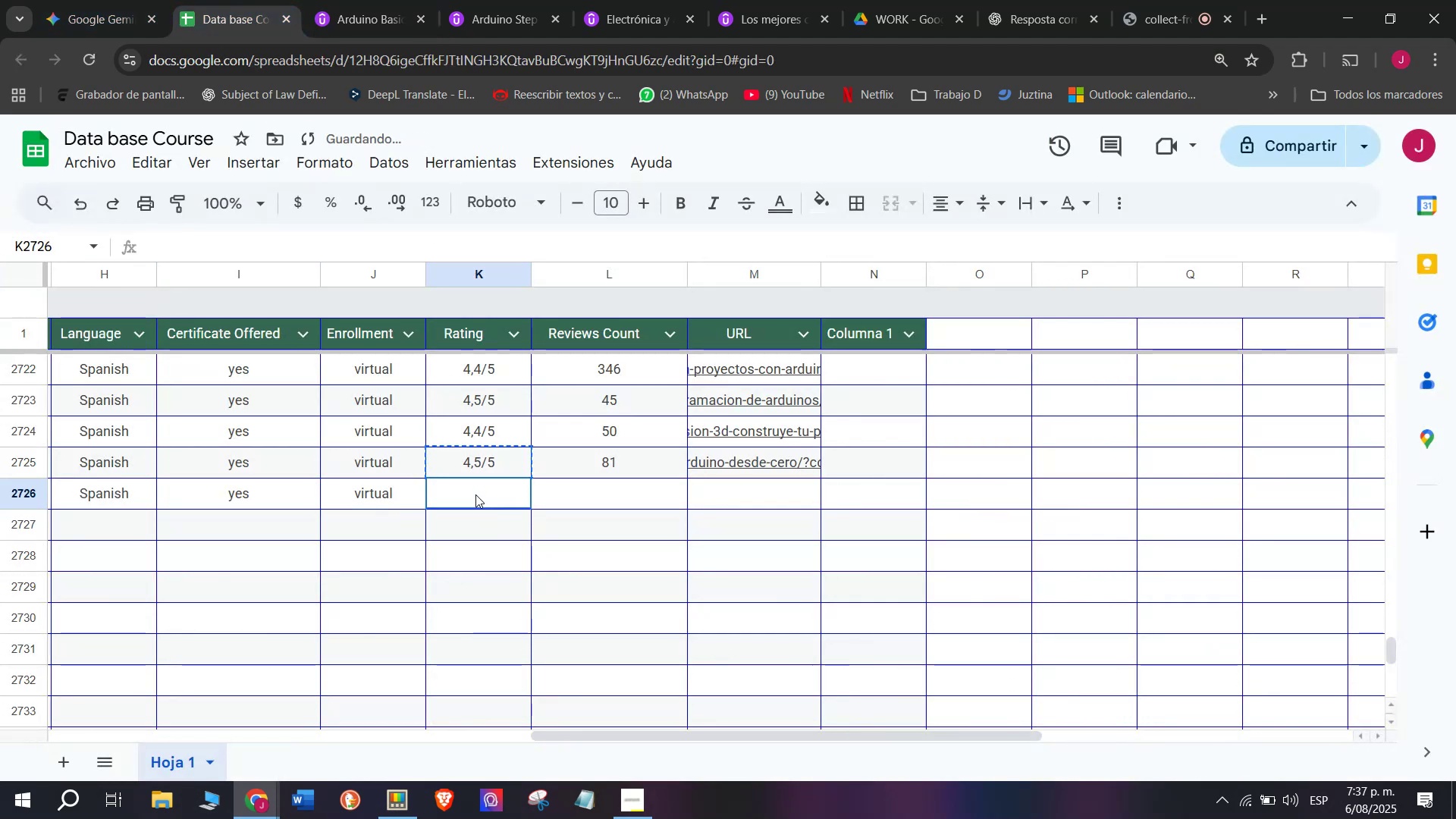 
key(Control+ControlLeft)
 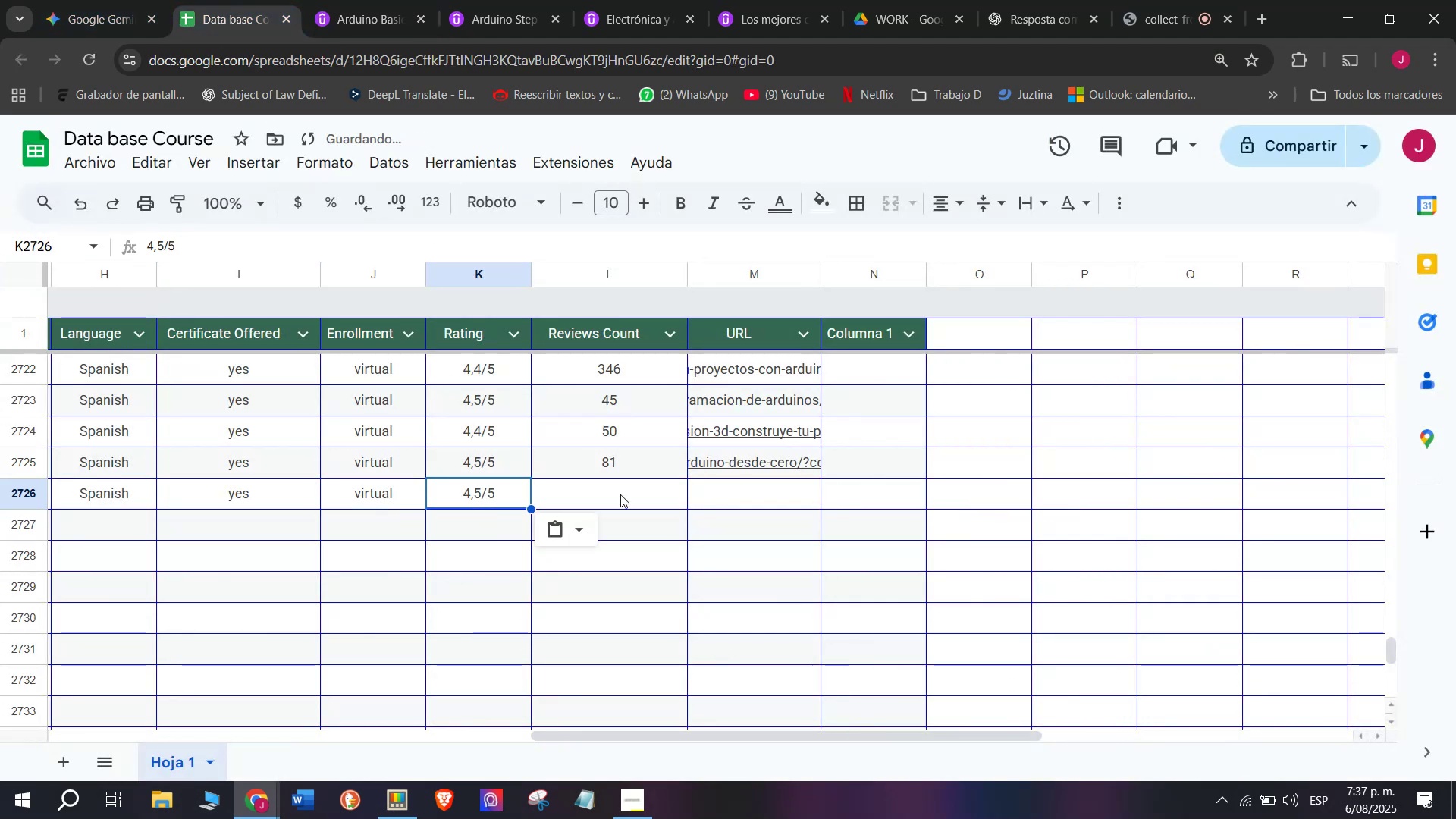 
key(Z)
 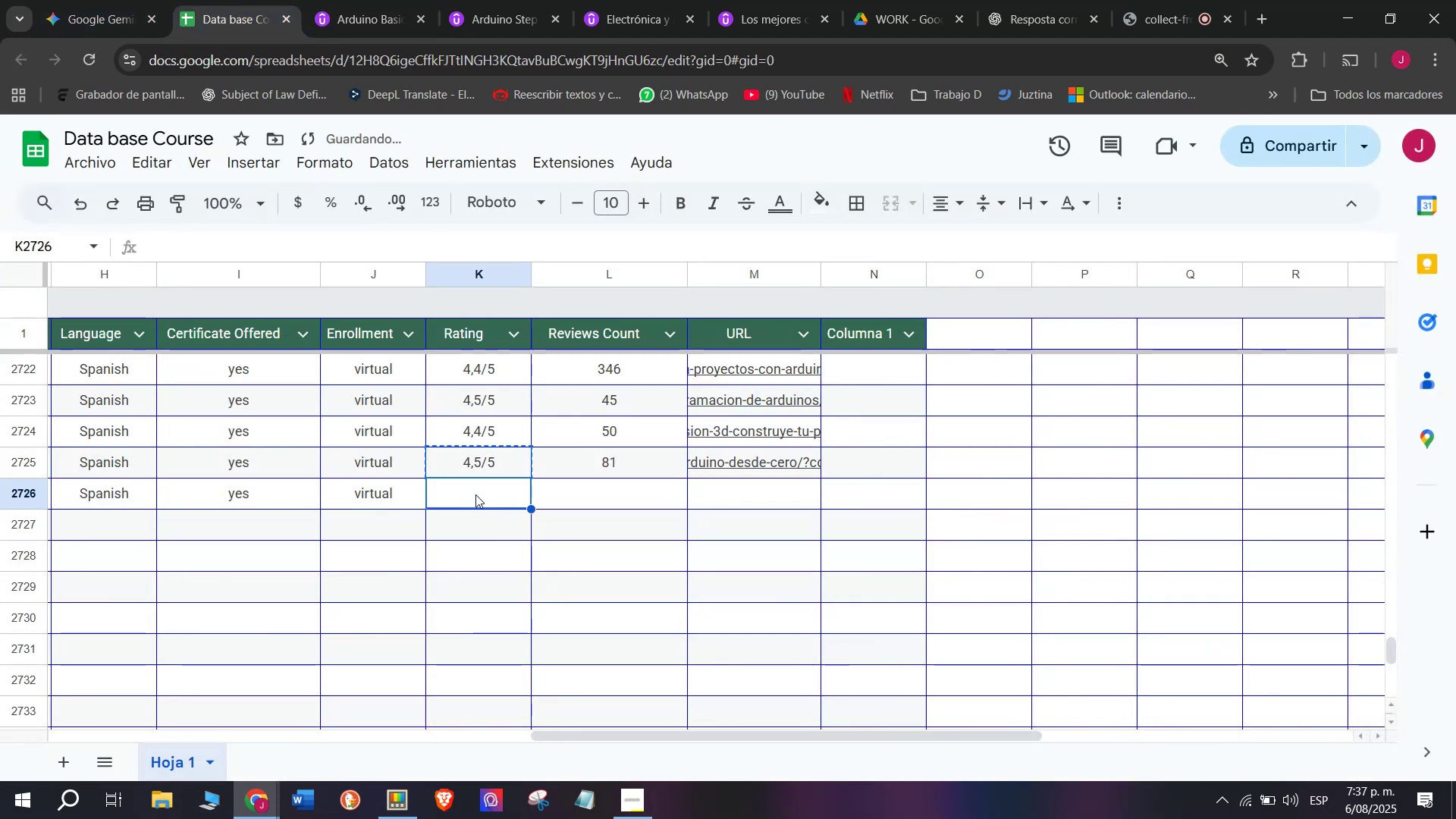 
key(Control+V)
 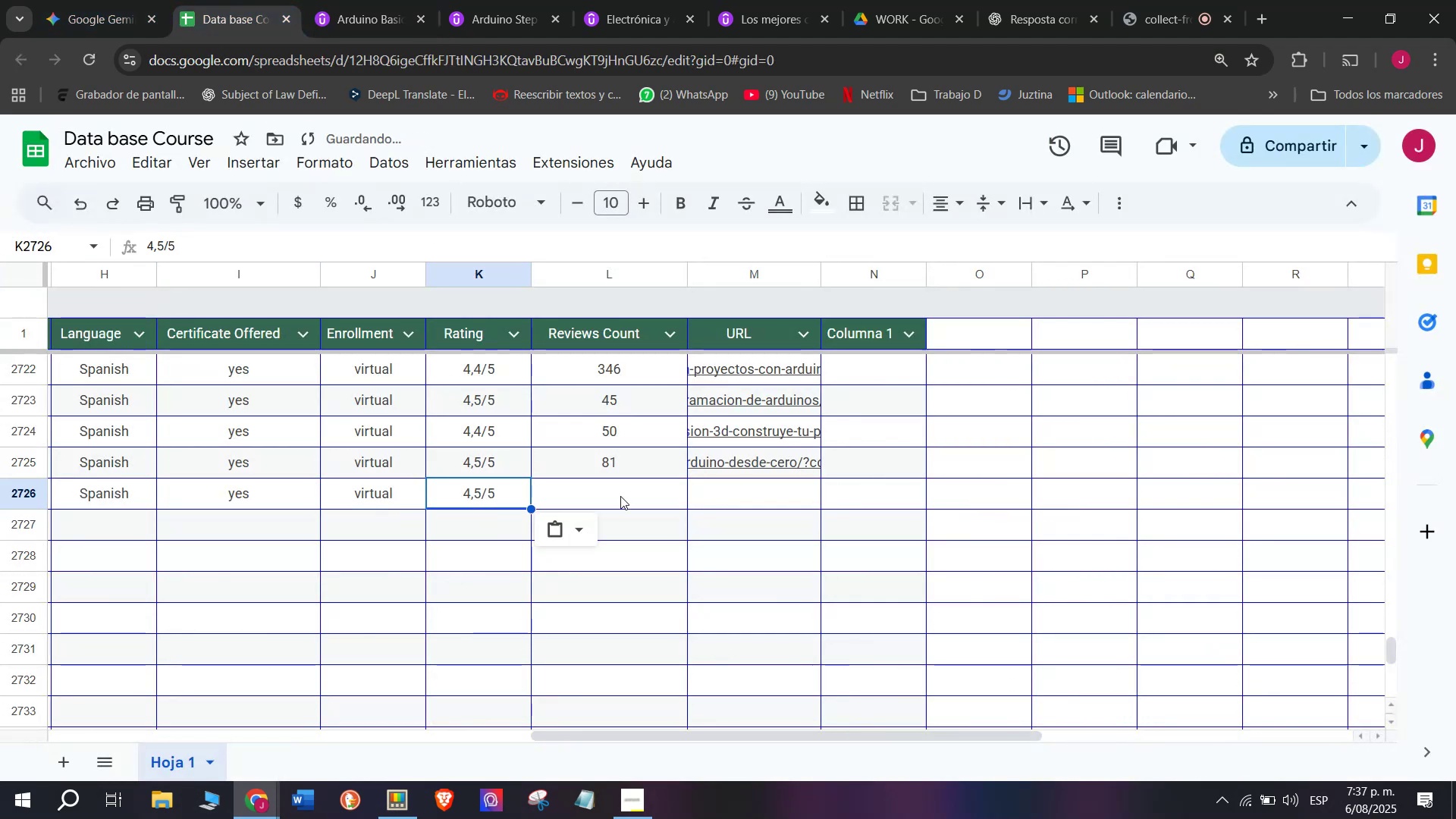 
left_click([620, 496])
 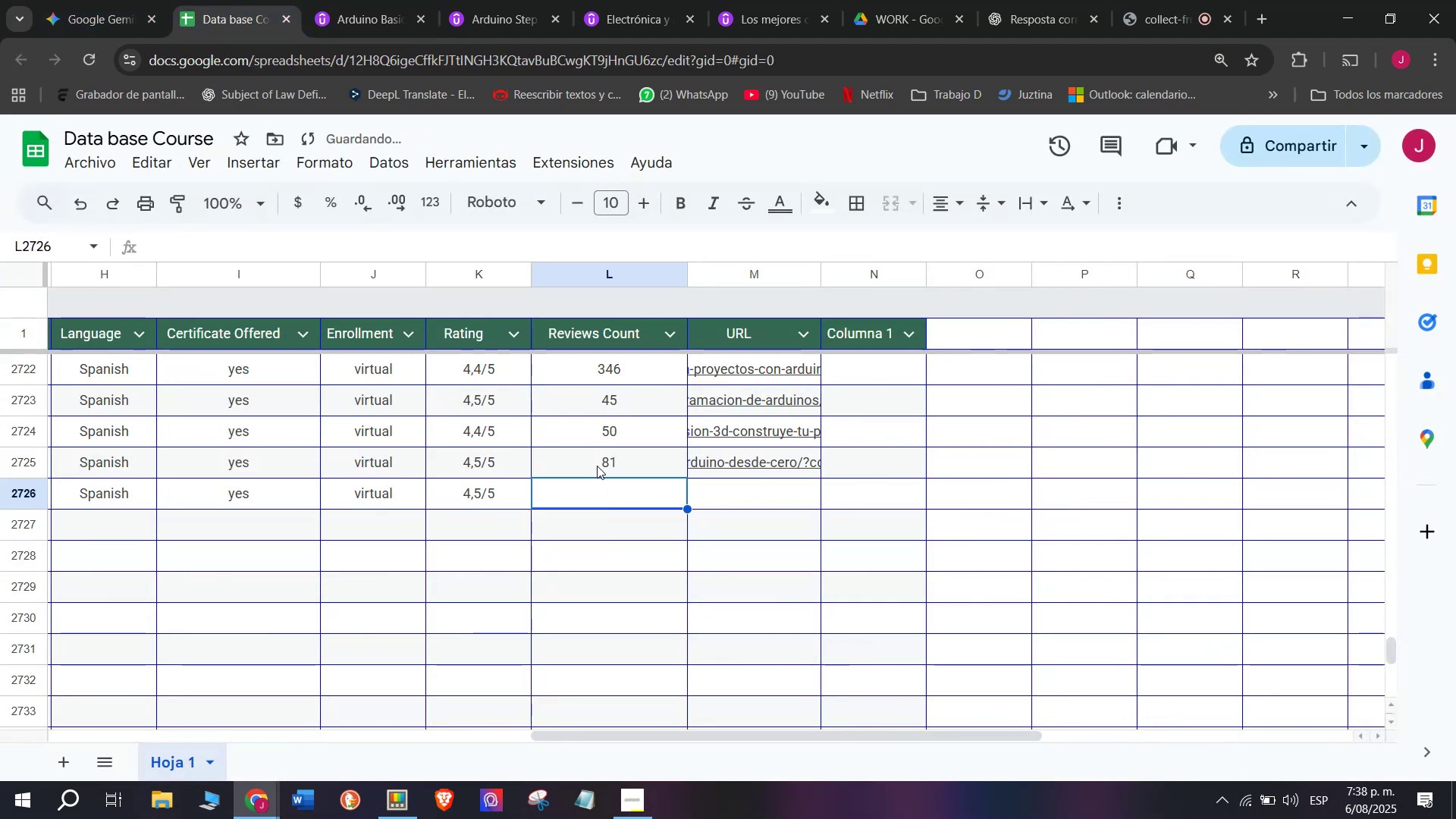 
key(Control+ControlLeft)
 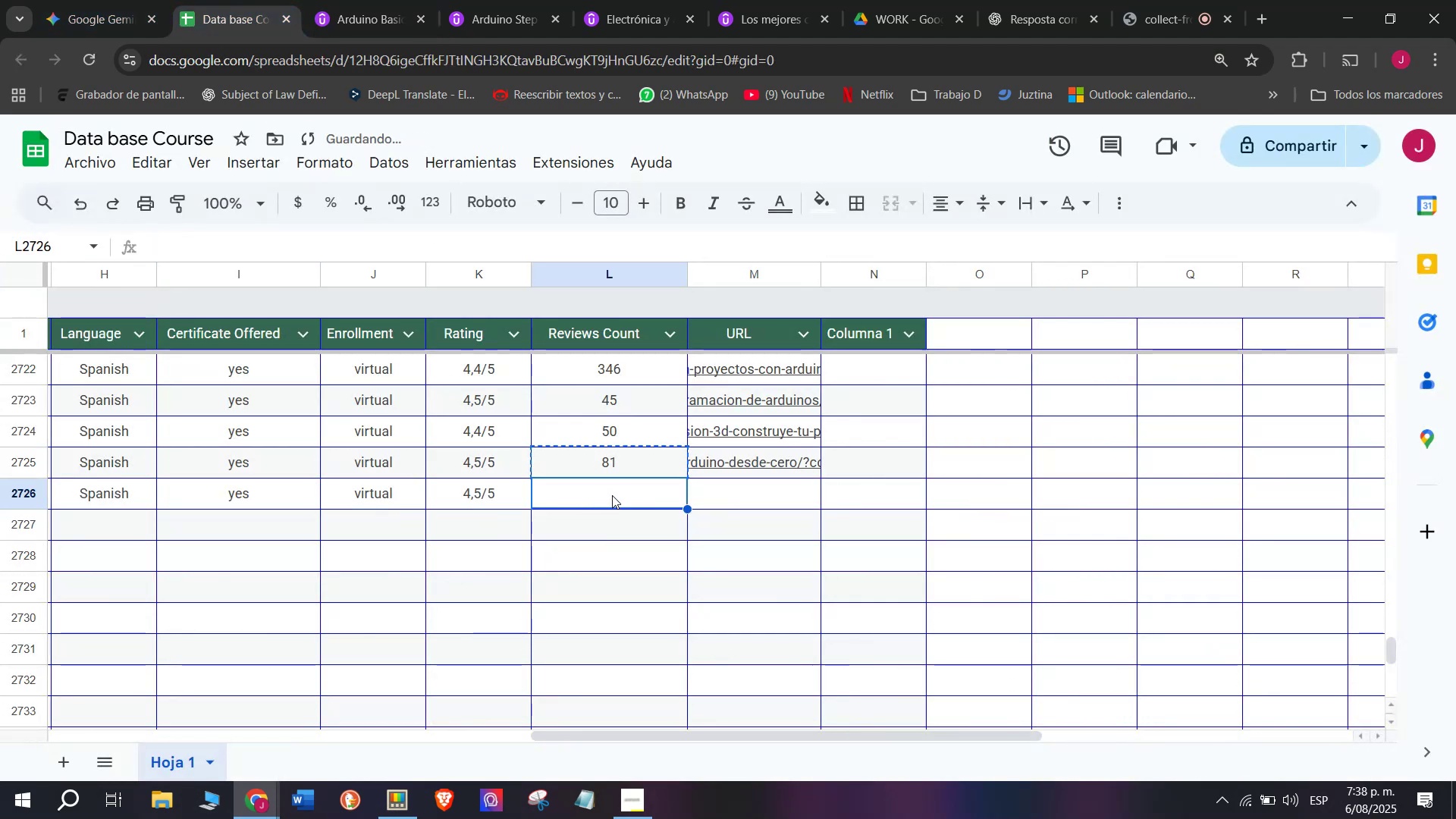 
key(Break)
 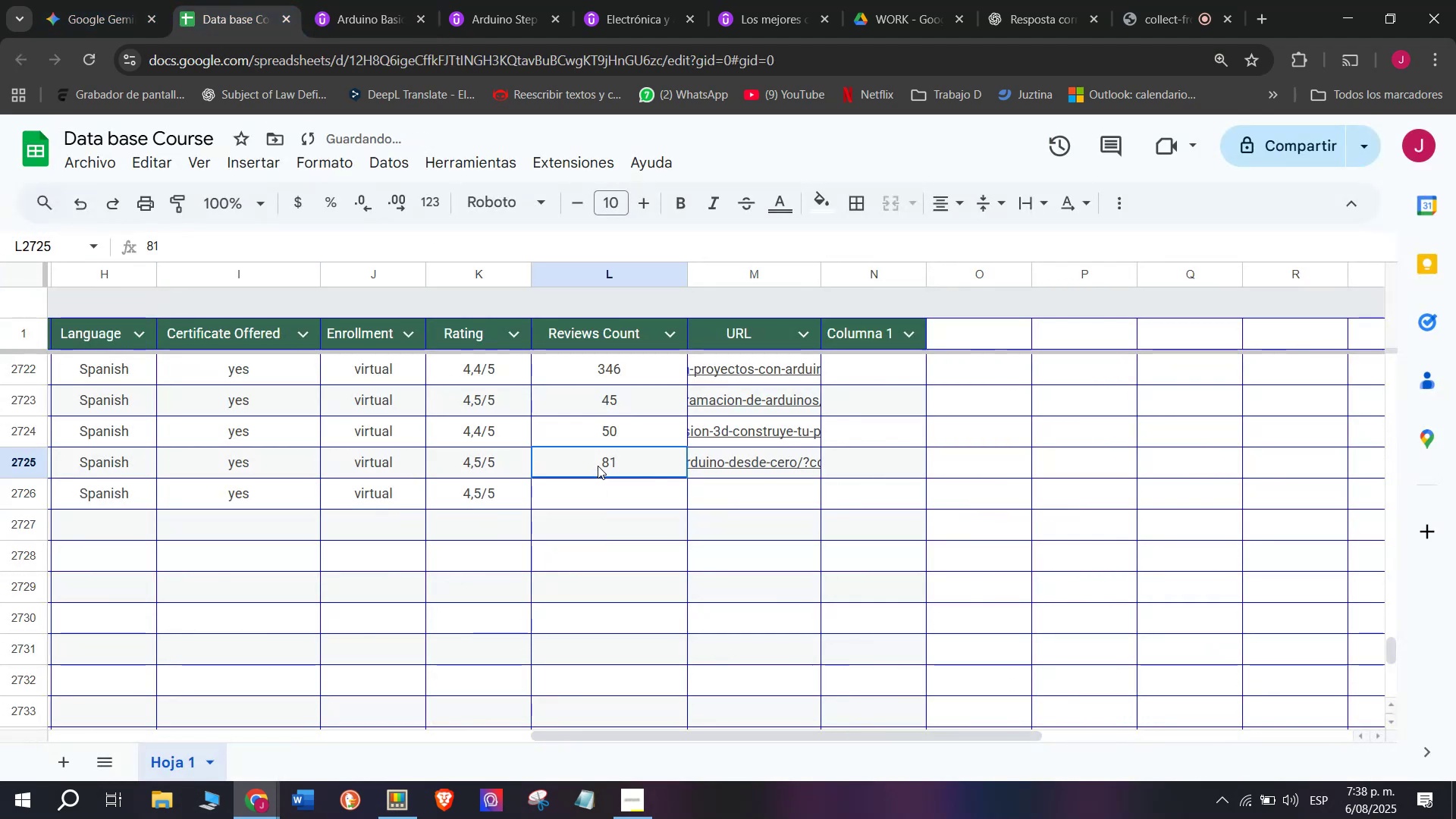 
key(Control+C)
 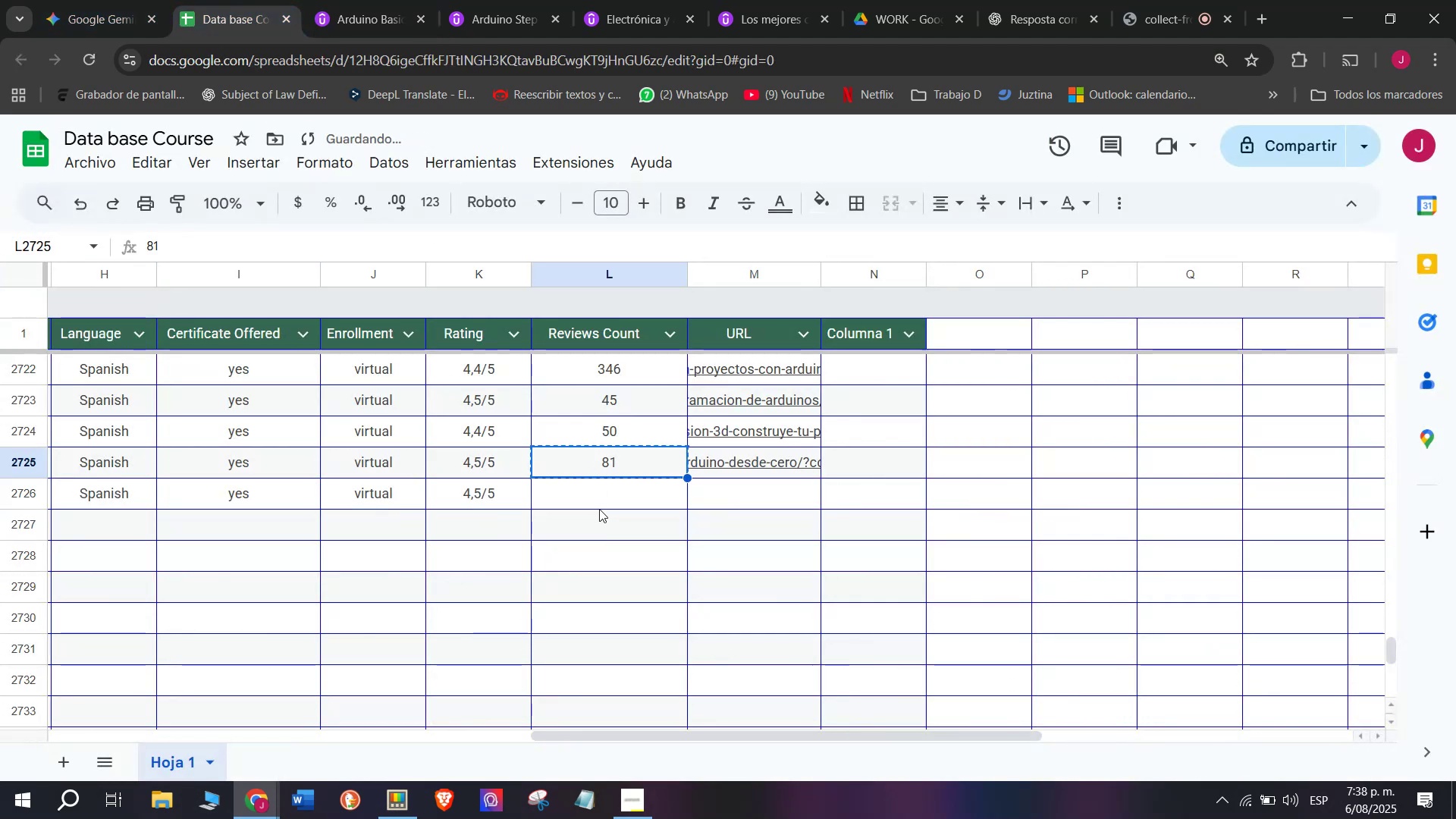 
triple_click([599, 509])
 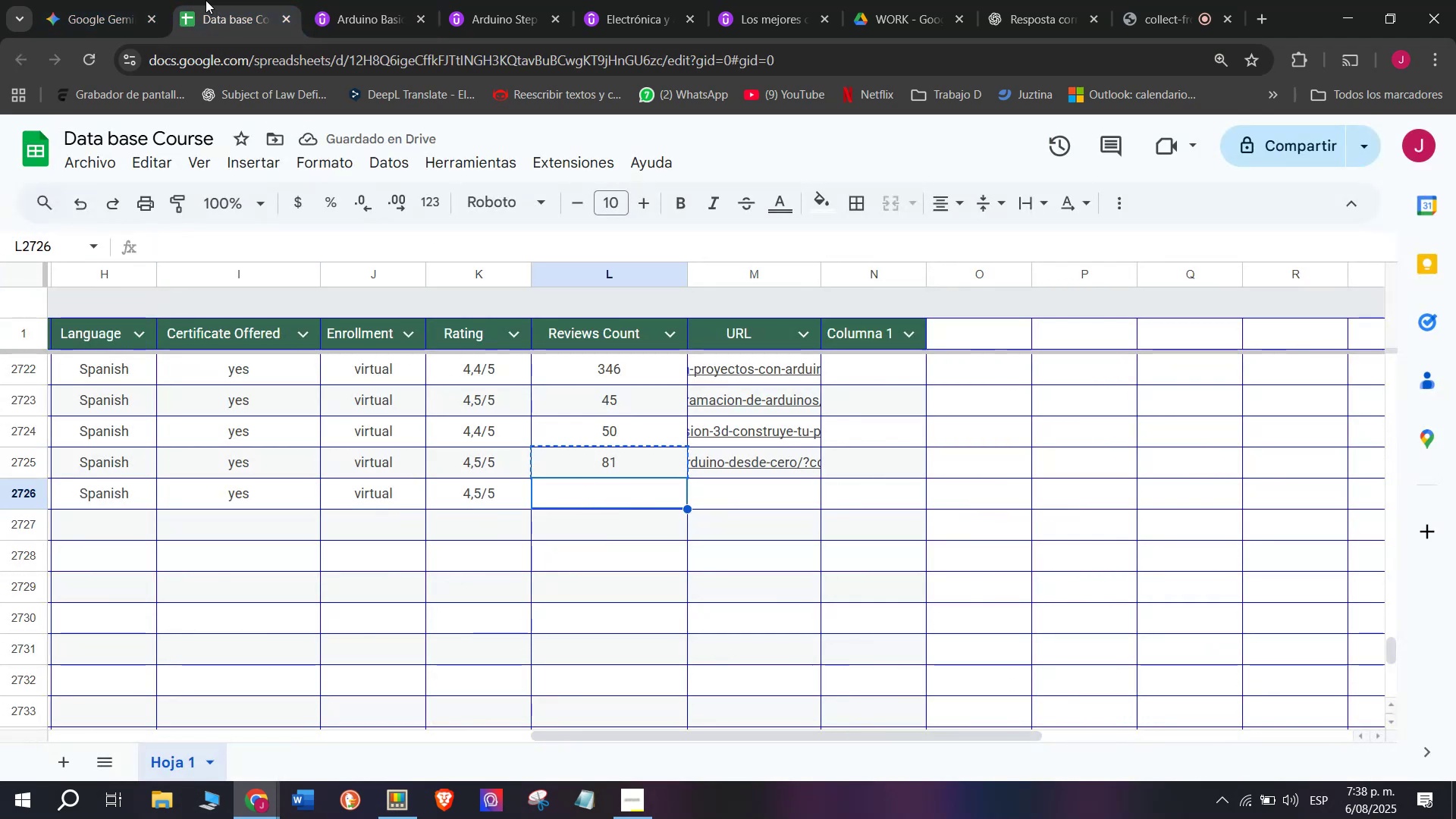 
double_click([363, 0])
 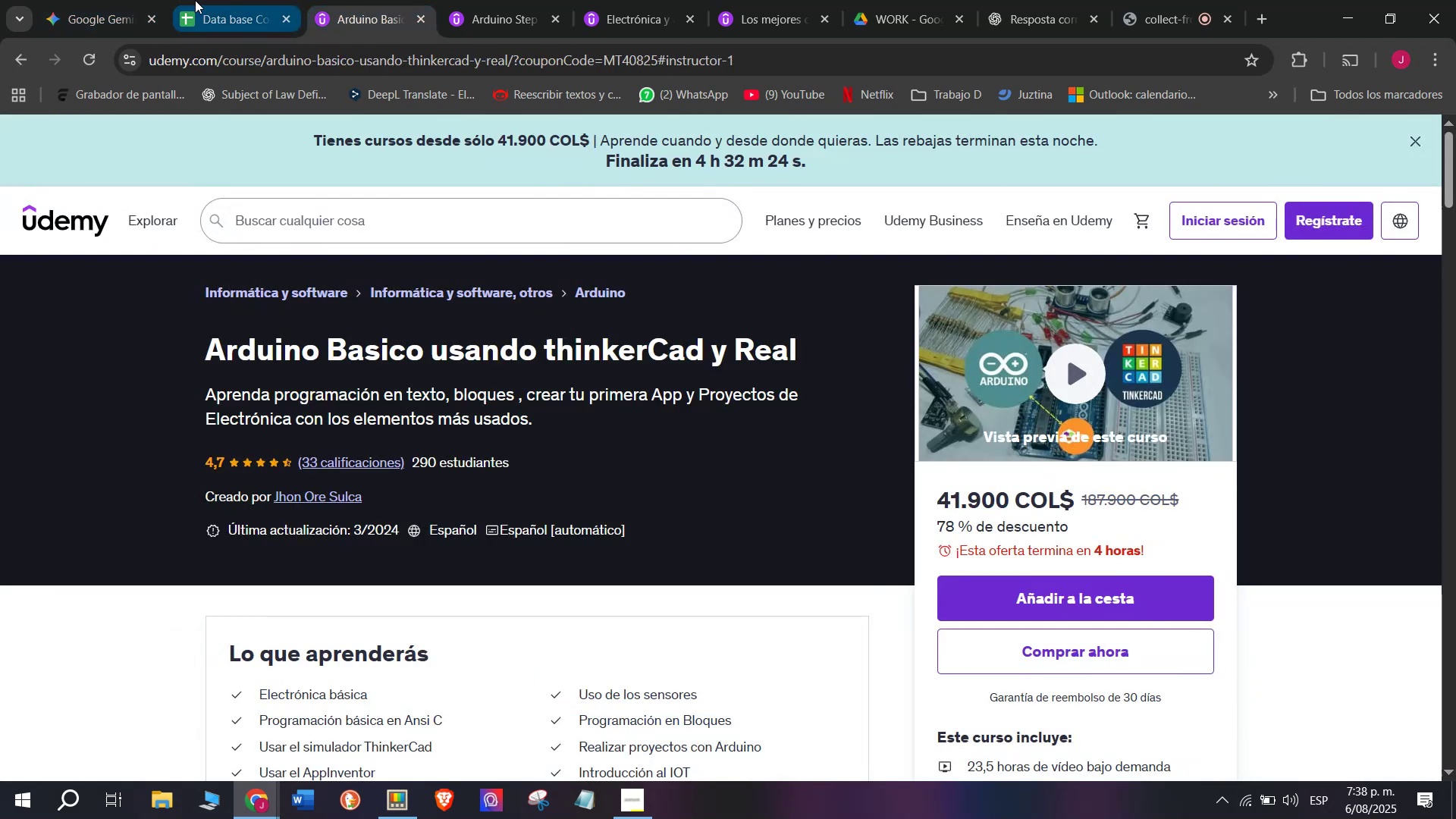 
left_click([195, 0])
 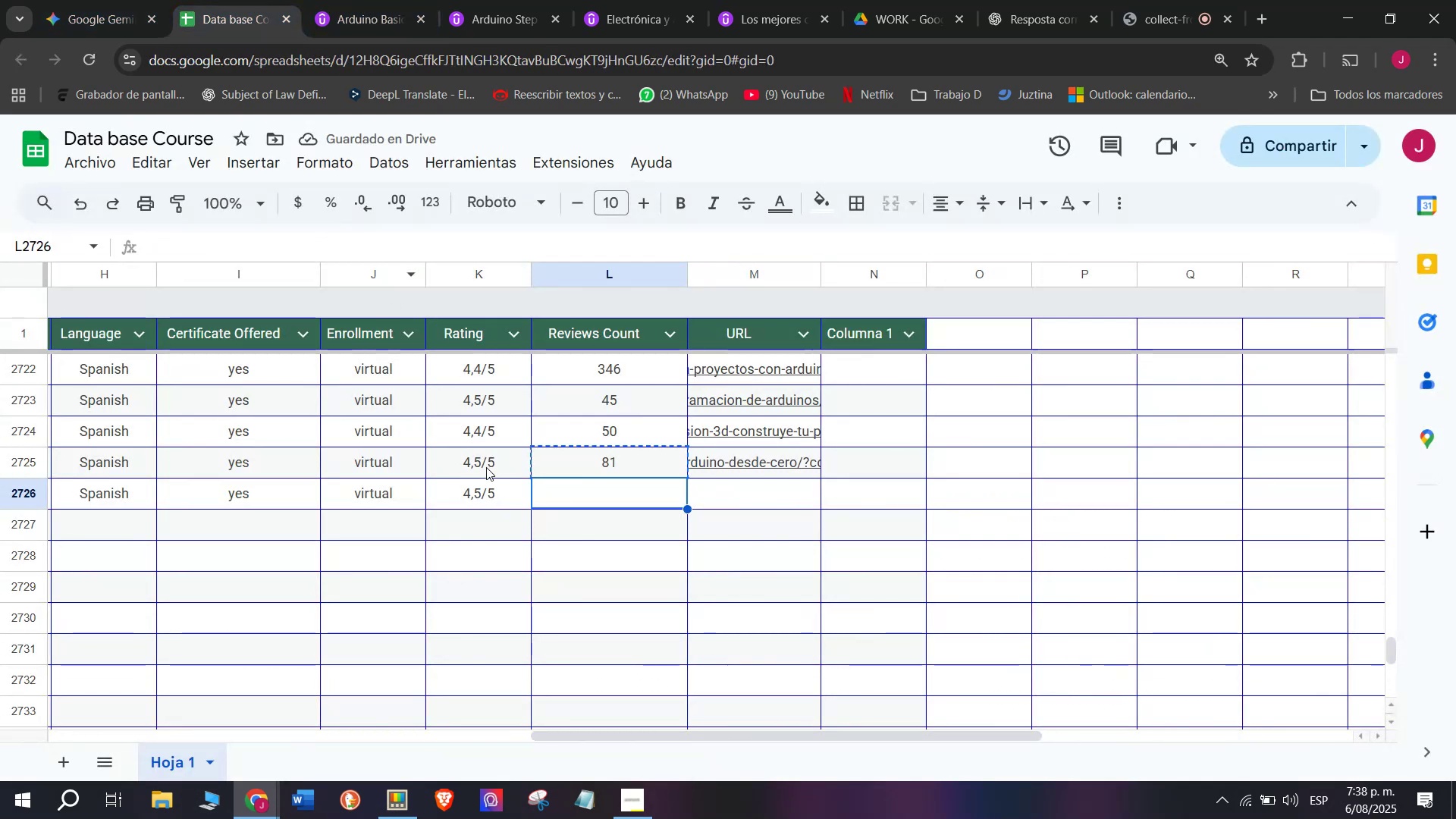 
double_click([480, 485])
 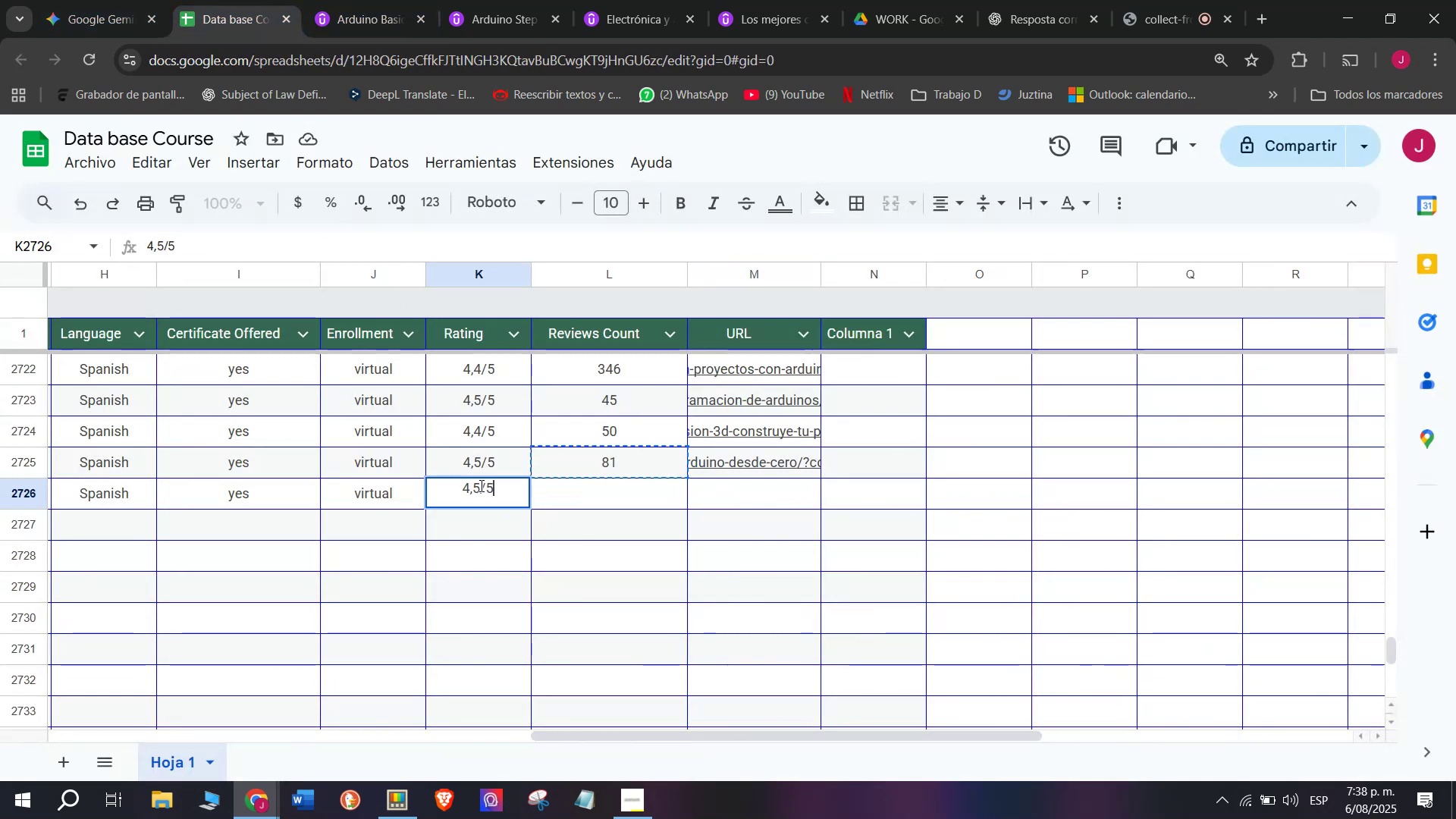 
left_click([480, 485])
 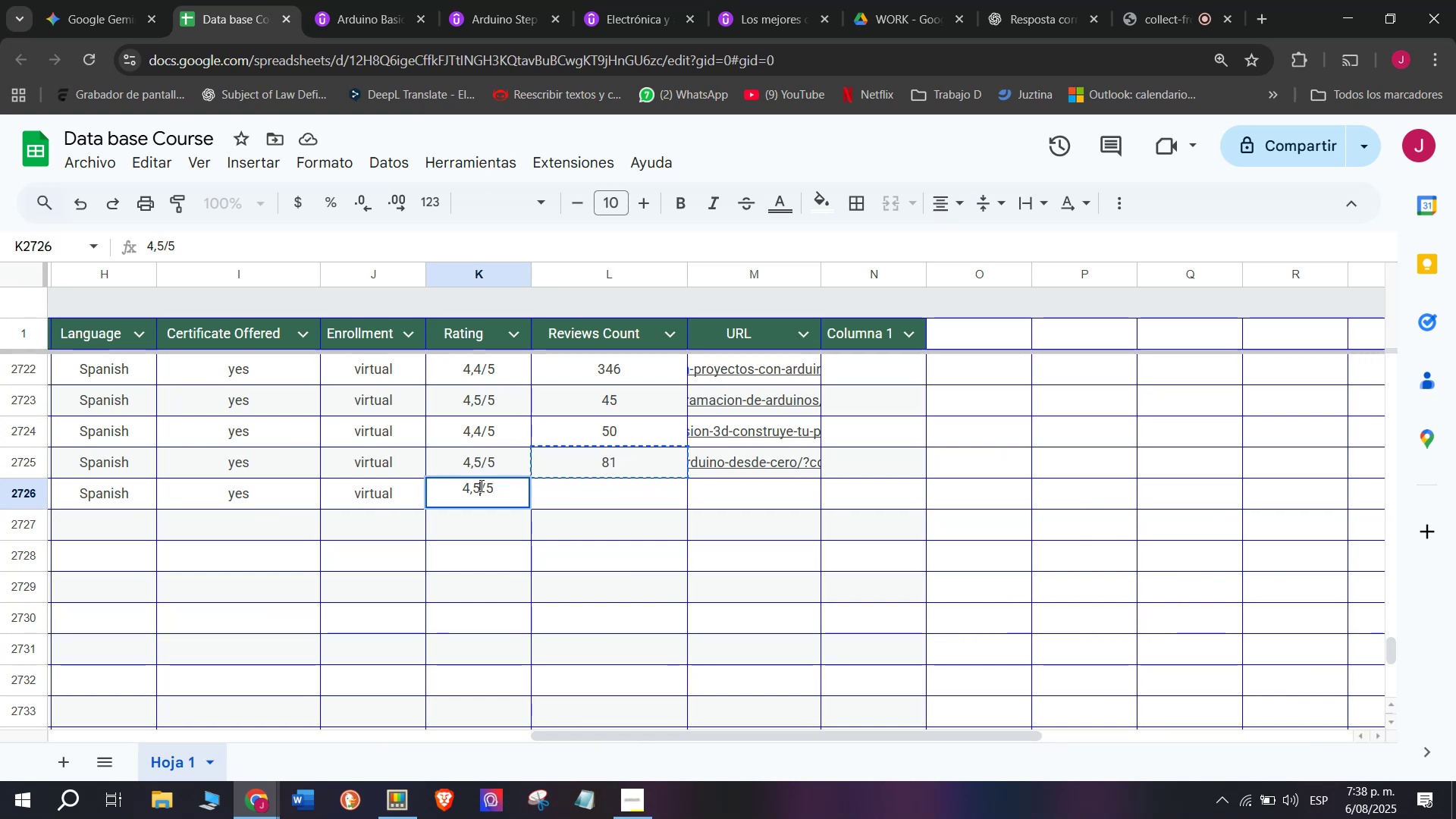 
type(q)
key(Backspace)
type(733)
 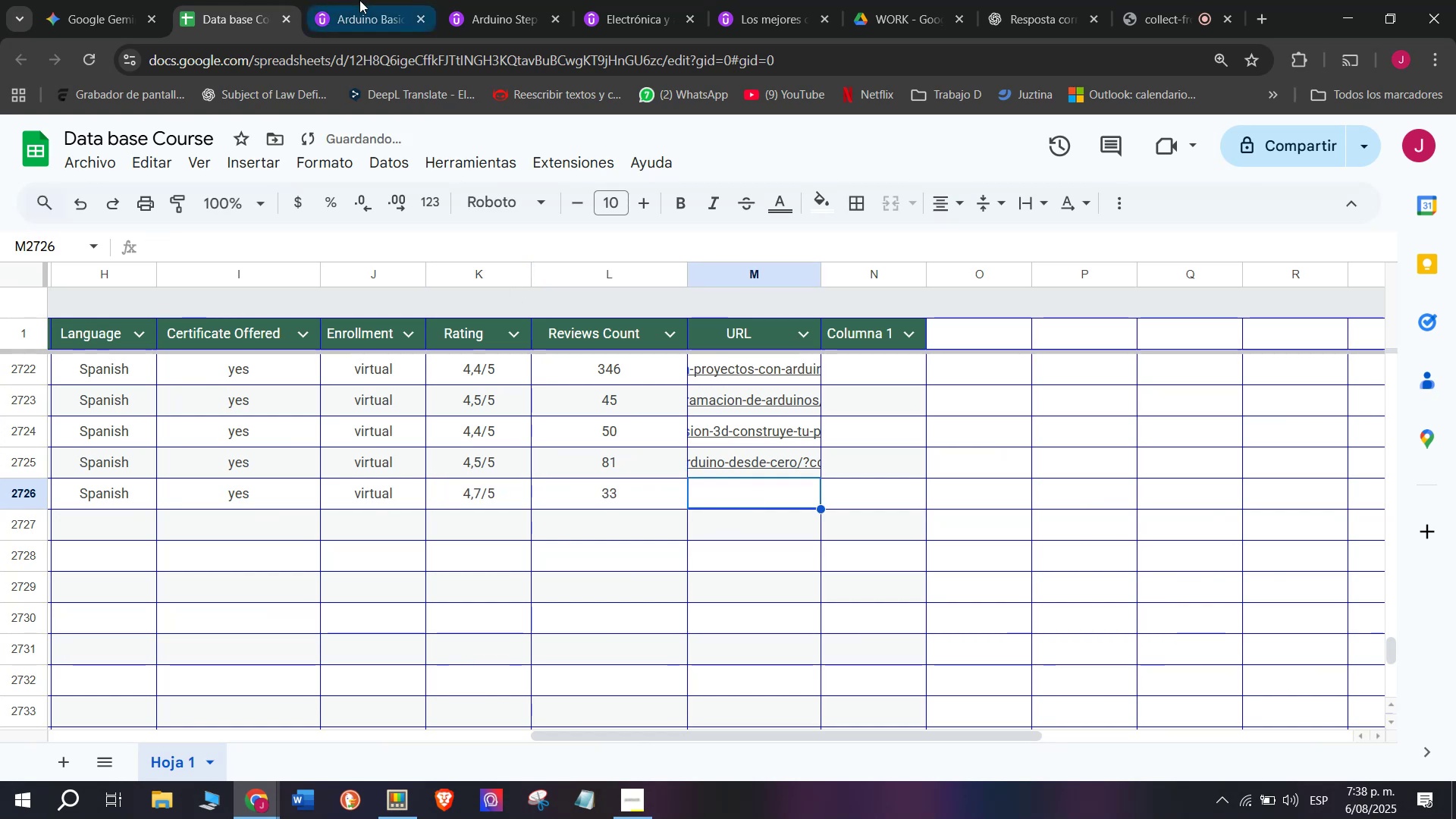 
double_click([369, 46])
 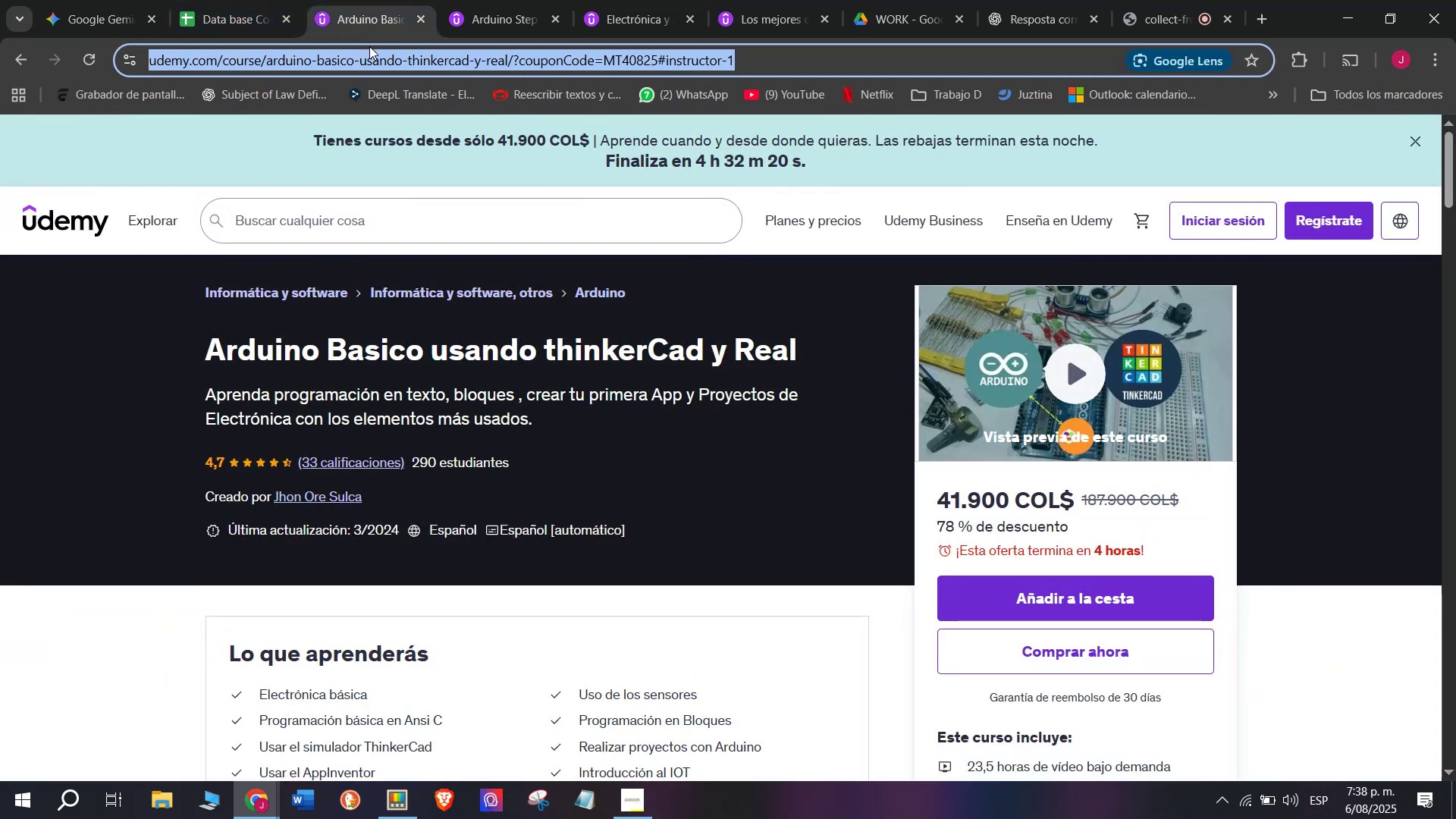 
triple_click([369, 46])
 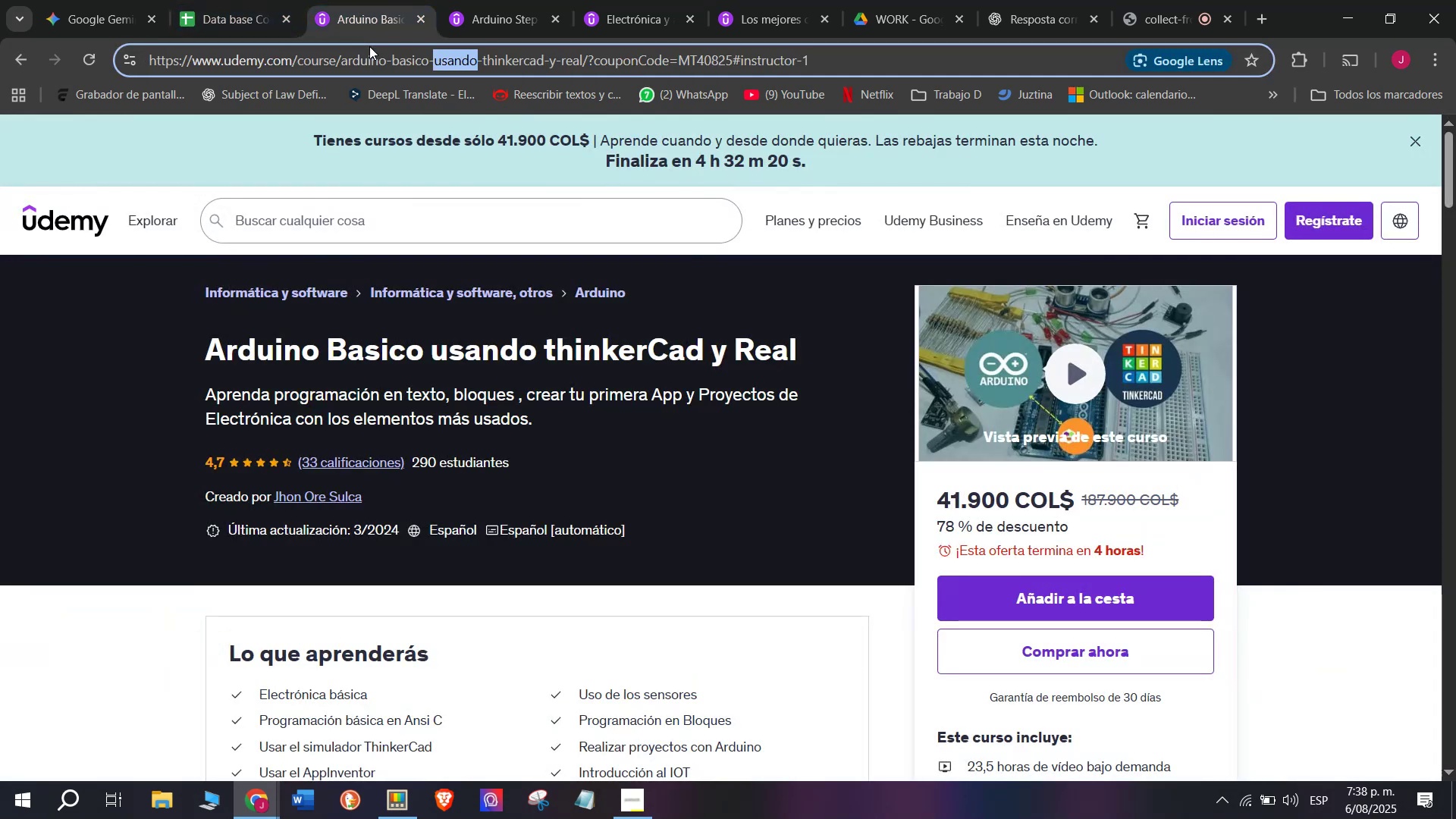 
triple_click([369, 46])
 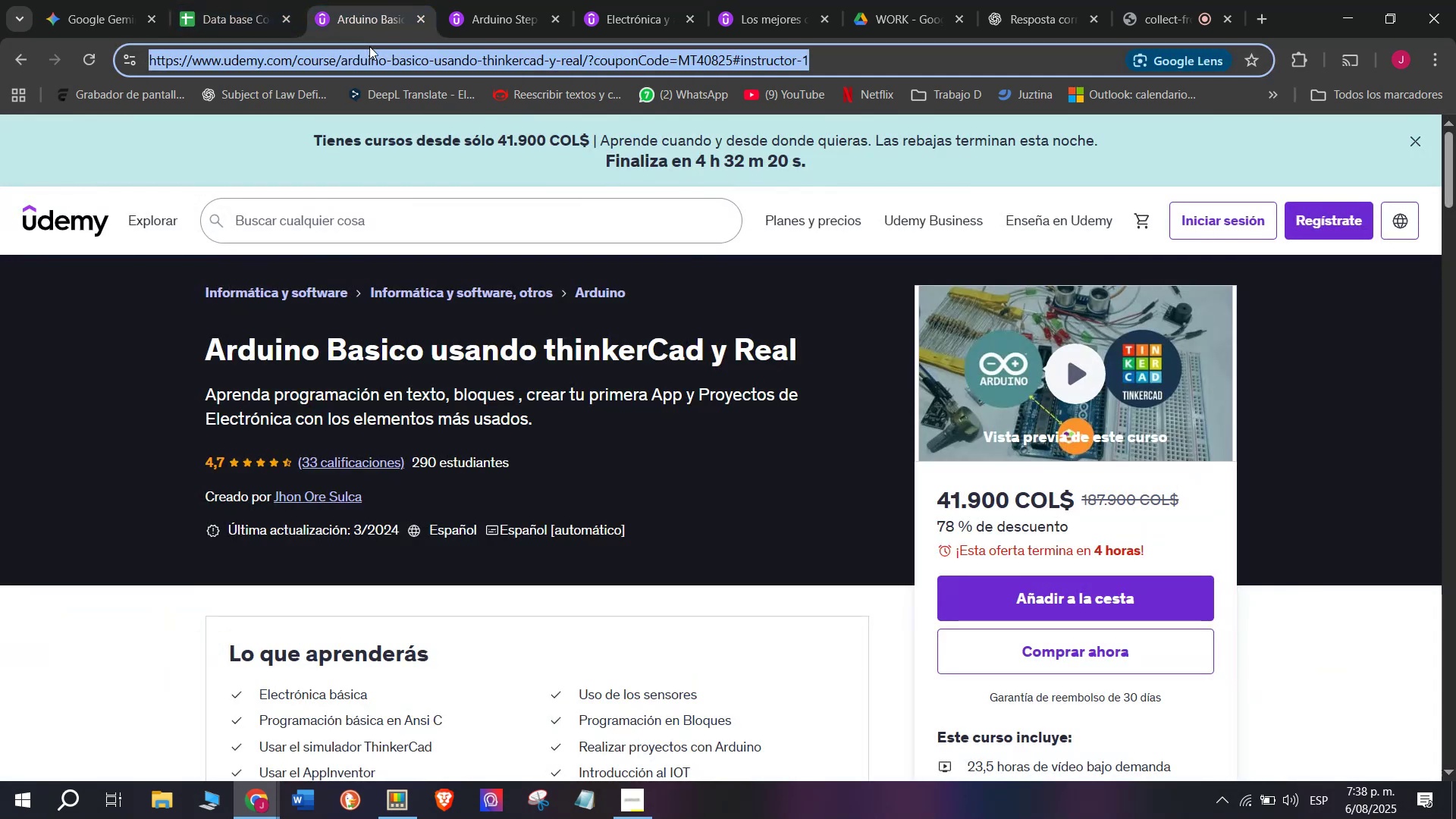 
key(Break)
 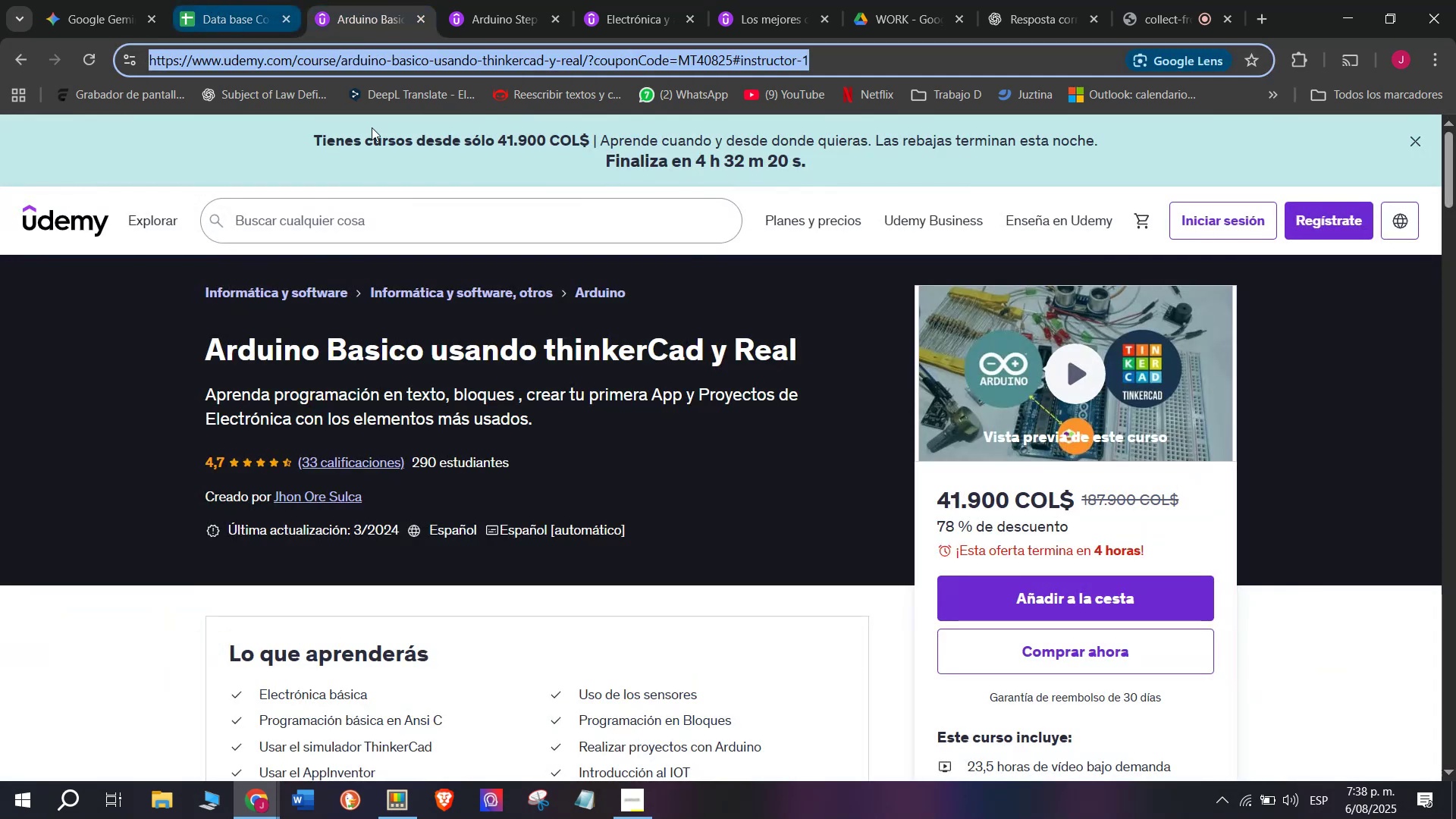 
key(Control+ControlLeft)
 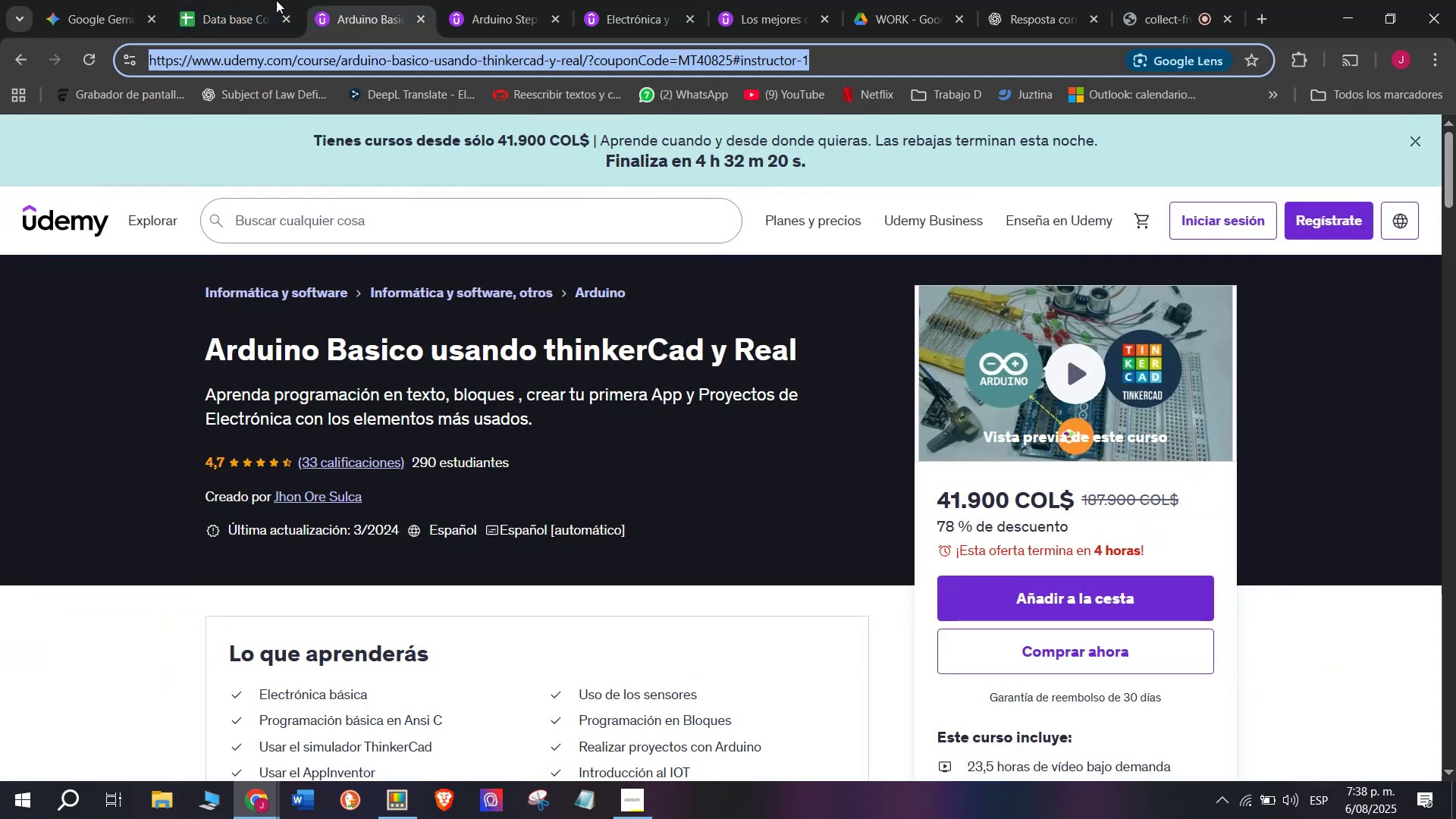 
key(Control+C)
 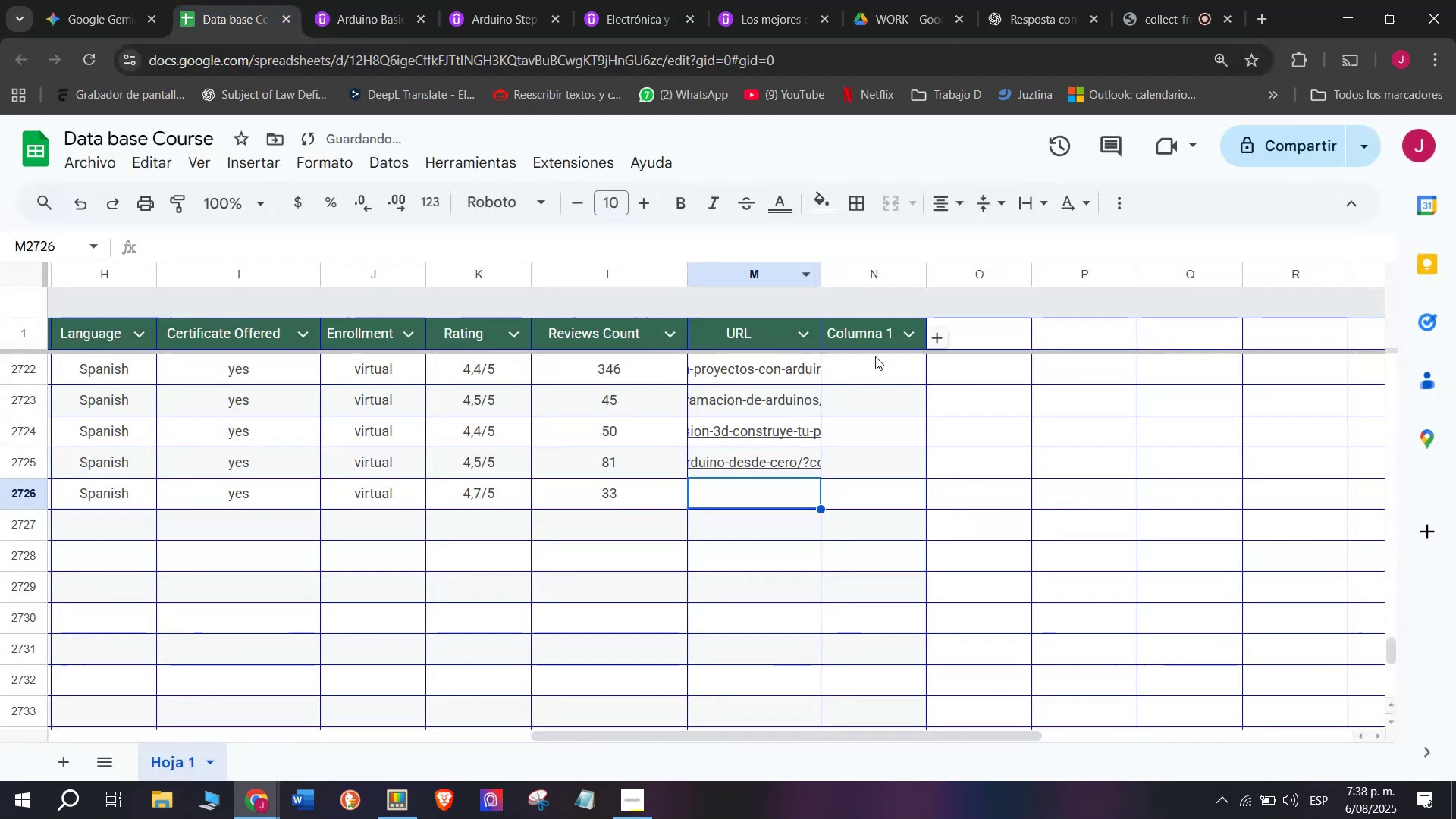 
key(Z)
 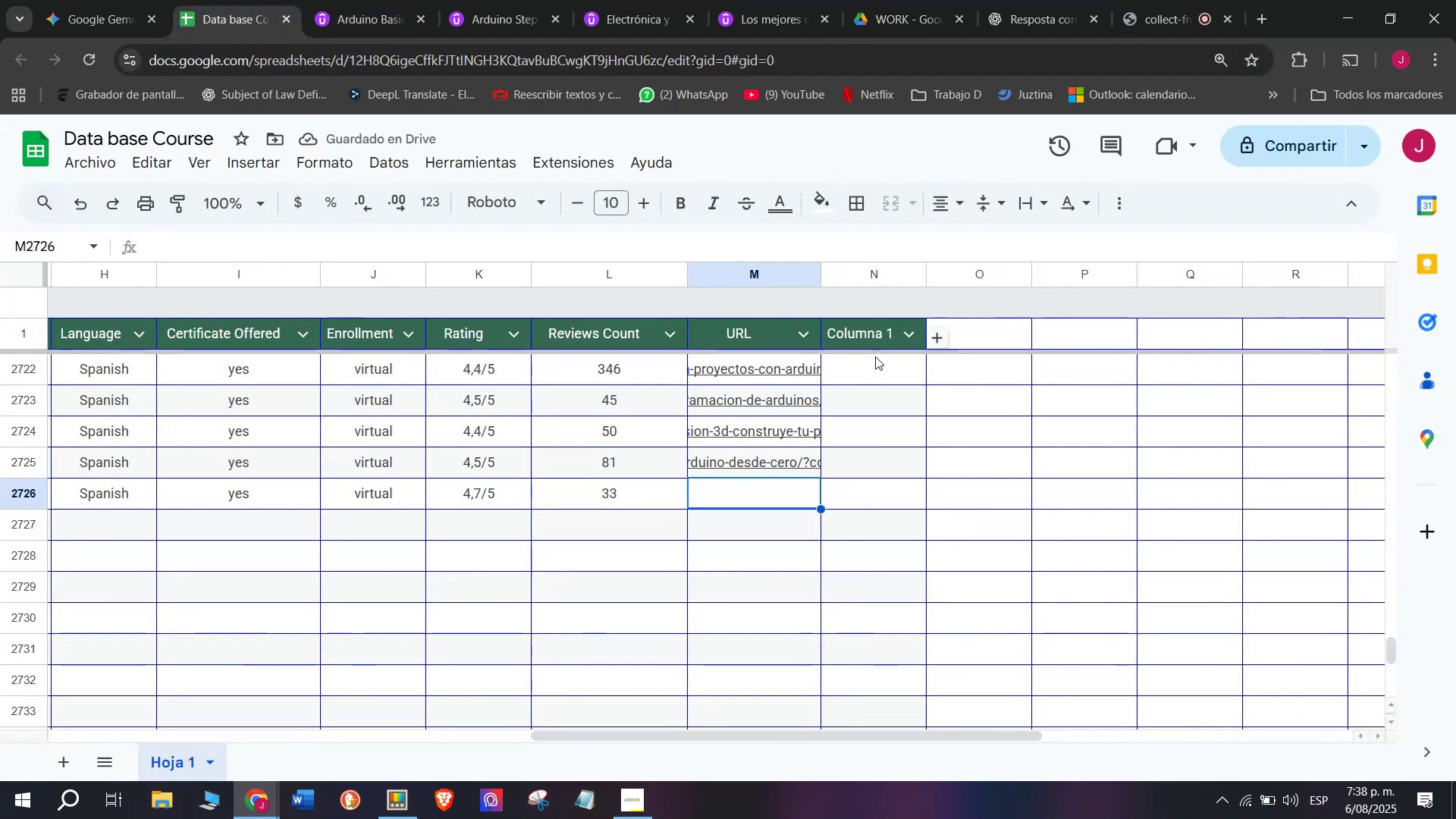 
key(Control+ControlLeft)
 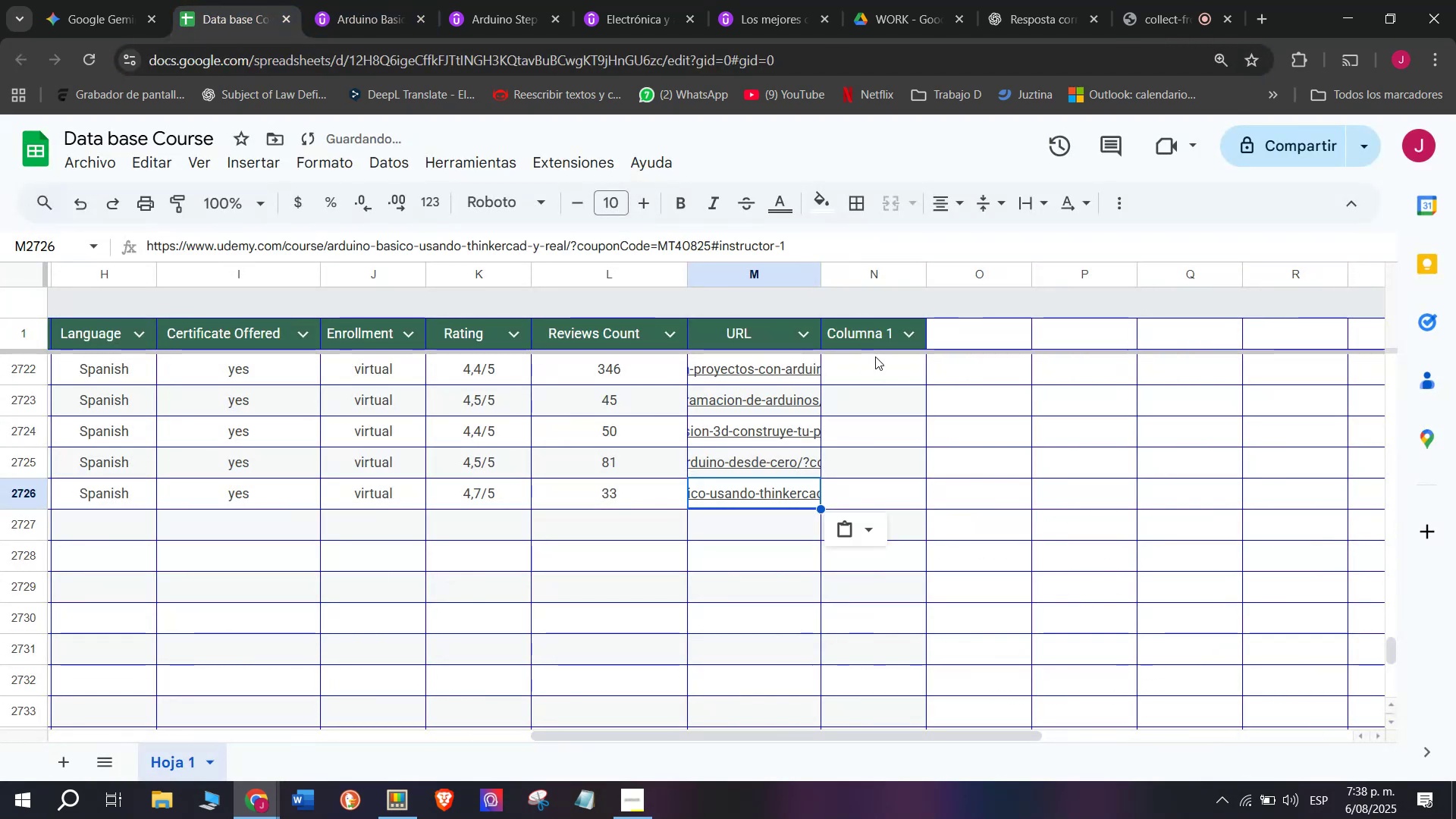 
key(Control+V)
 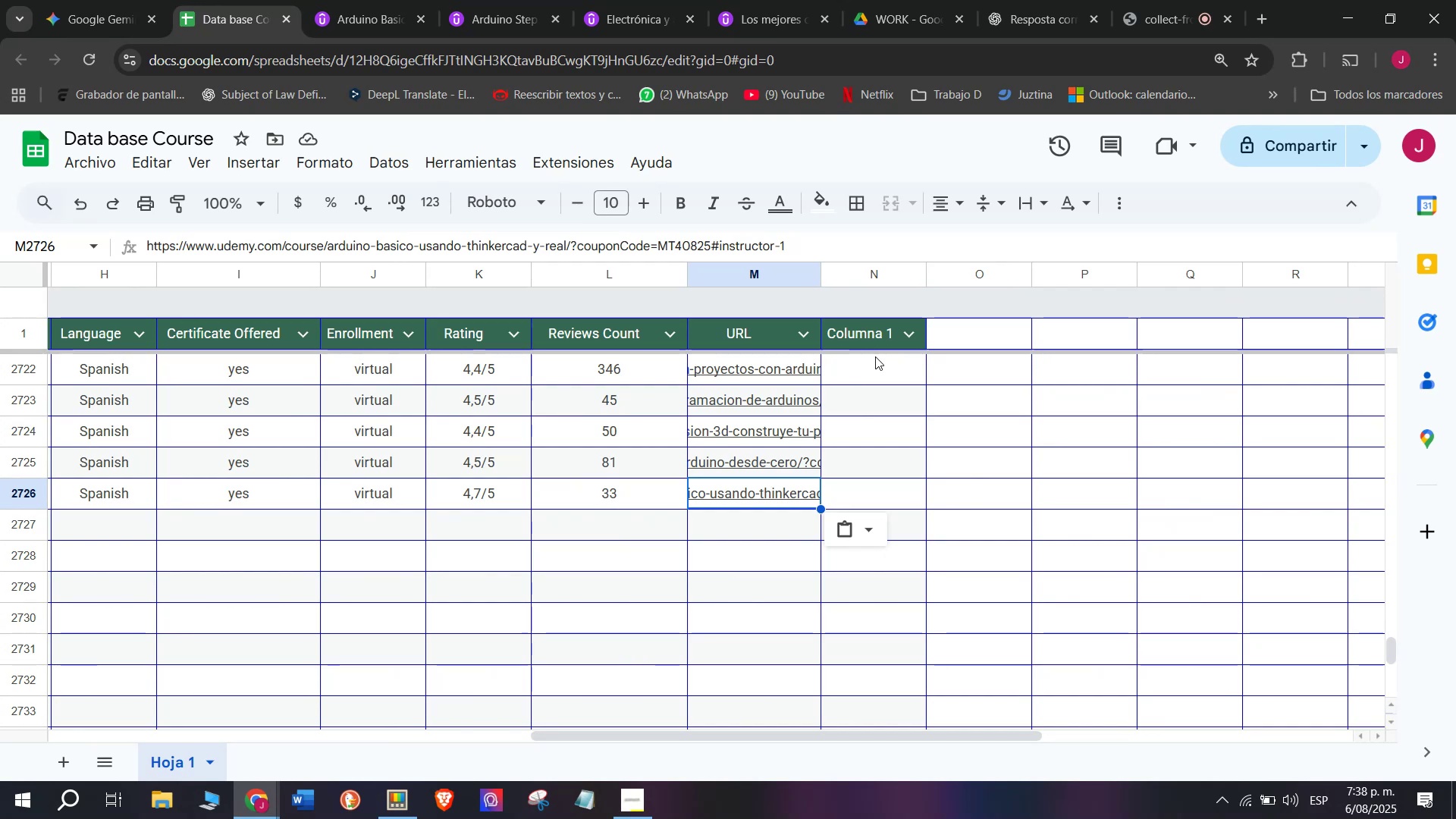 
wait(14.97)
 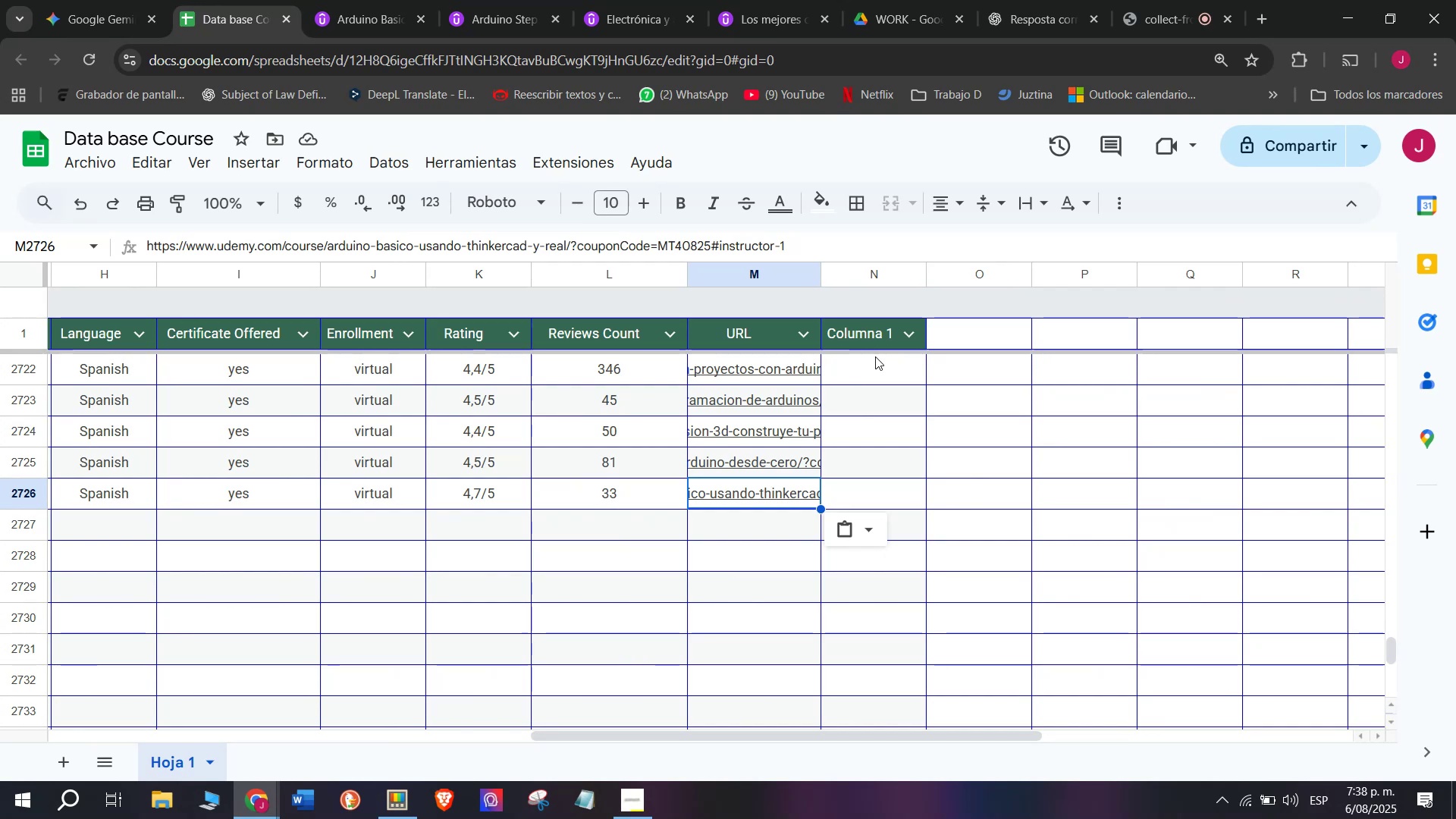 
scroll: coordinate [285, 149], scroll_direction: up, amount: 7.0
 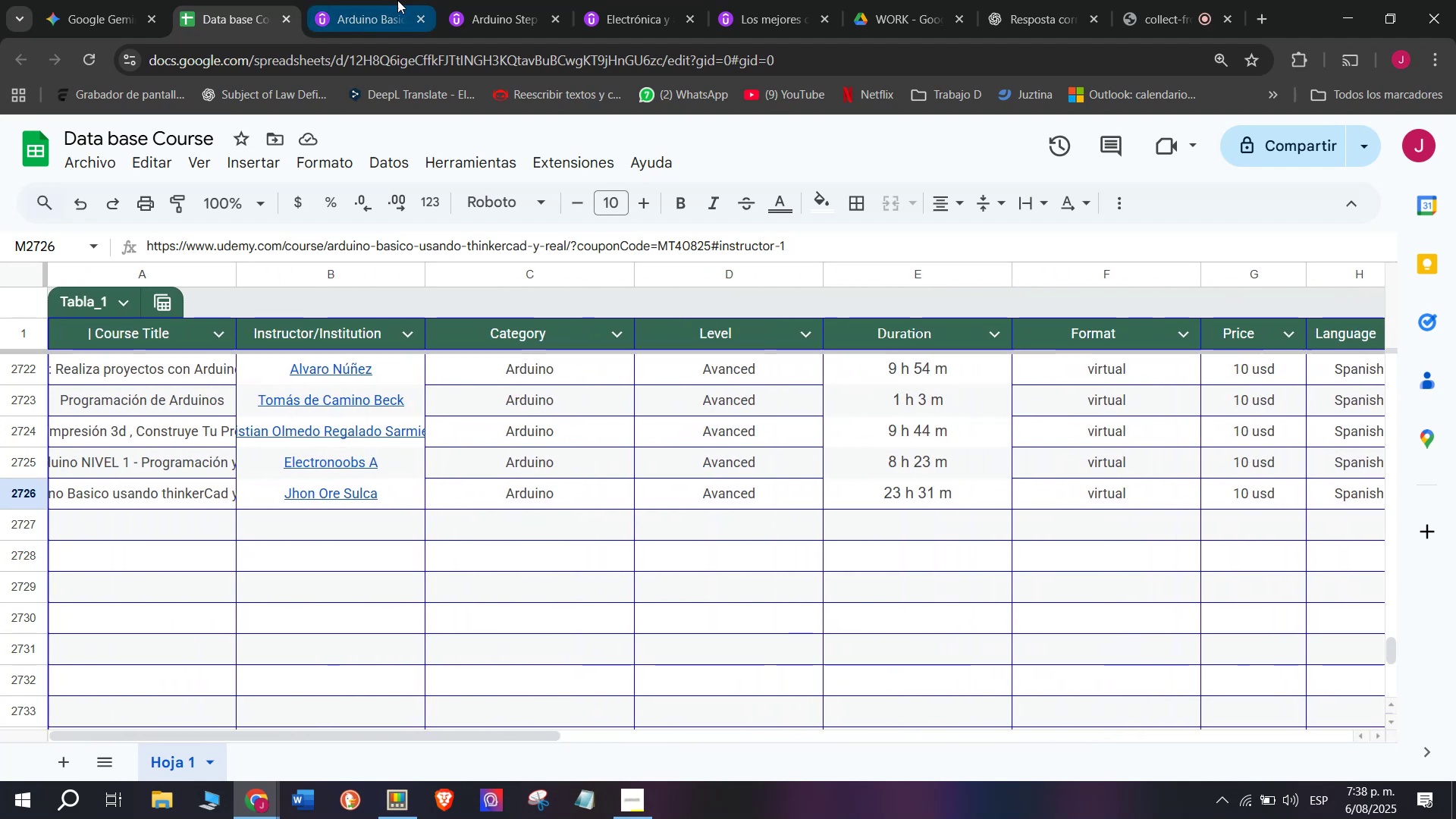 
left_click([384, 0])
 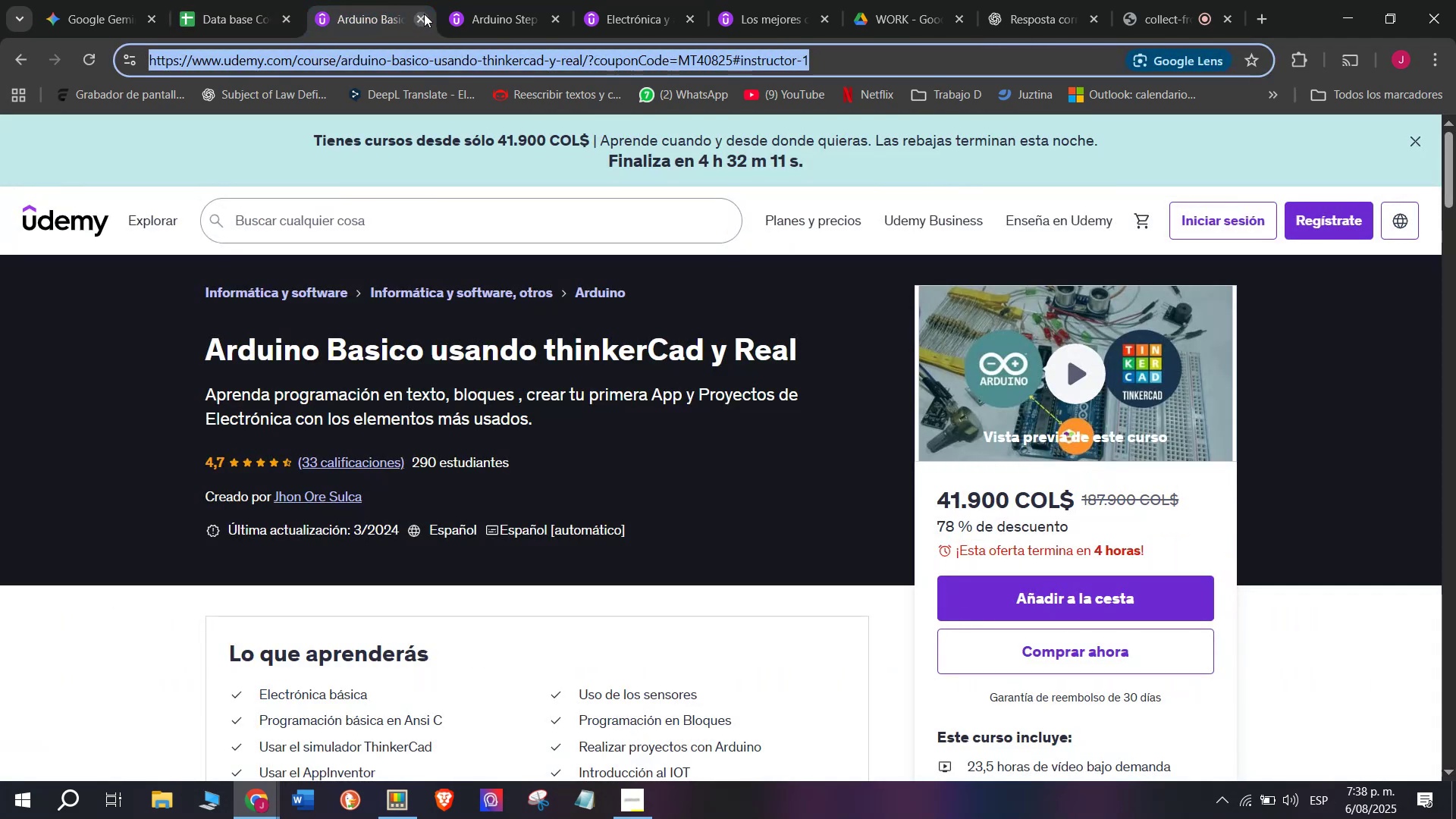 
left_click([426, 13])
 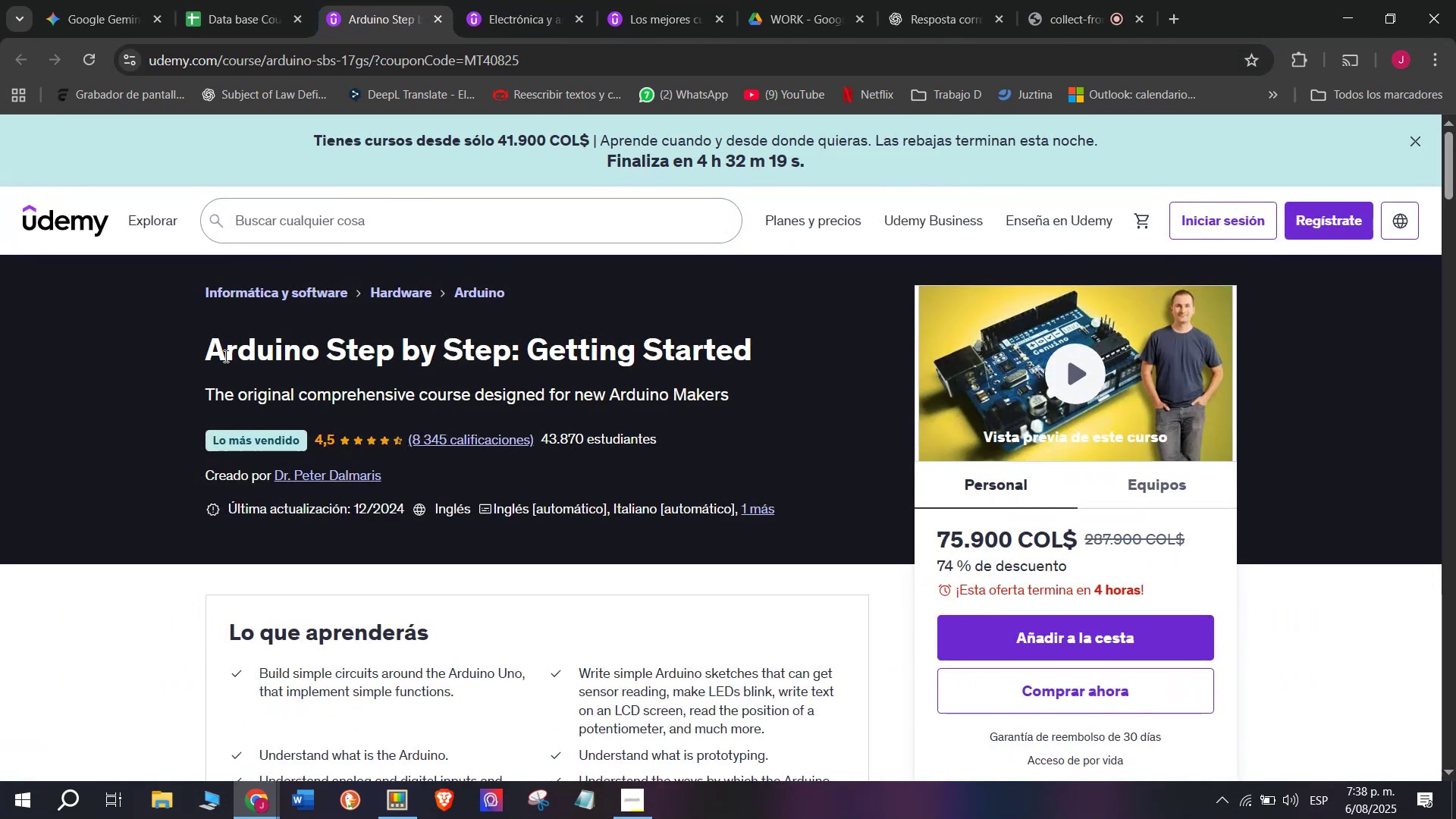 
left_click_drag(start_coordinate=[195, 354], to_coordinate=[765, 327])
 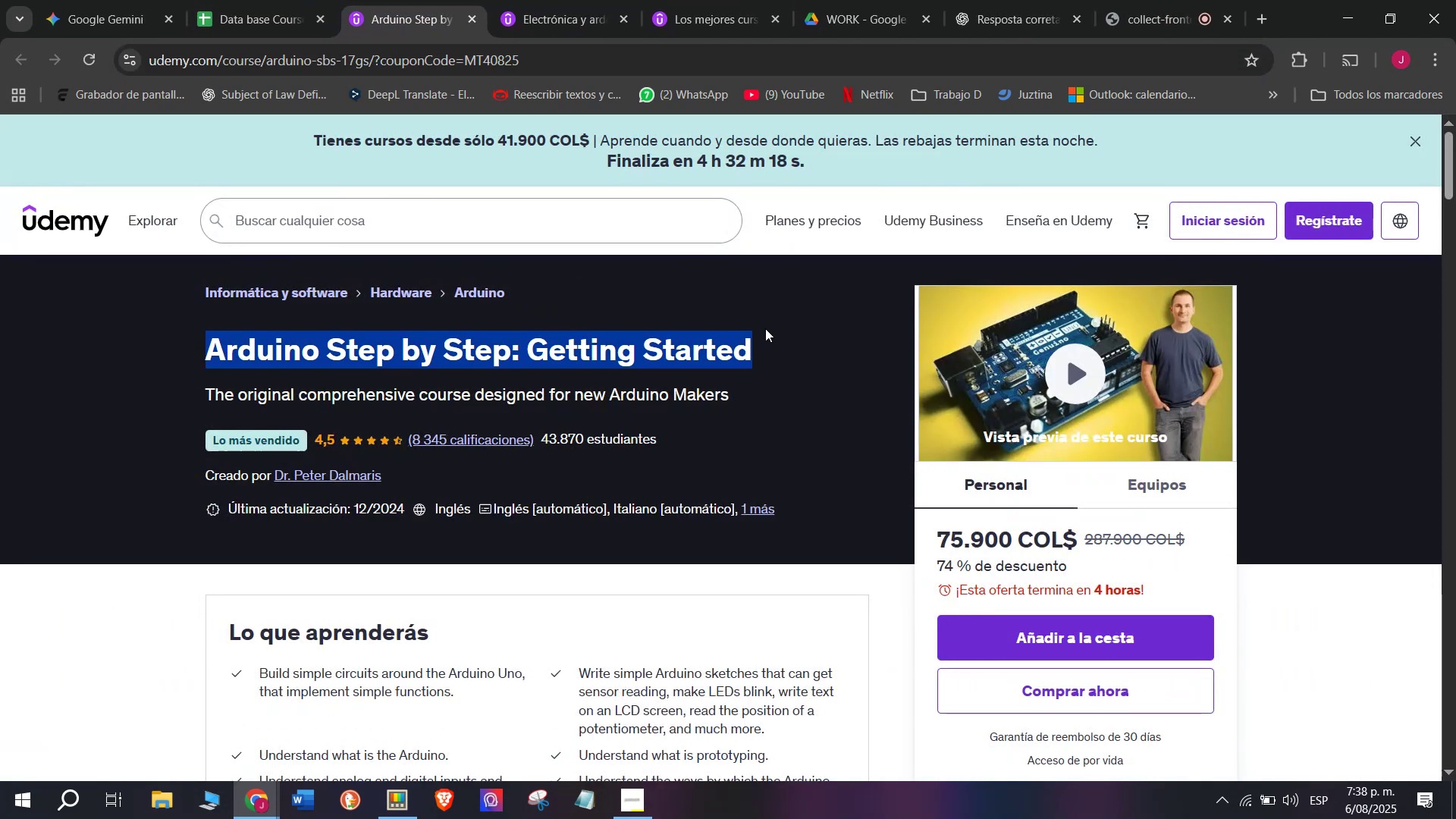 
key(Break)
 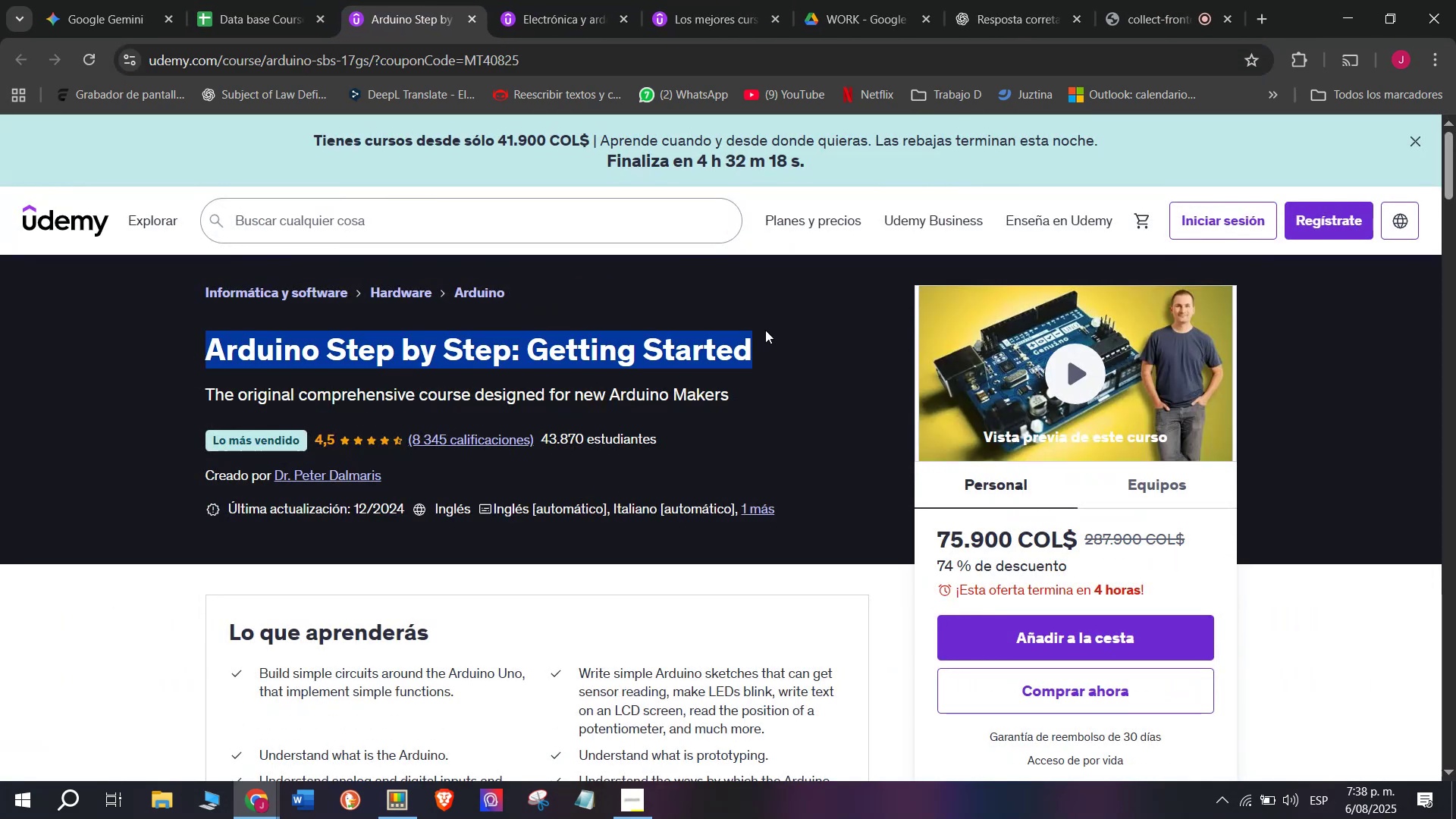 
key(Control+ControlLeft)
 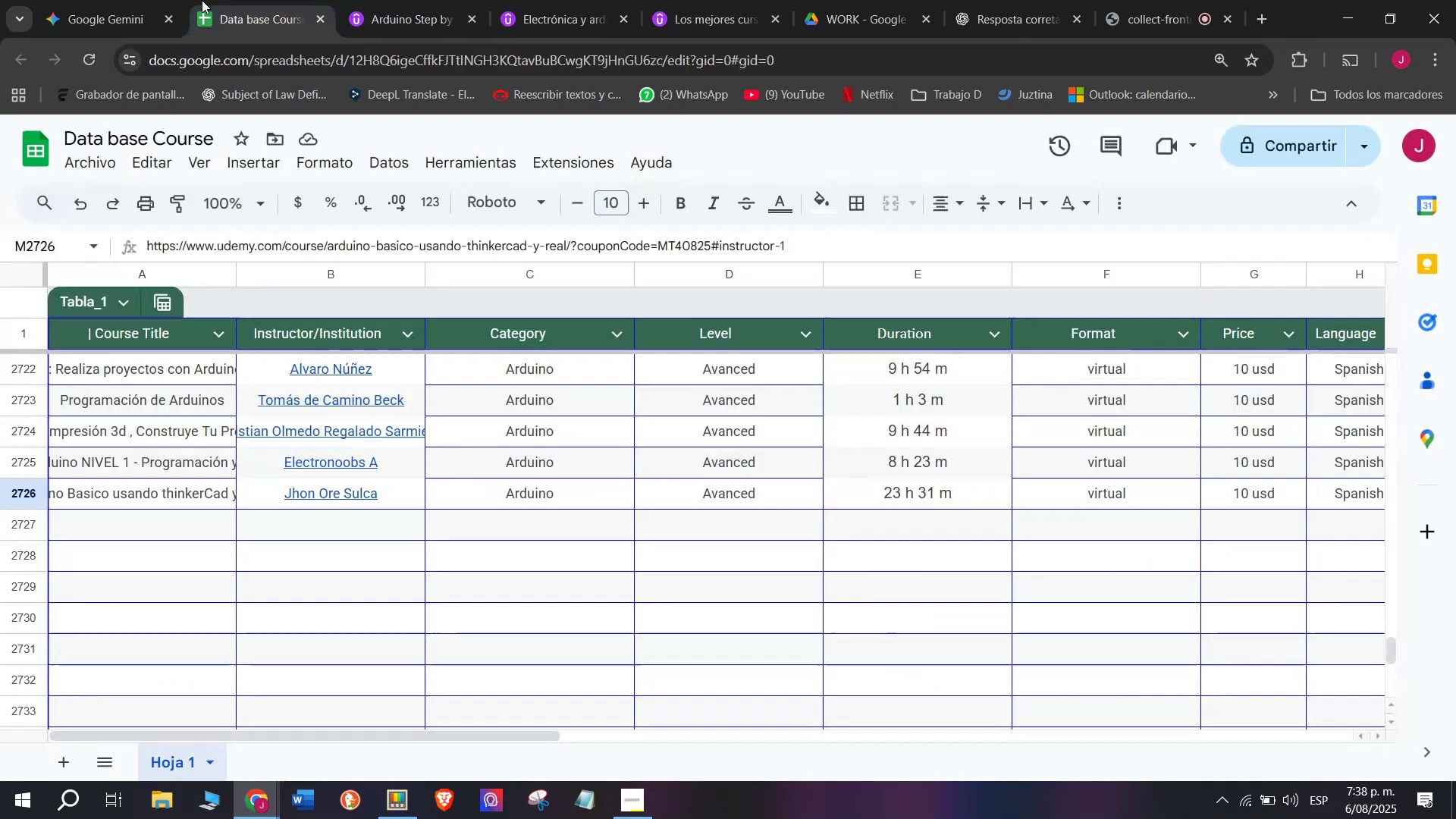 
key(Control+C)
 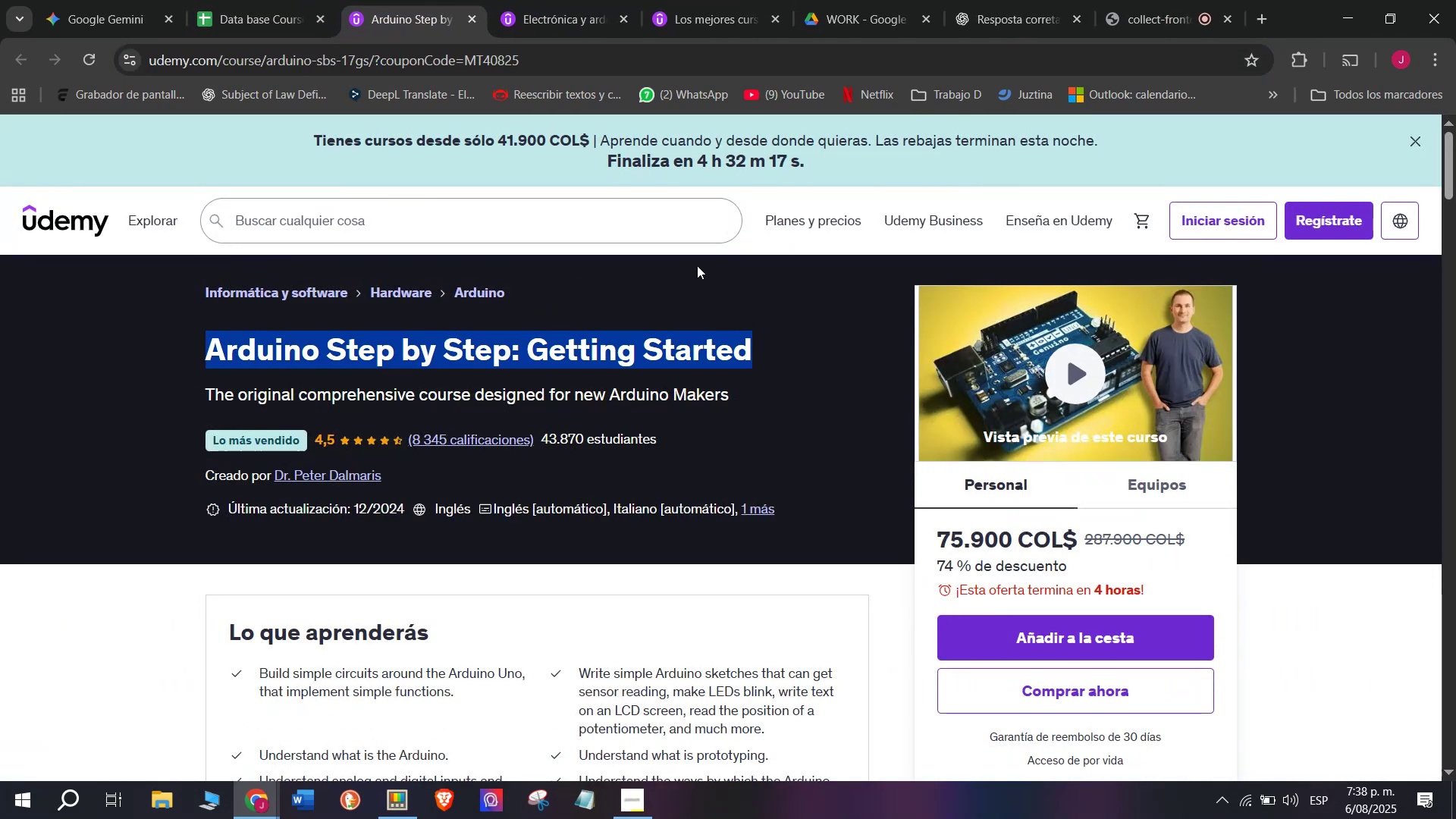 
key(Control+ControlLeft)
 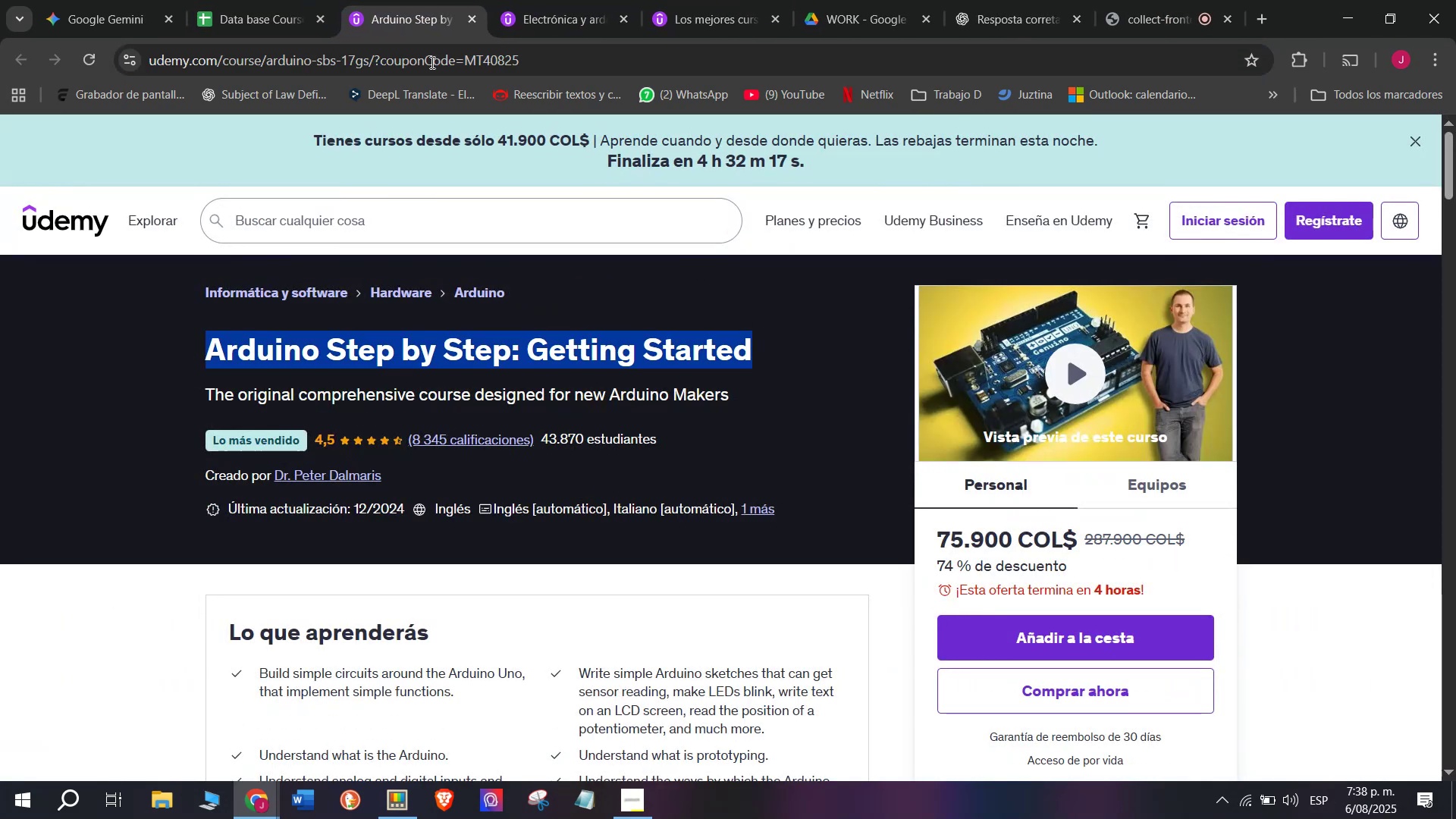 
key(Break)
 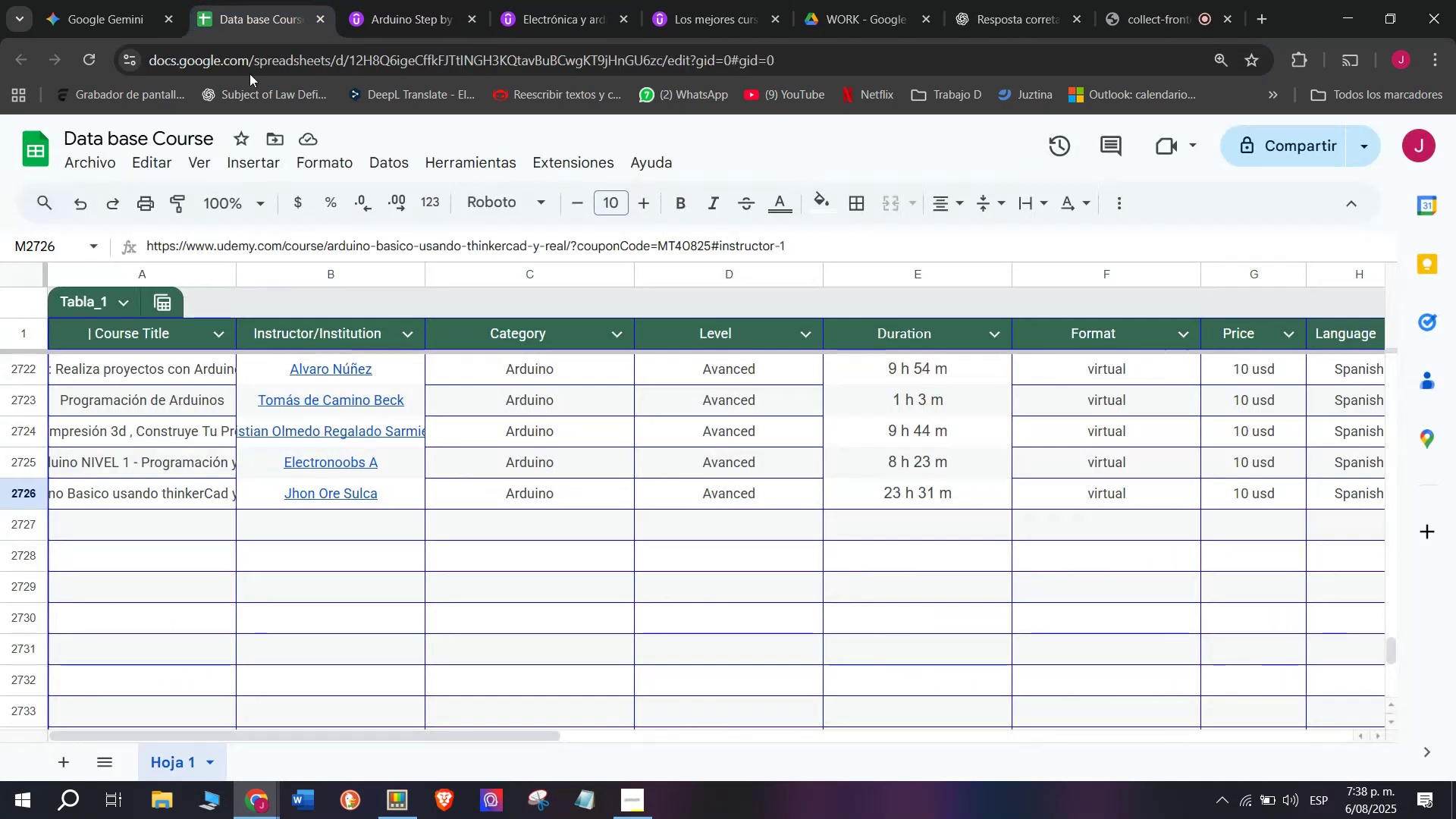 
key(Control+C)
 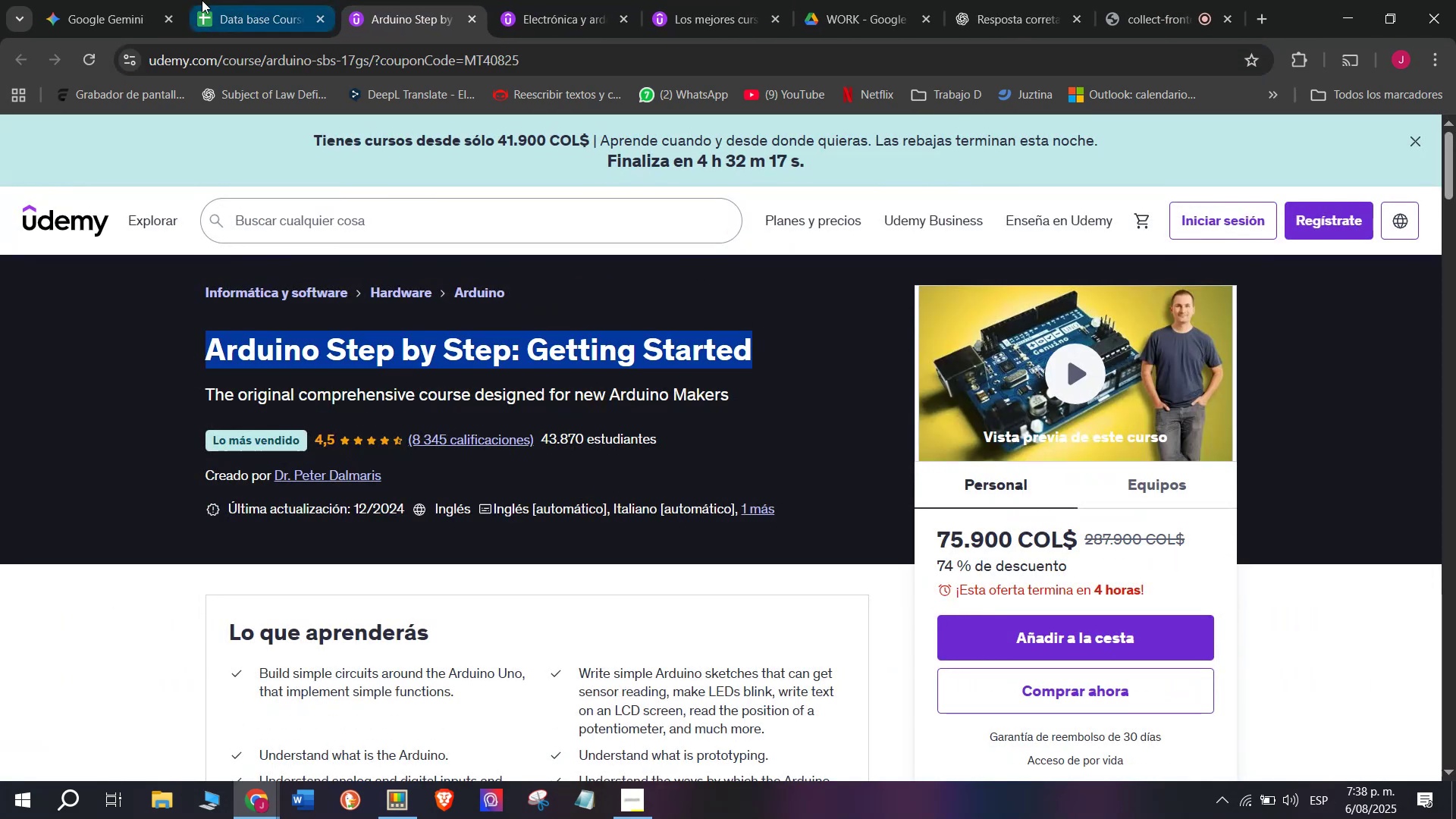 
left_click([202, 0])
 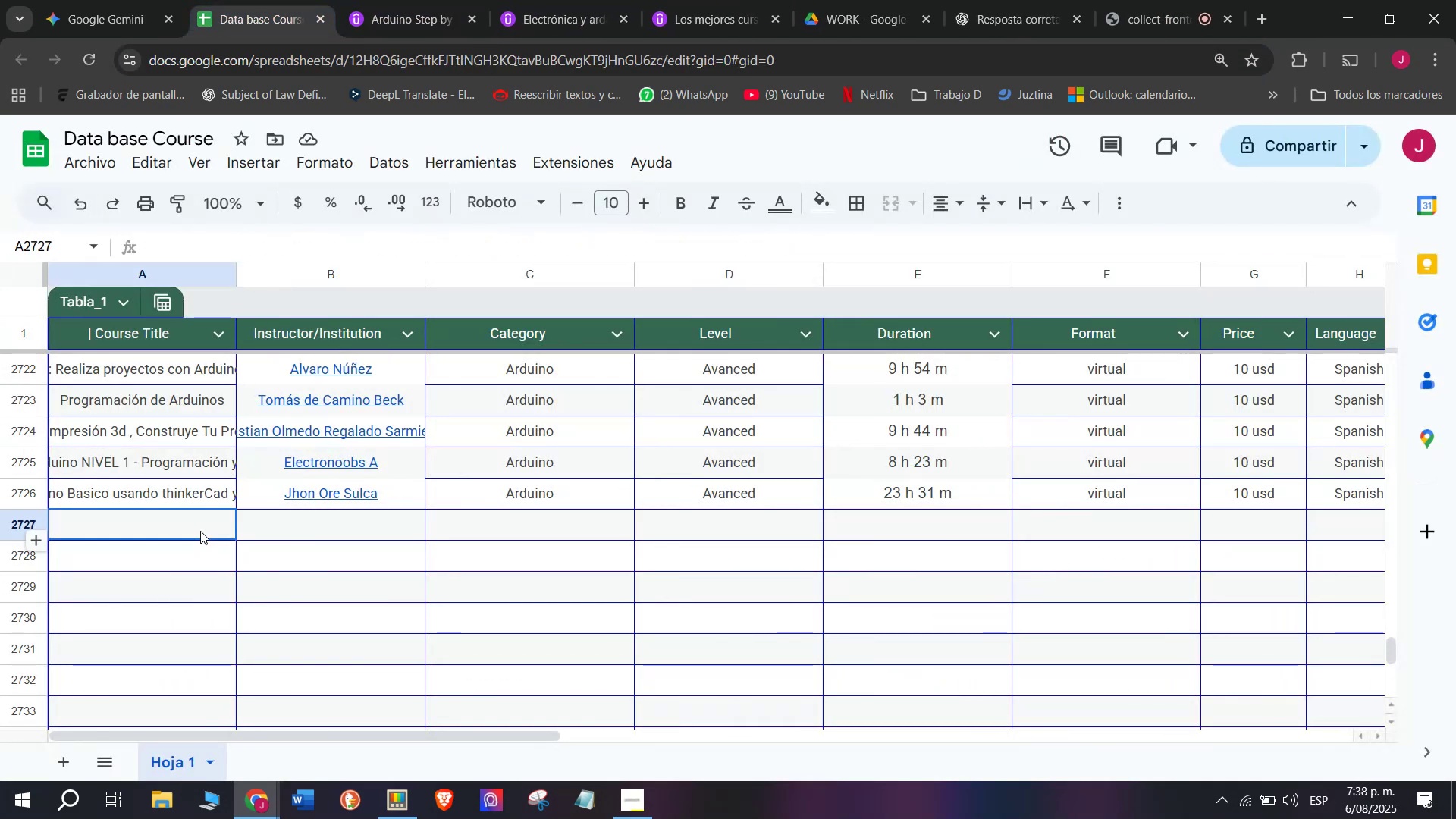 
key(Control+ControlLeft)
 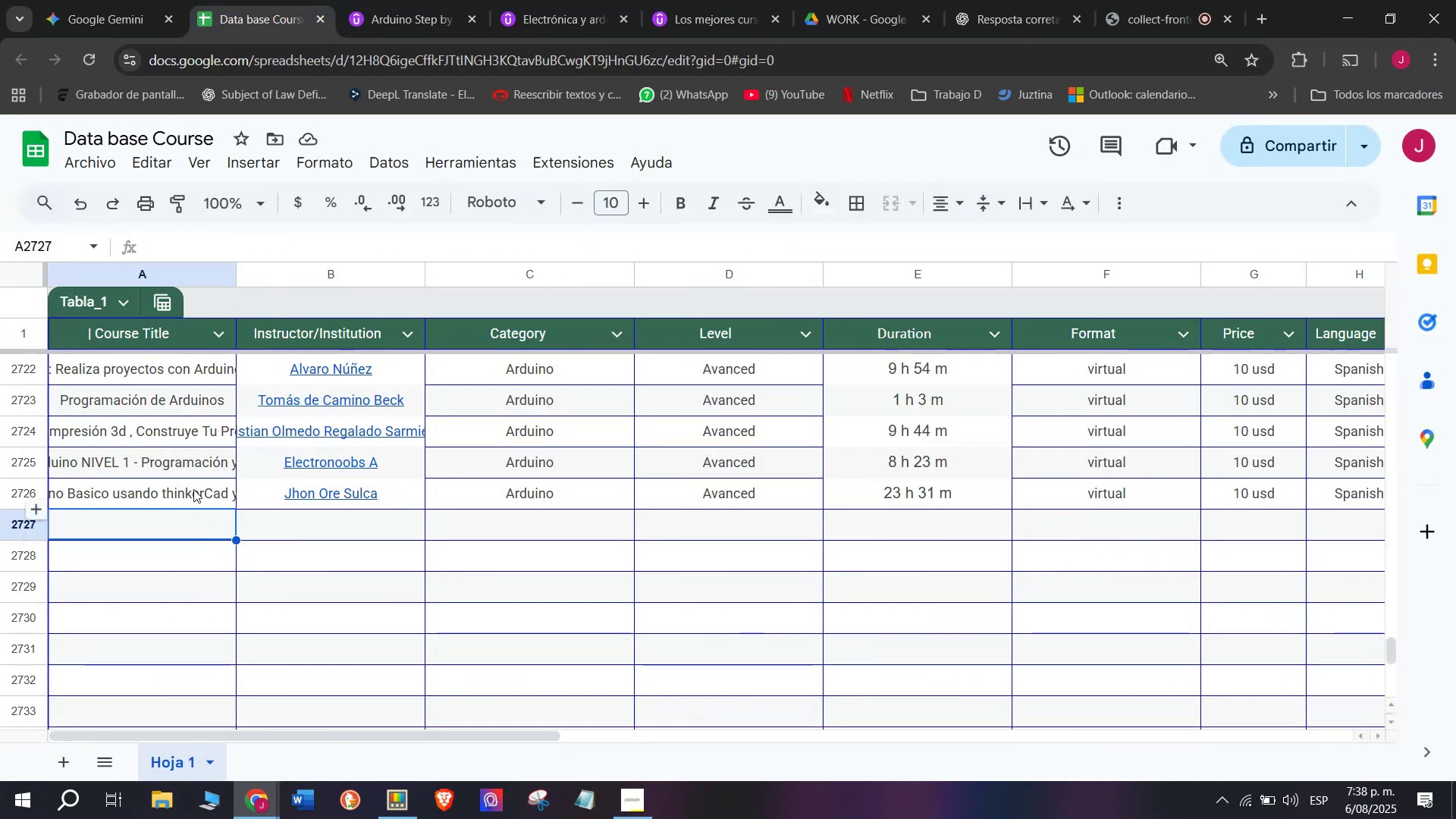 
key(Z)
 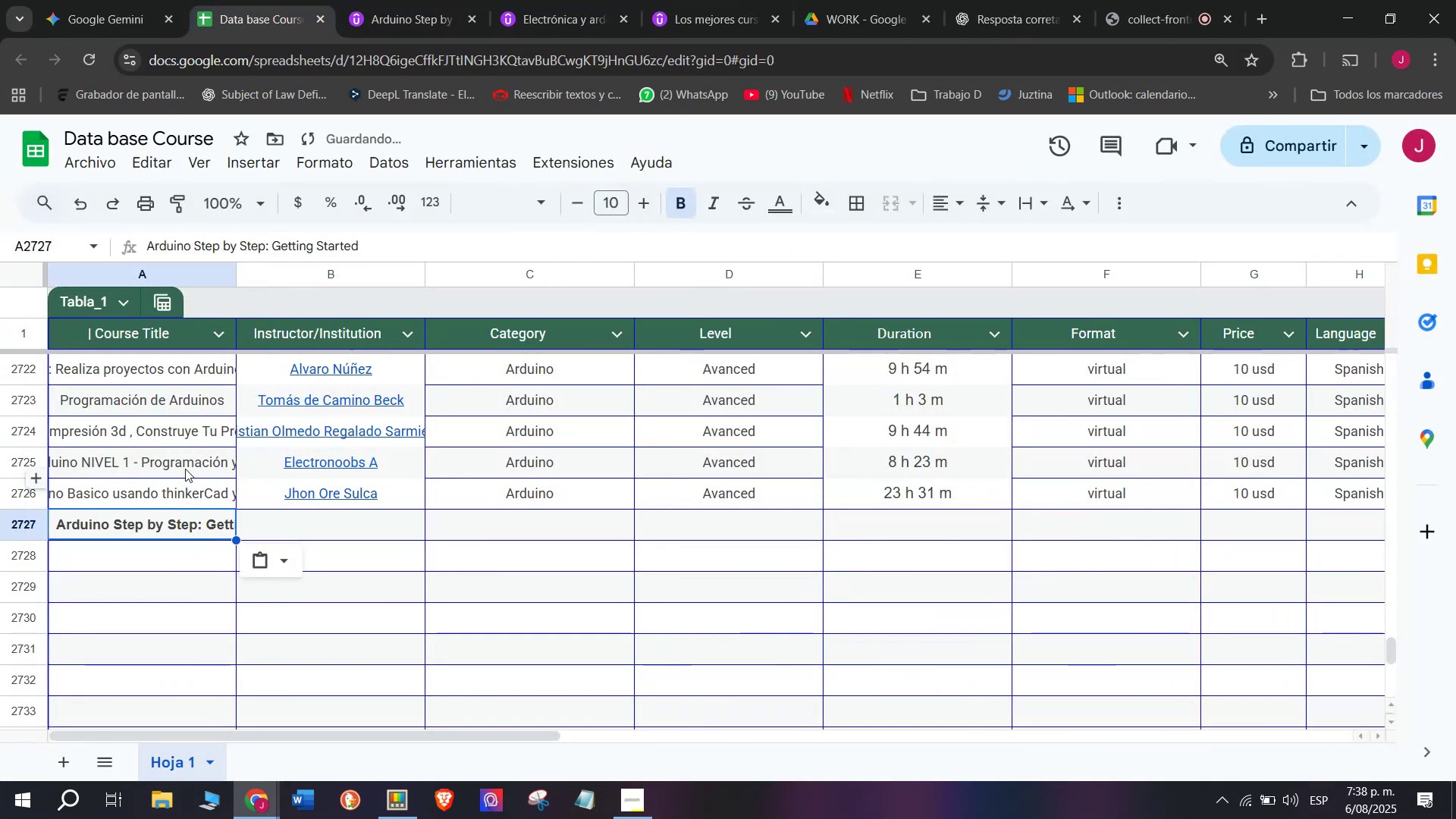 
key(Control+V)
 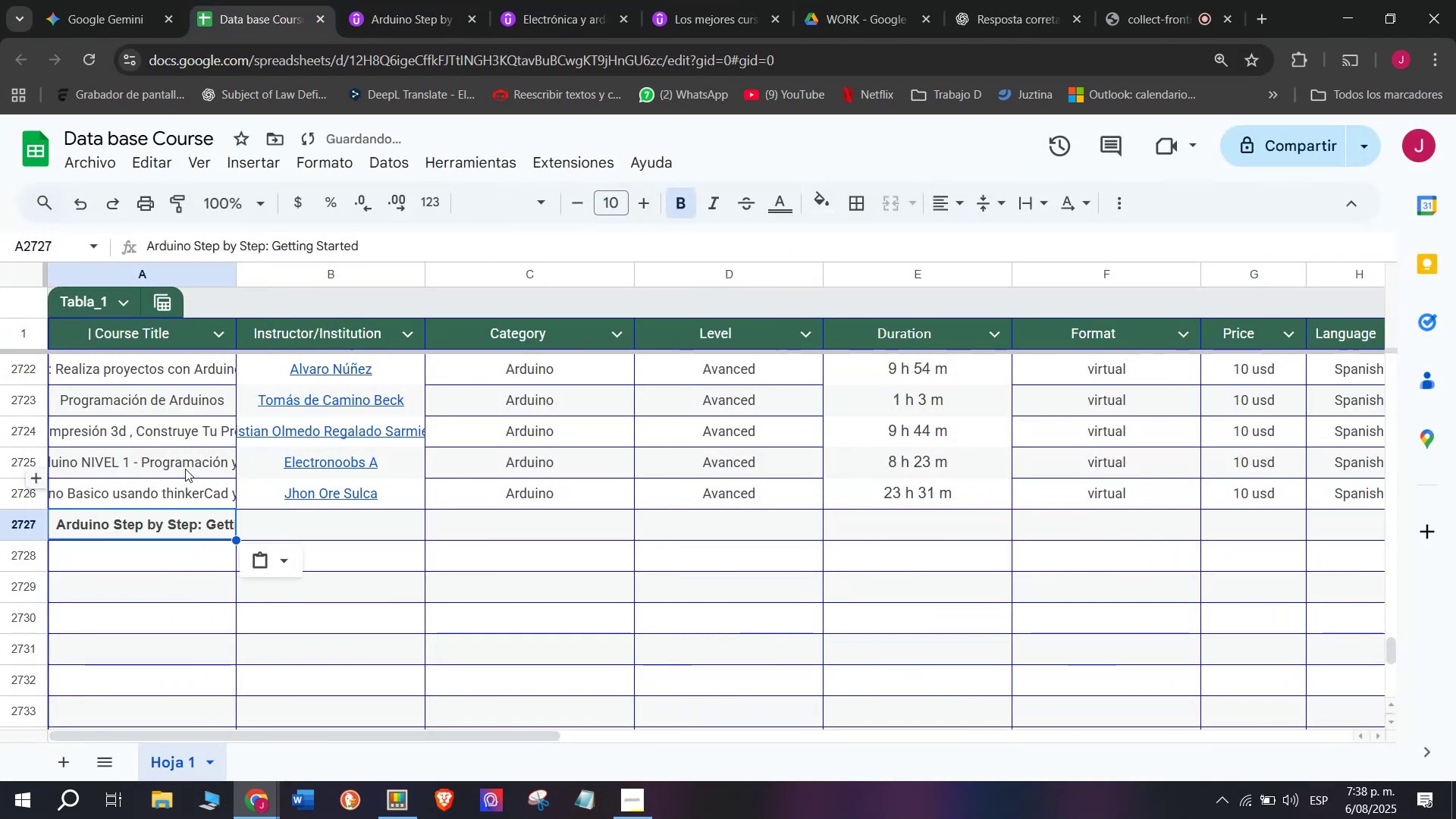 
key(Shift+ShiftLeft)
 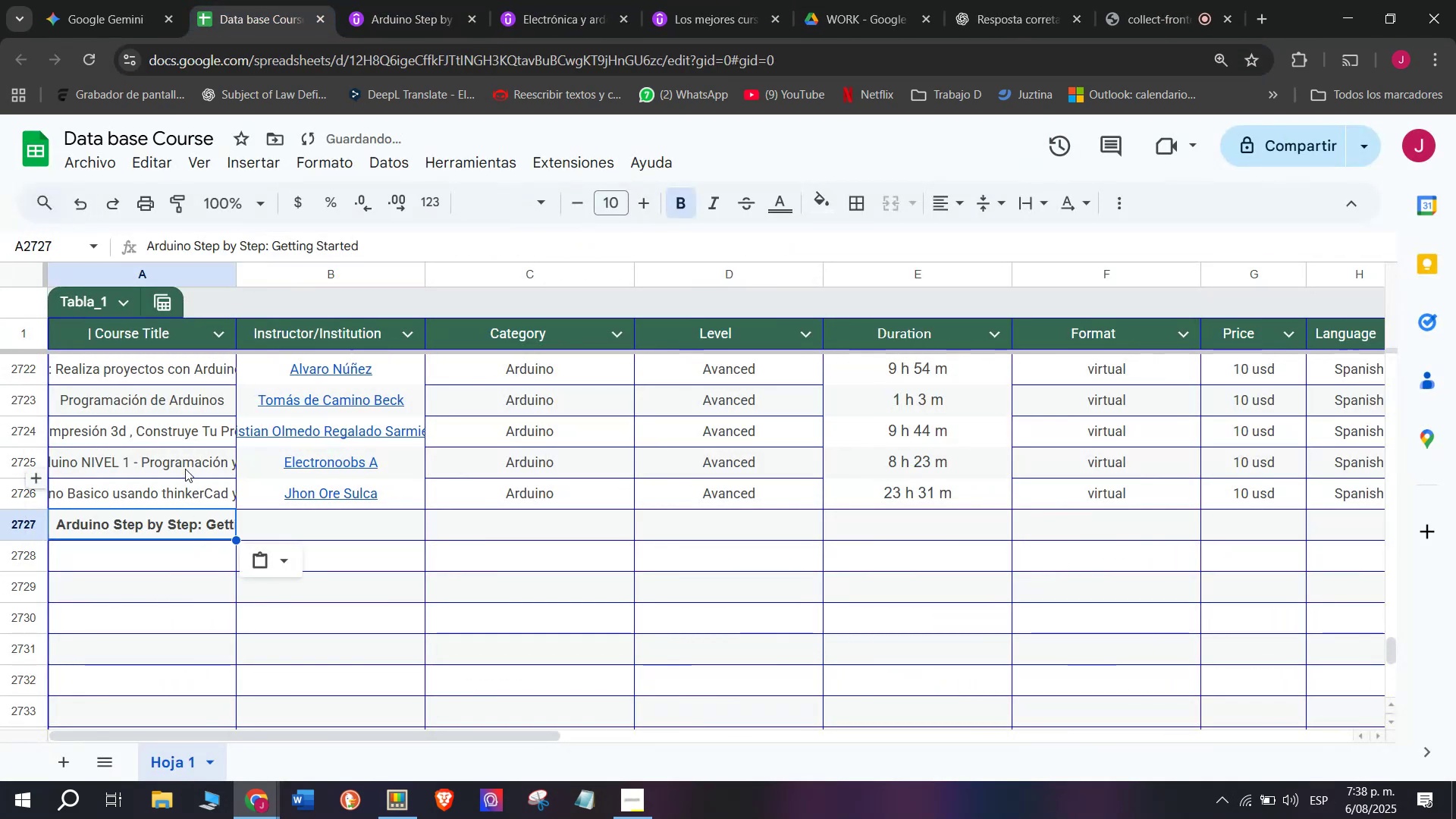 
key(Control+Shift+ControlLeft)
 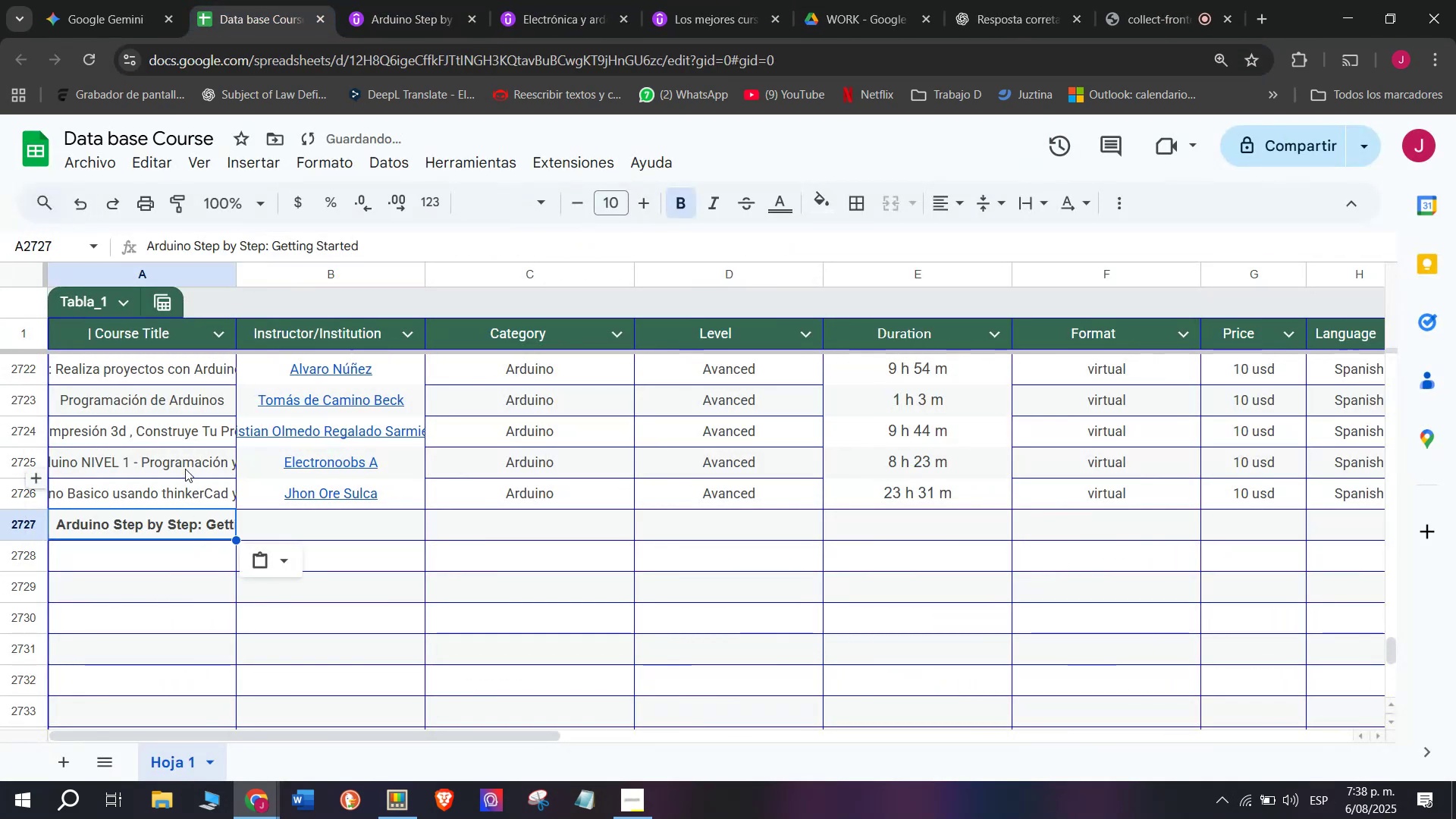 
key(Control+Shift+Z)
 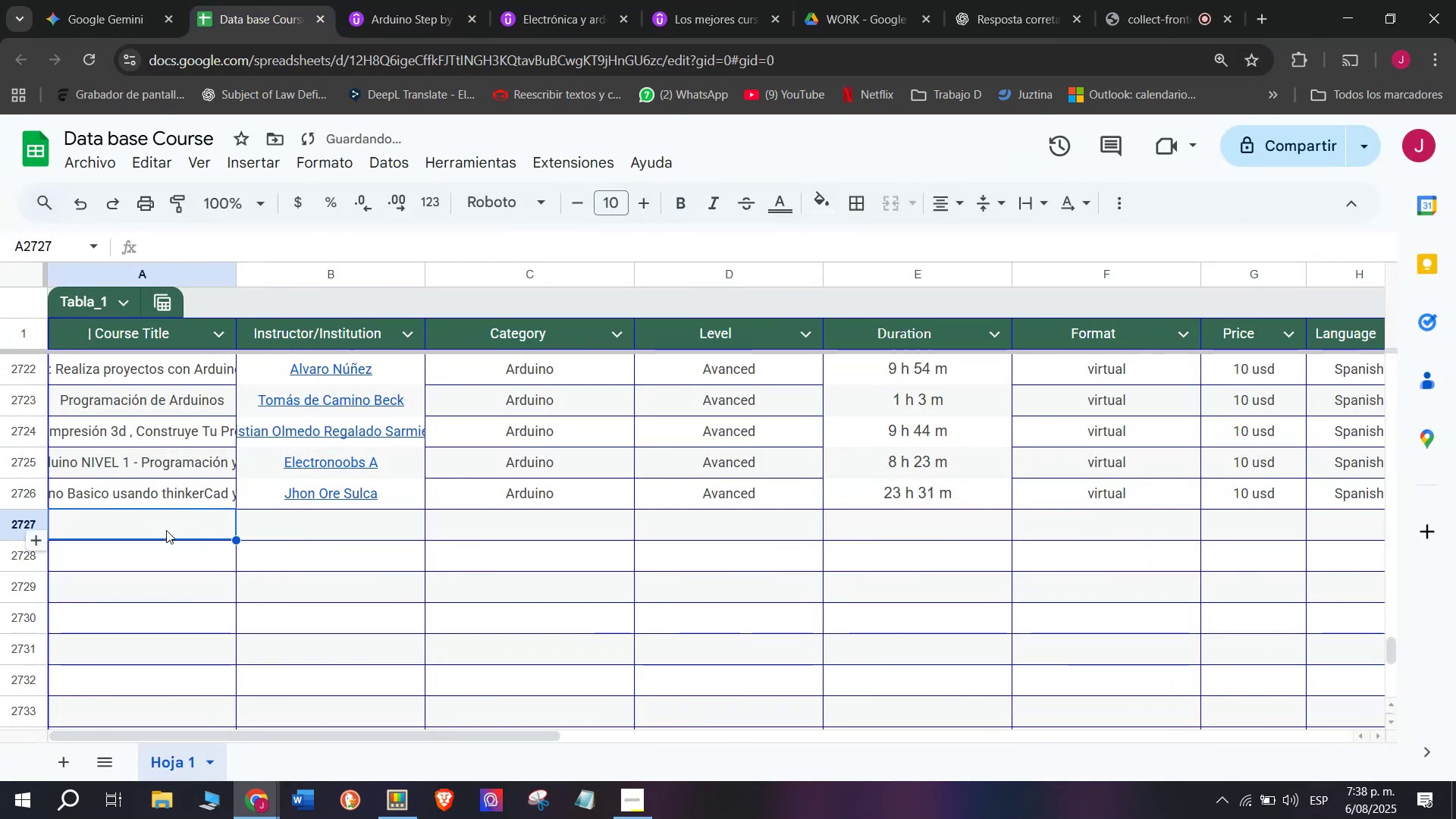 
double_click([166, 529])
 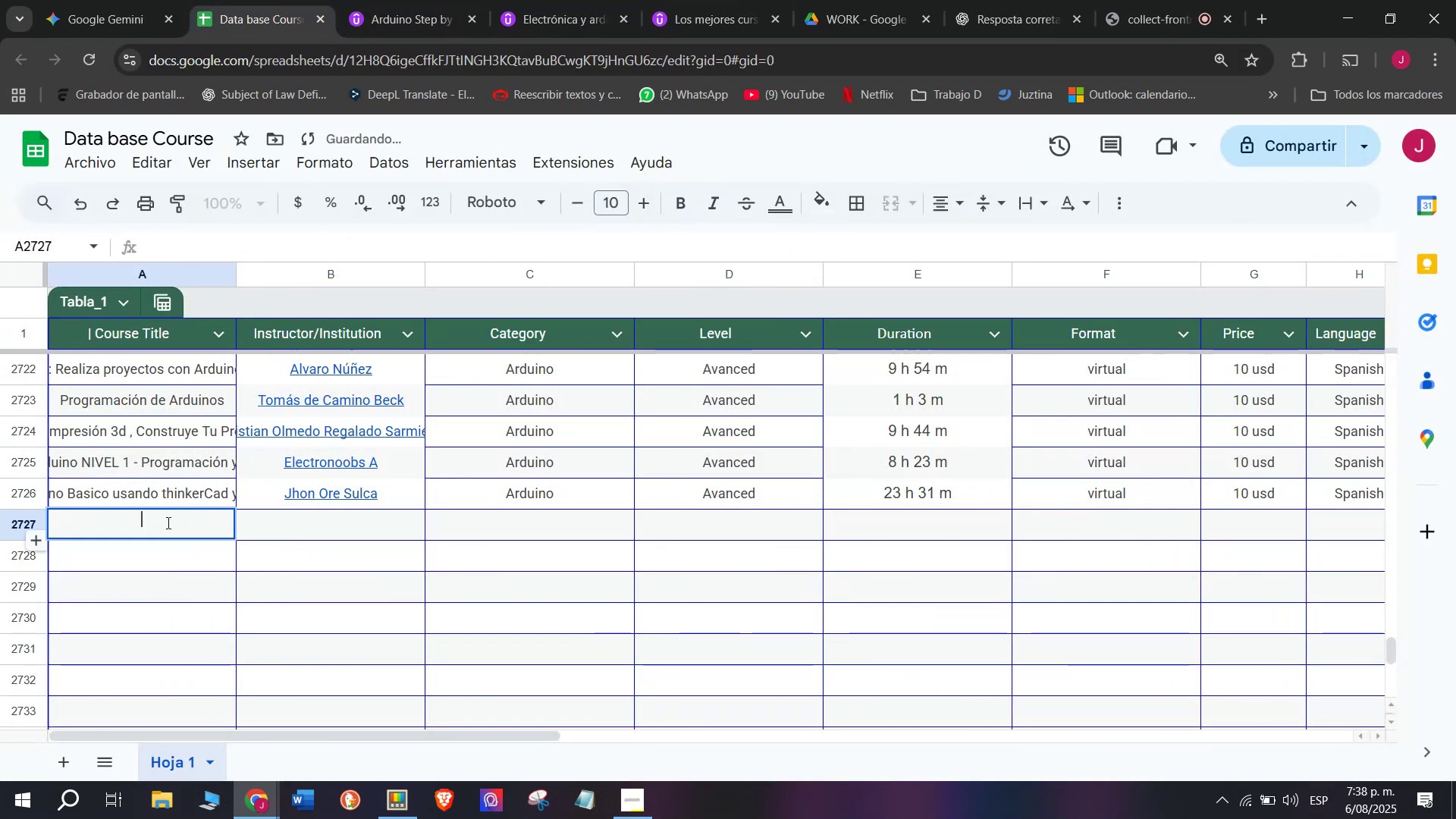 
key(Control+ControlLeft)
 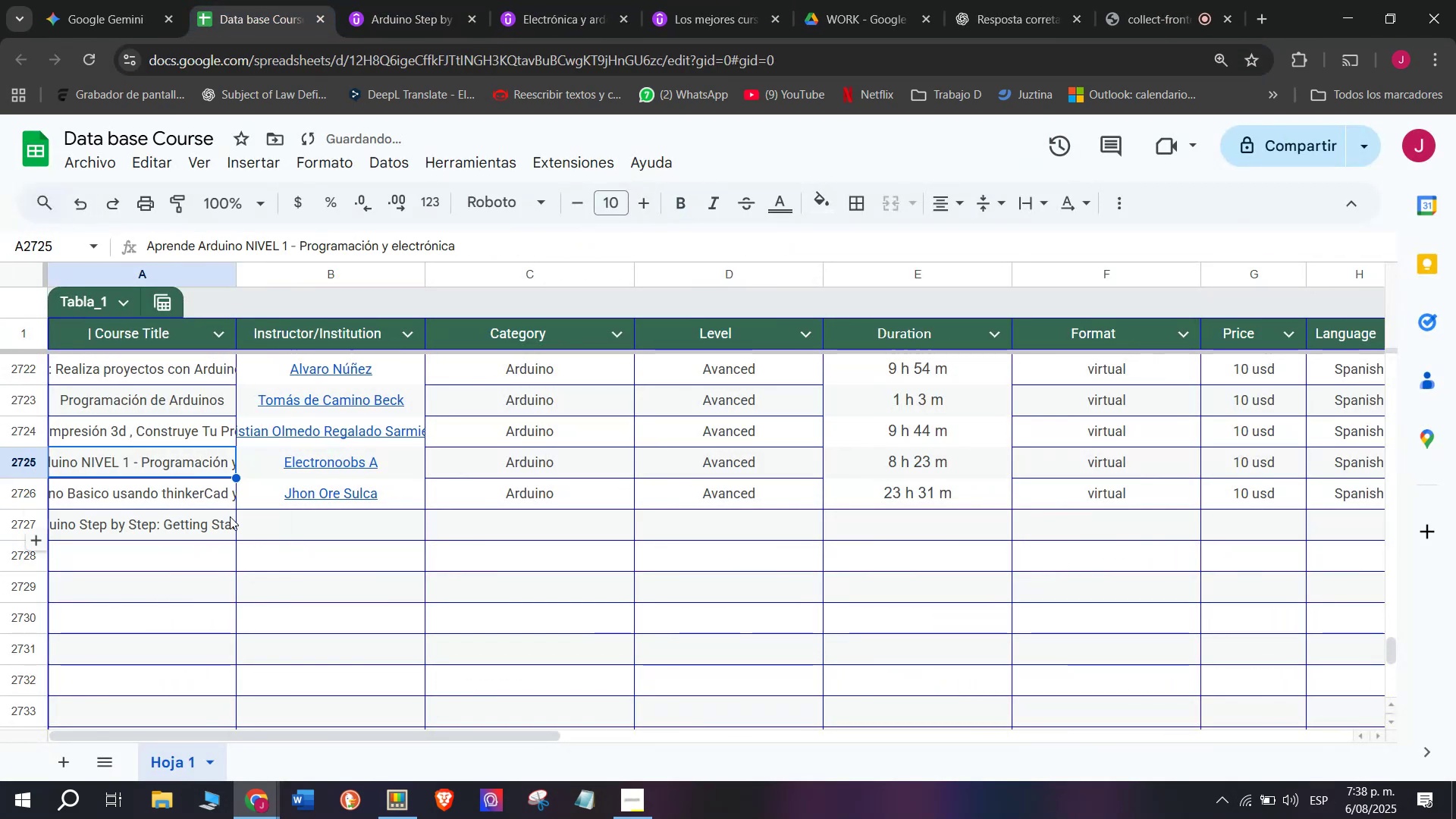 
key(Z)
 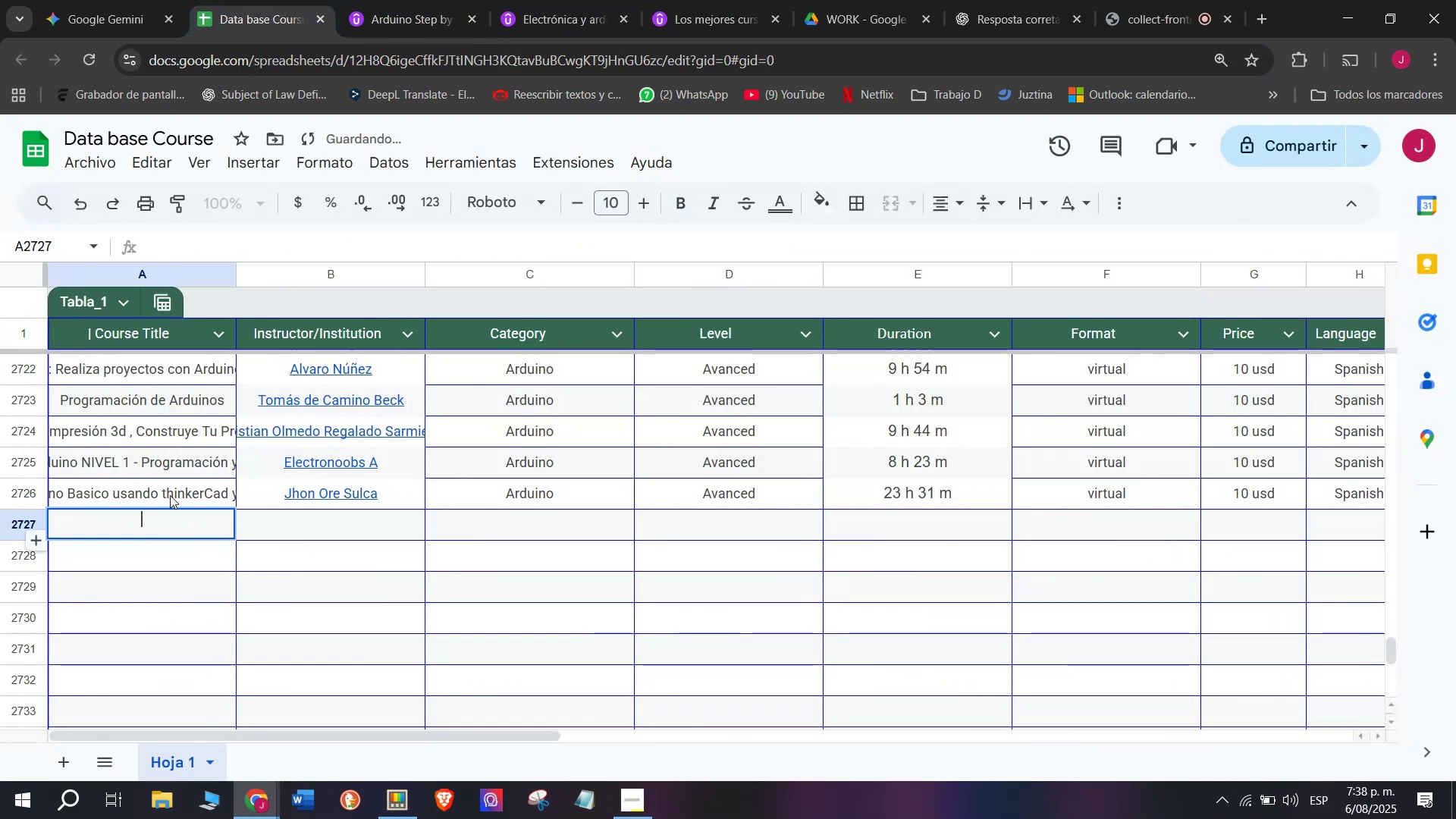 
key(Control+V)
 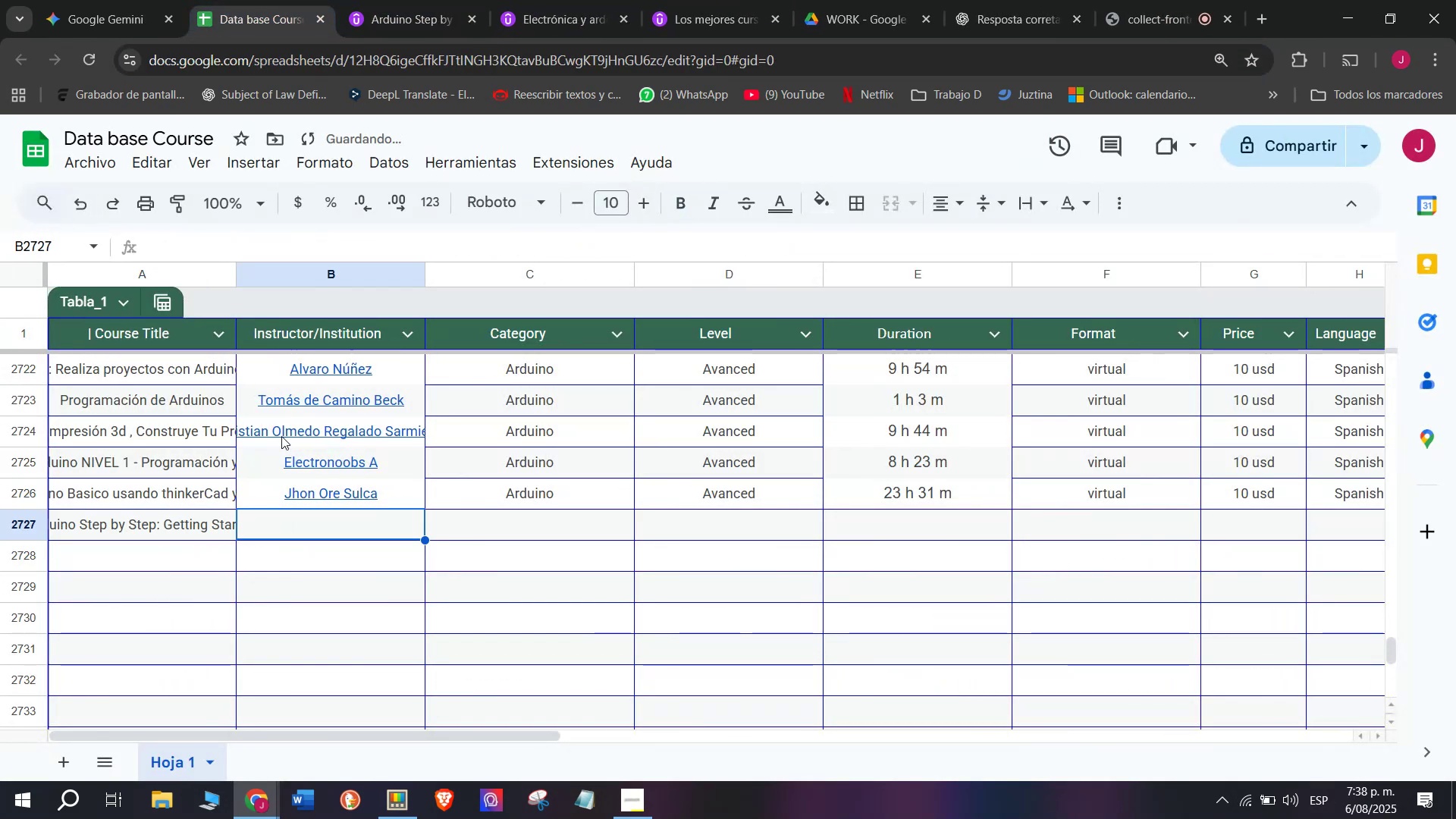 
left_click([395, 0])
 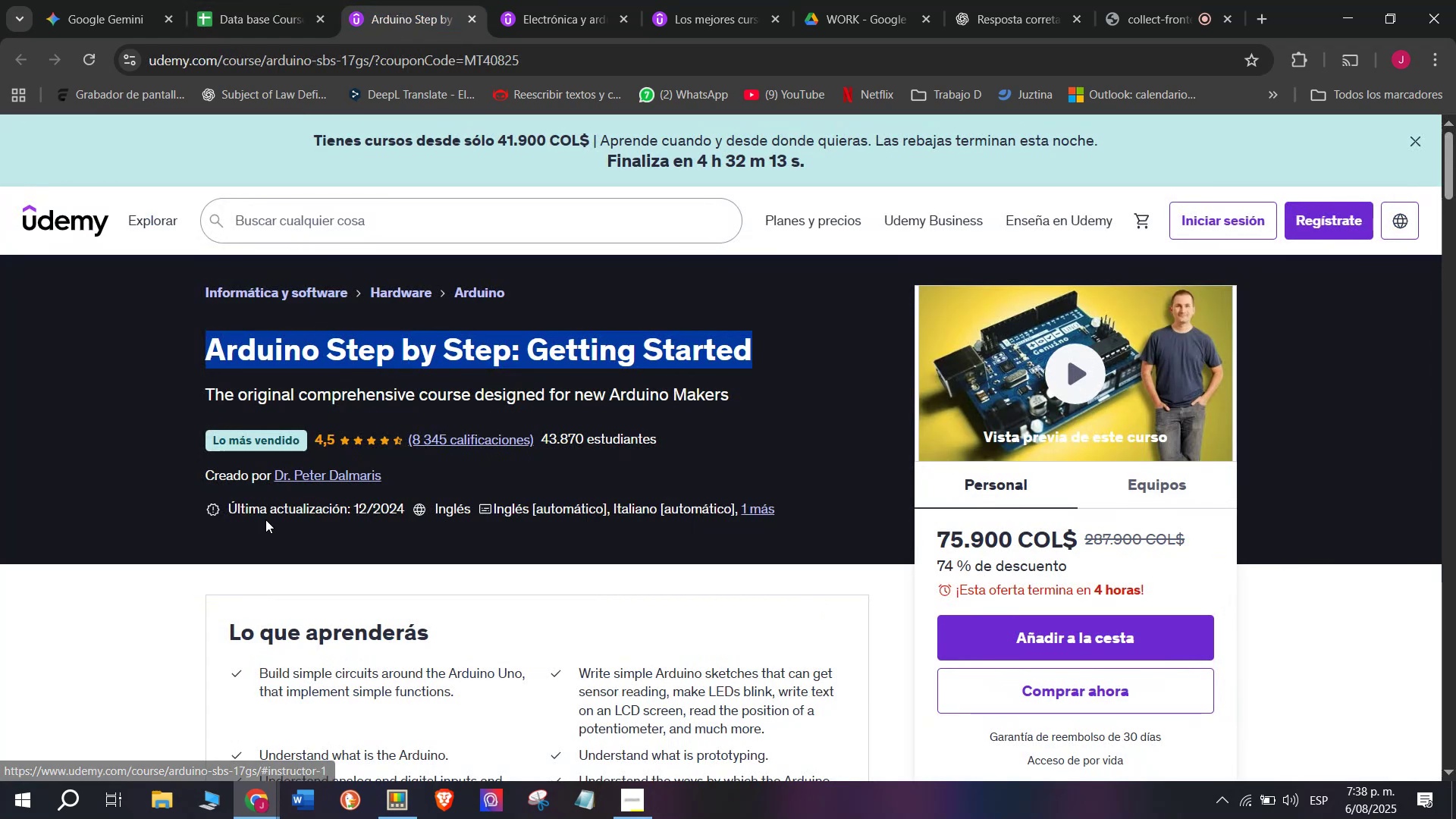 
scroll: coordinate [309, 429], scroll_direction: down, amount: 3.0
 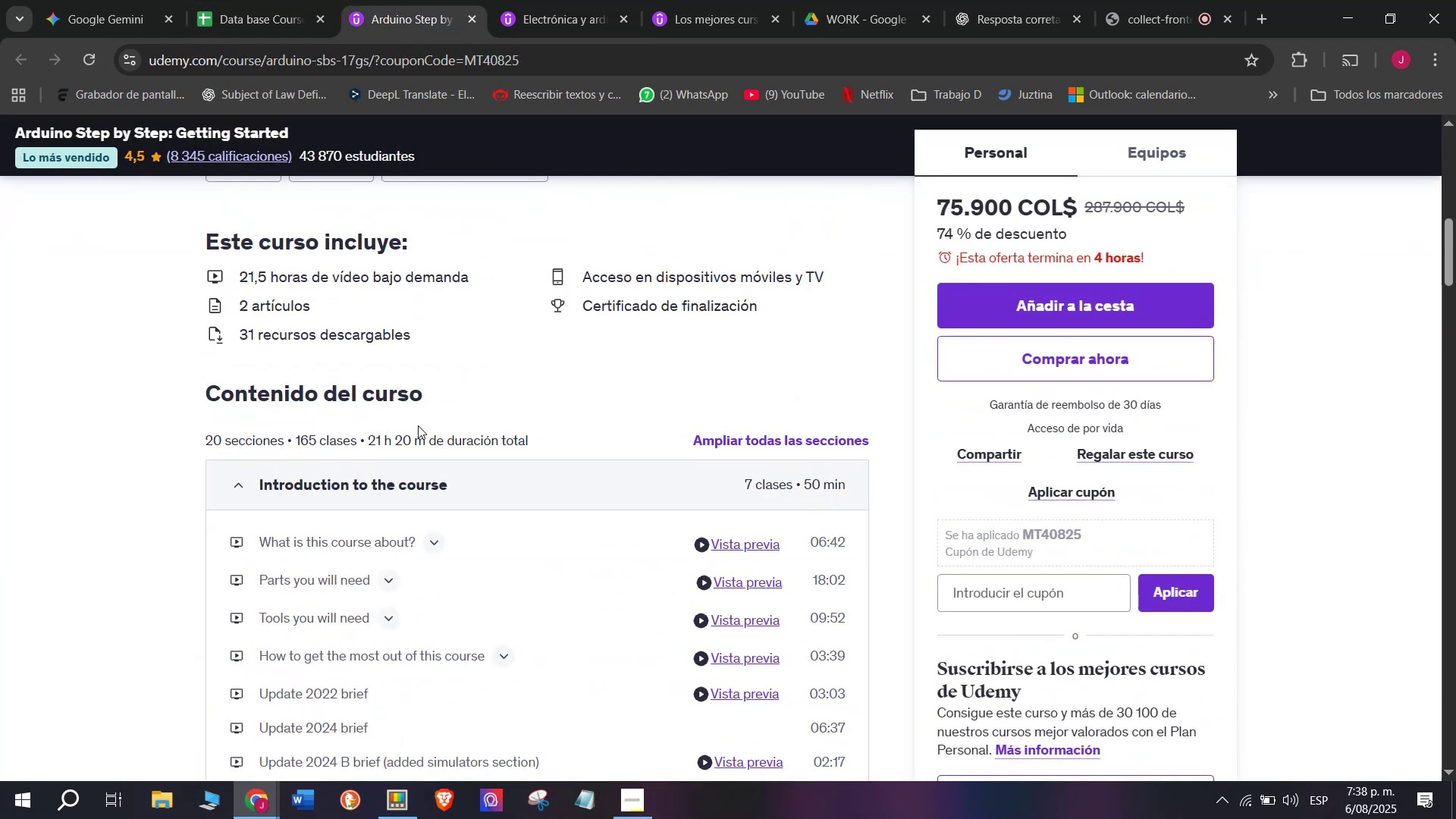 
left_click_drag(start_coordinate=[419, 439], to_coordinate=[404, 439])
 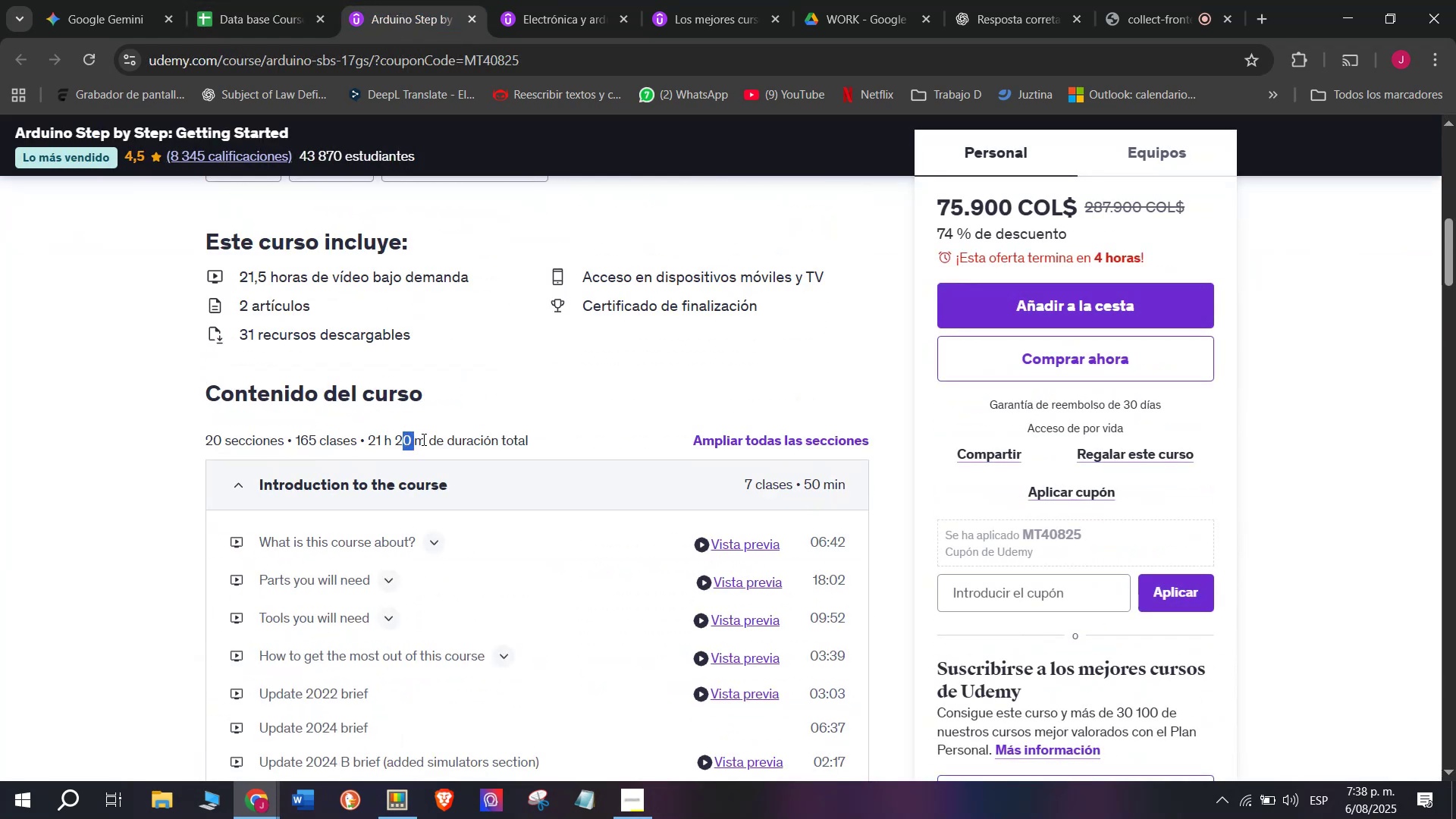 
left_click_drag(start_coordinate=[424, 439], to_coordinate=[370, 436])
 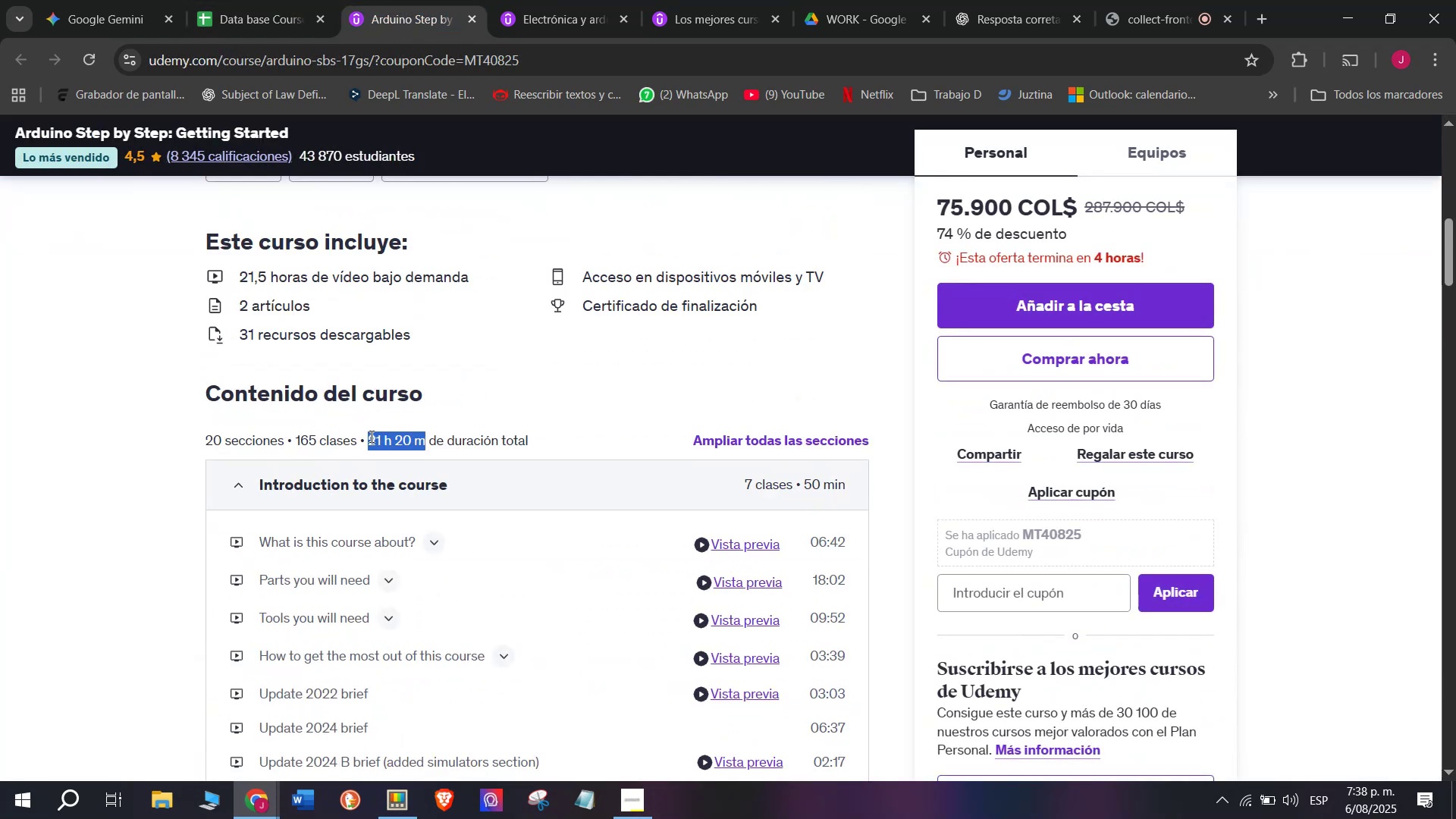 
key(Break)
 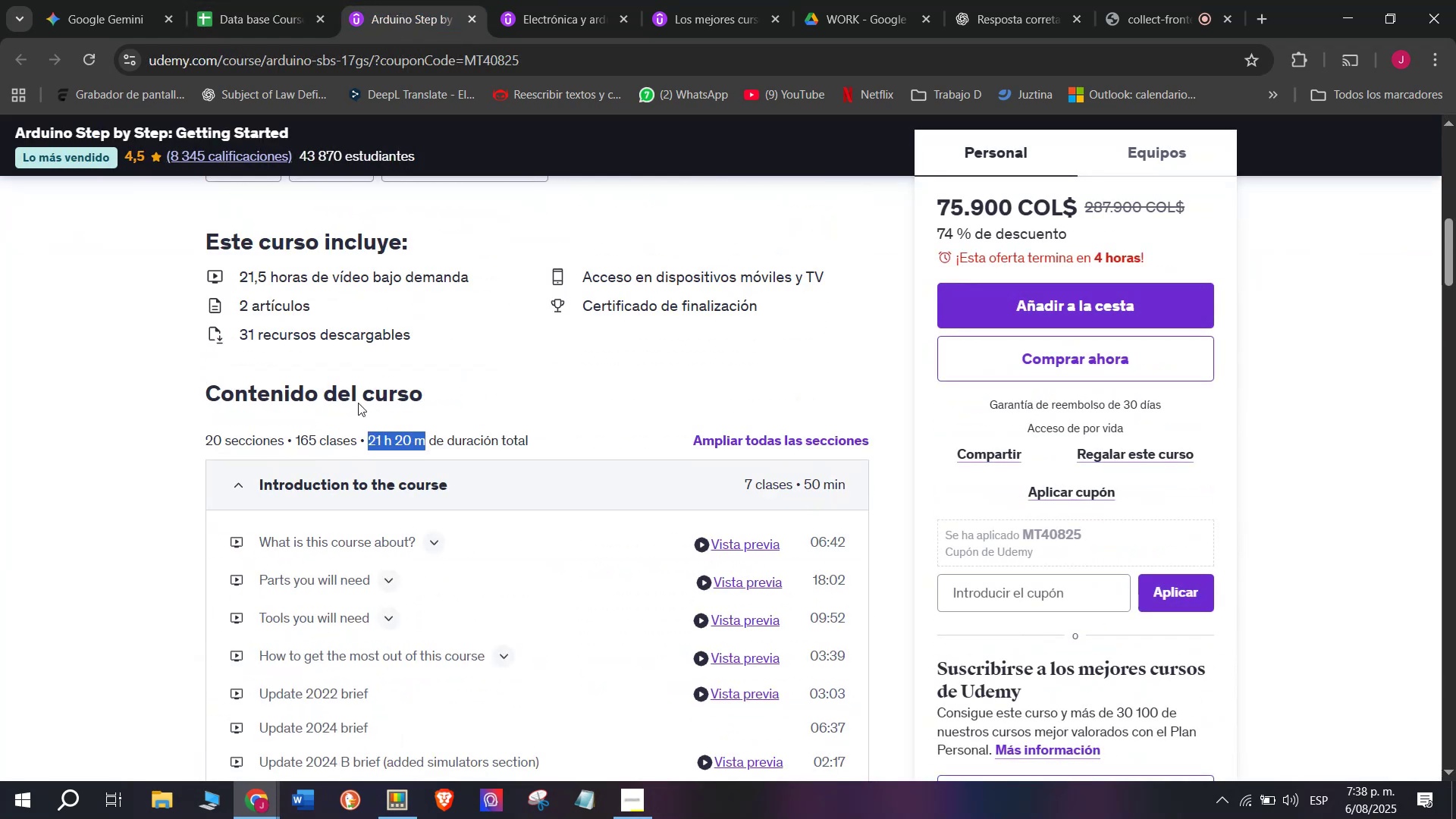 
key(Control+ControlLeft)
 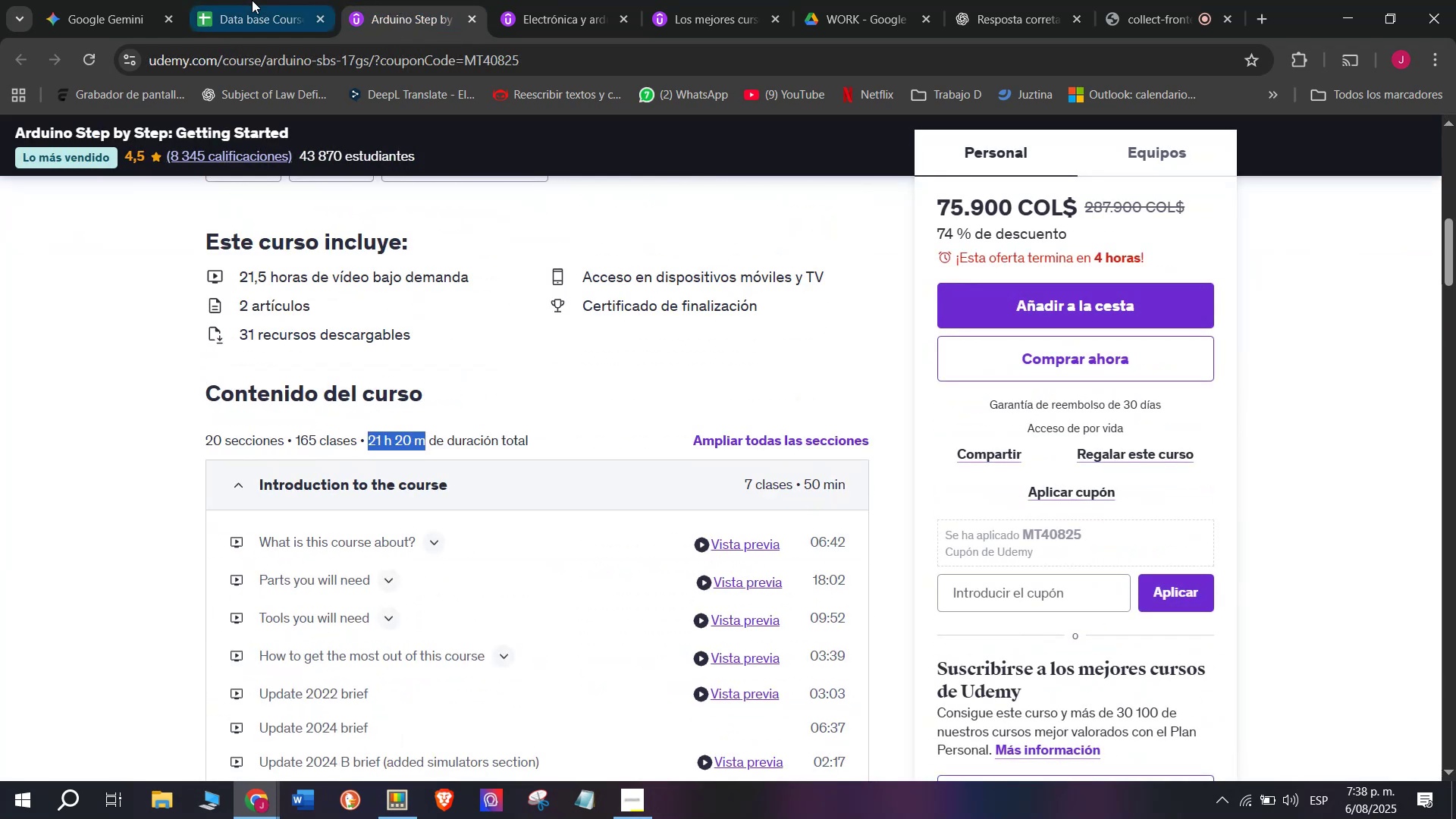 
key(Control+C)
 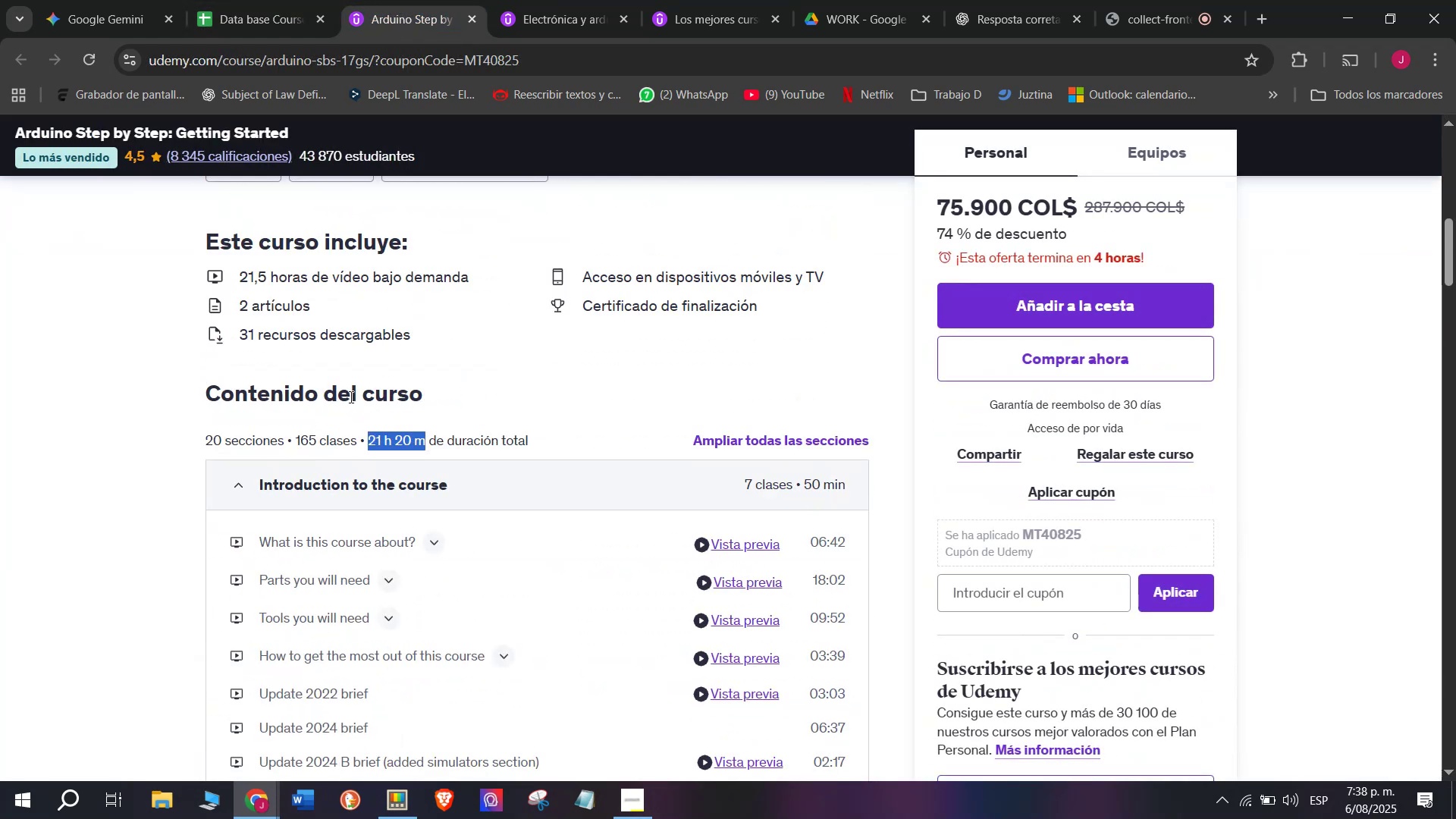 
key(Control+ControlLeft)
 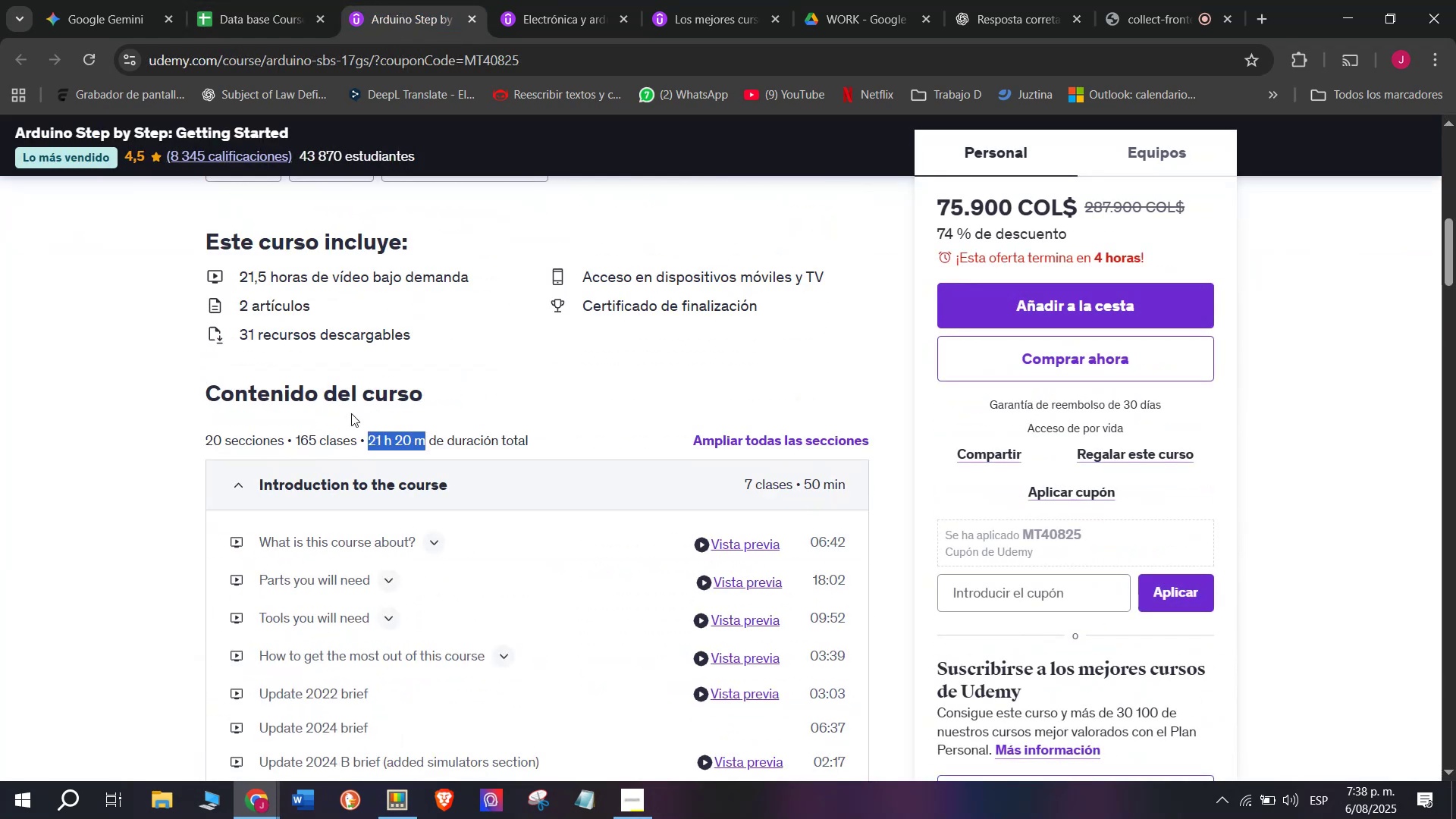 
key(Break)
 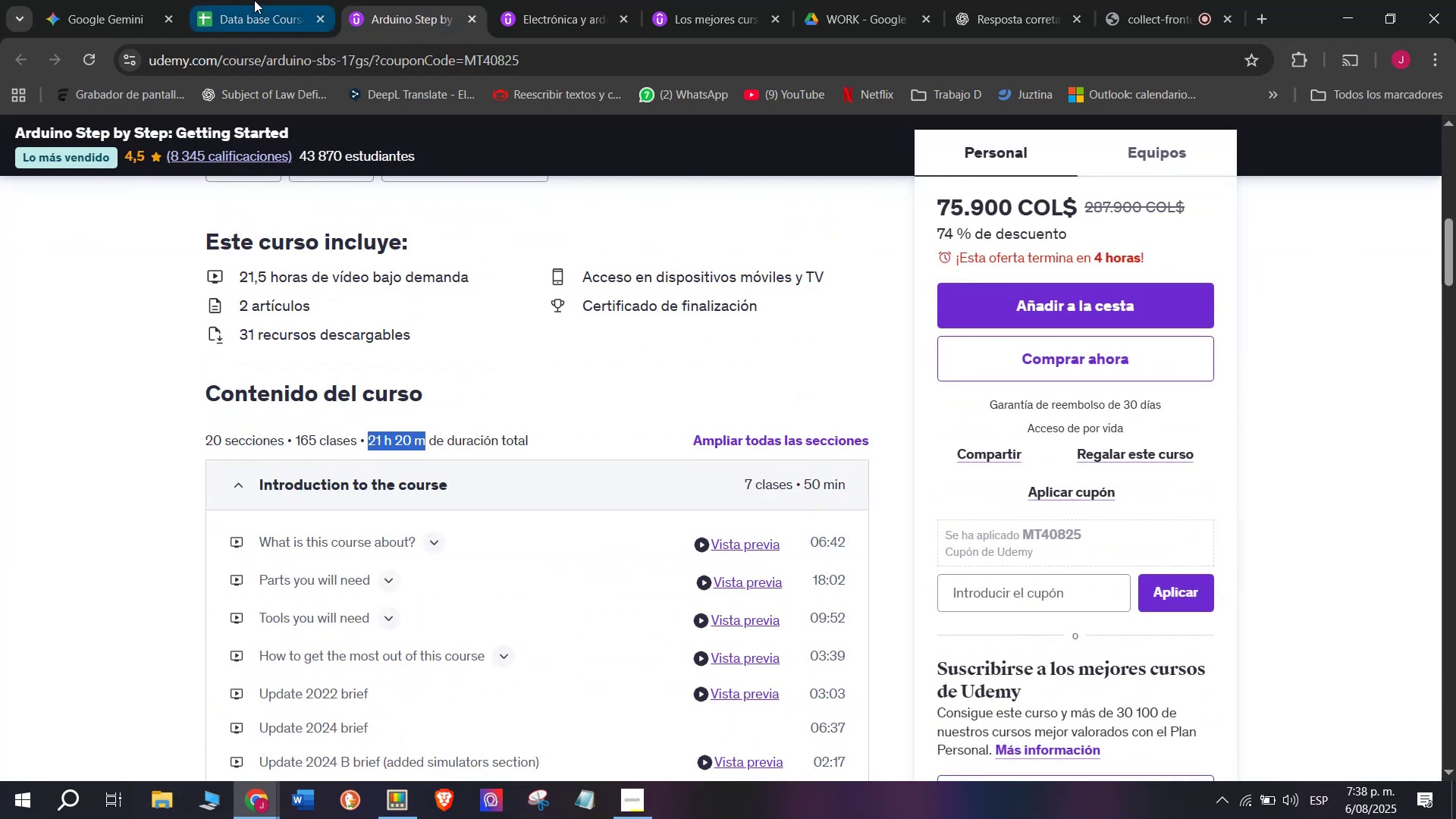 
key(Control+C)
 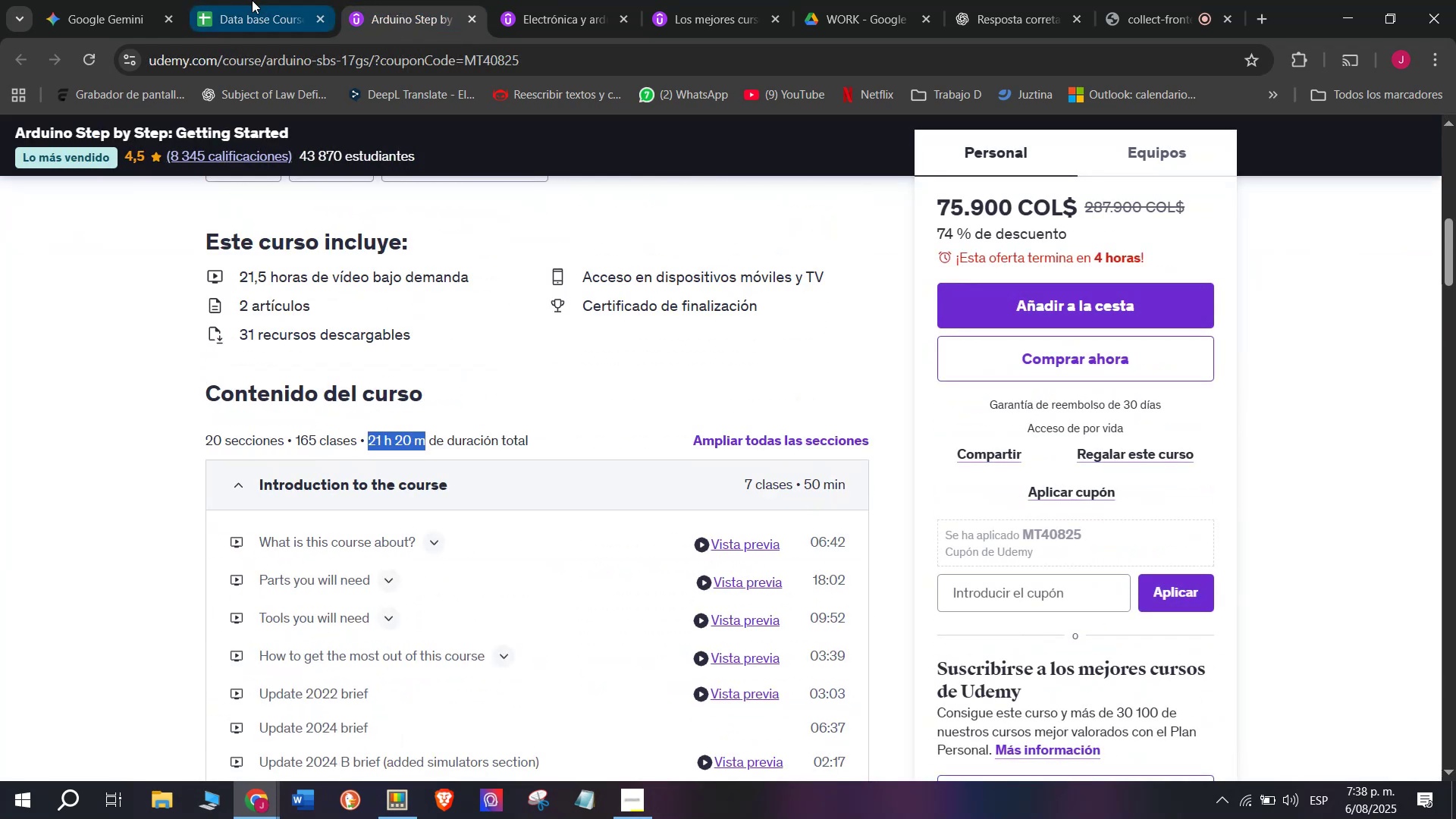 
left_click([254, 0])
 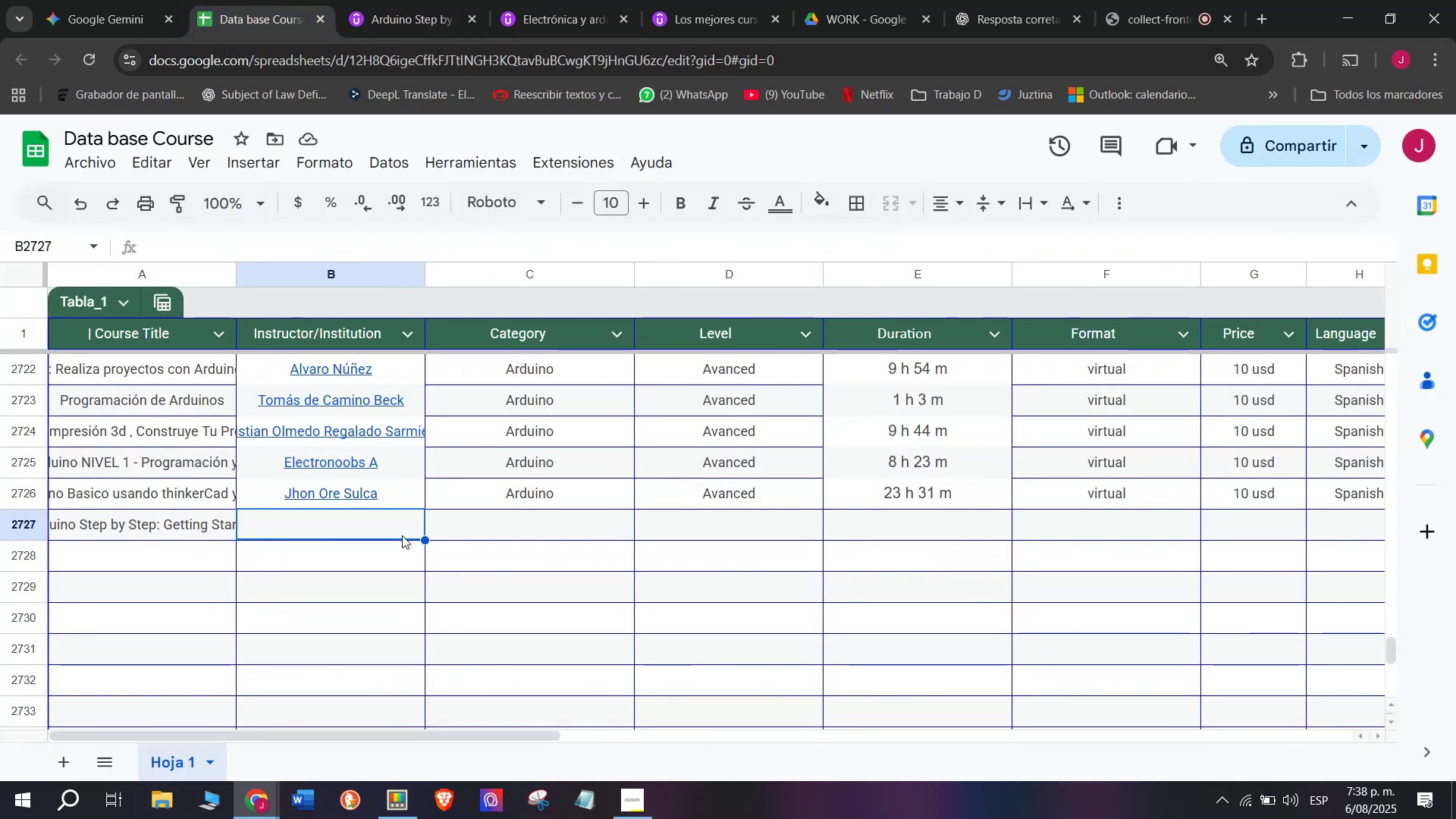 
key(Control+ControlLeft)
 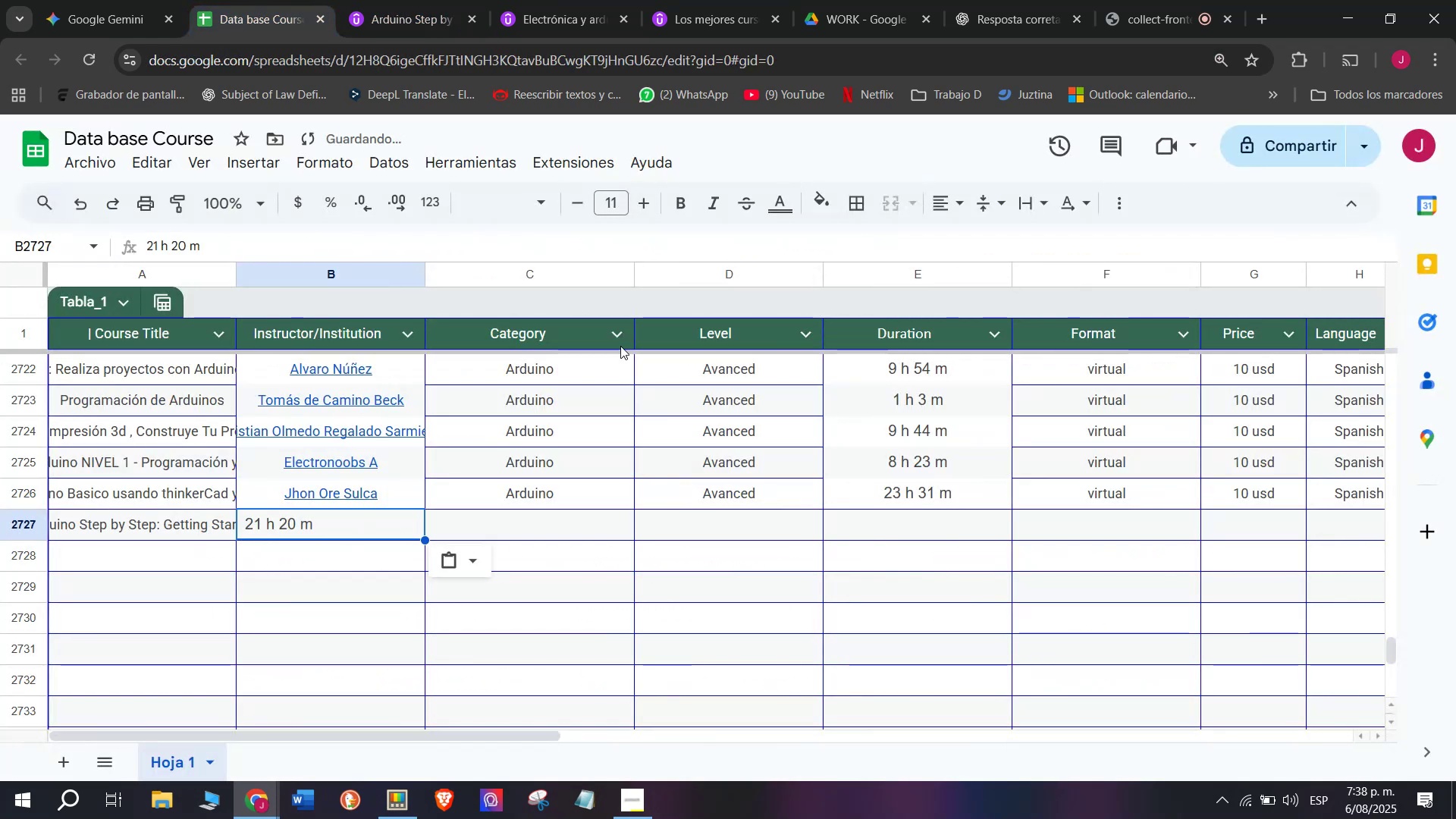 
key(Z)
 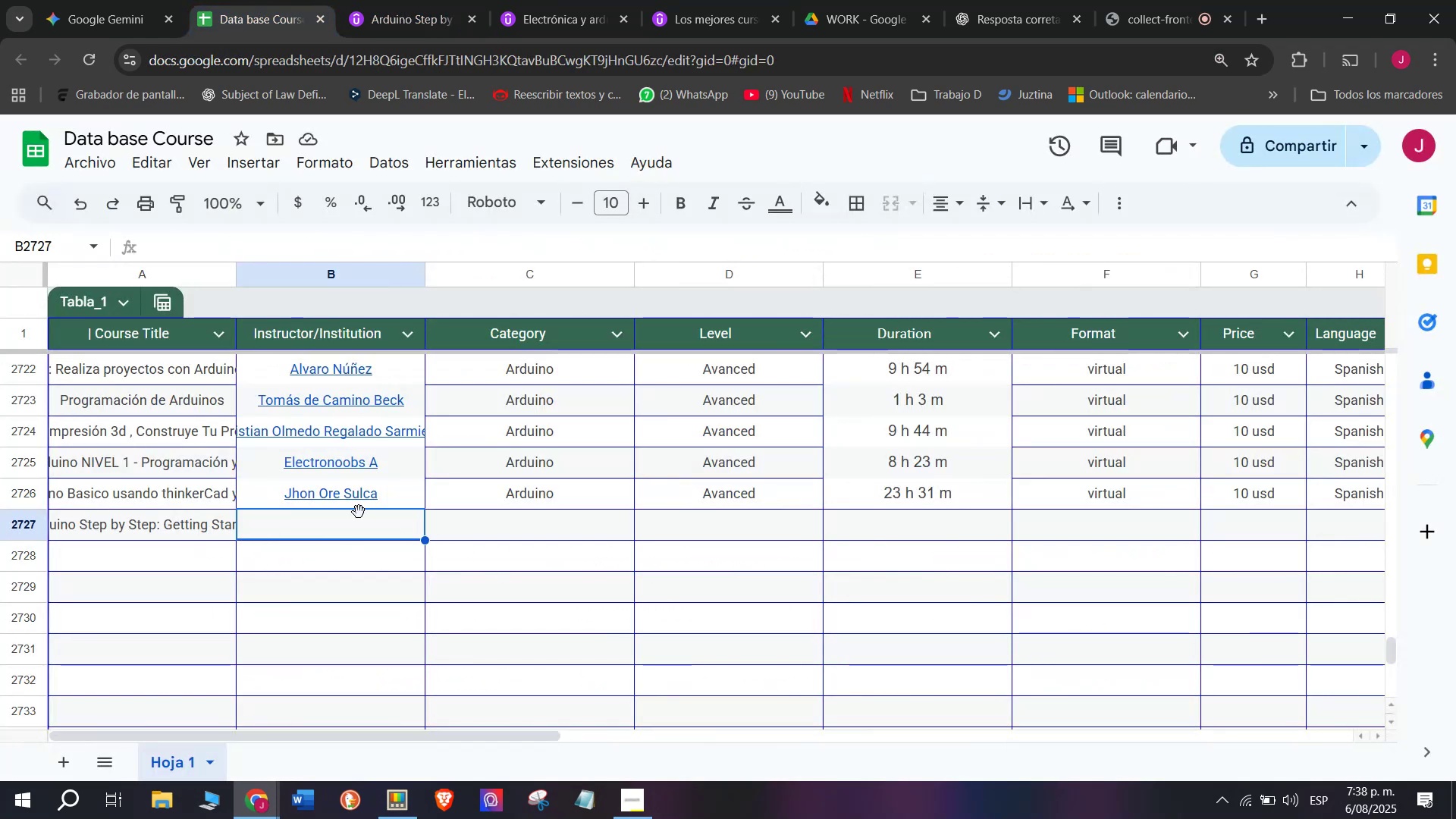 
key(Control+V)
 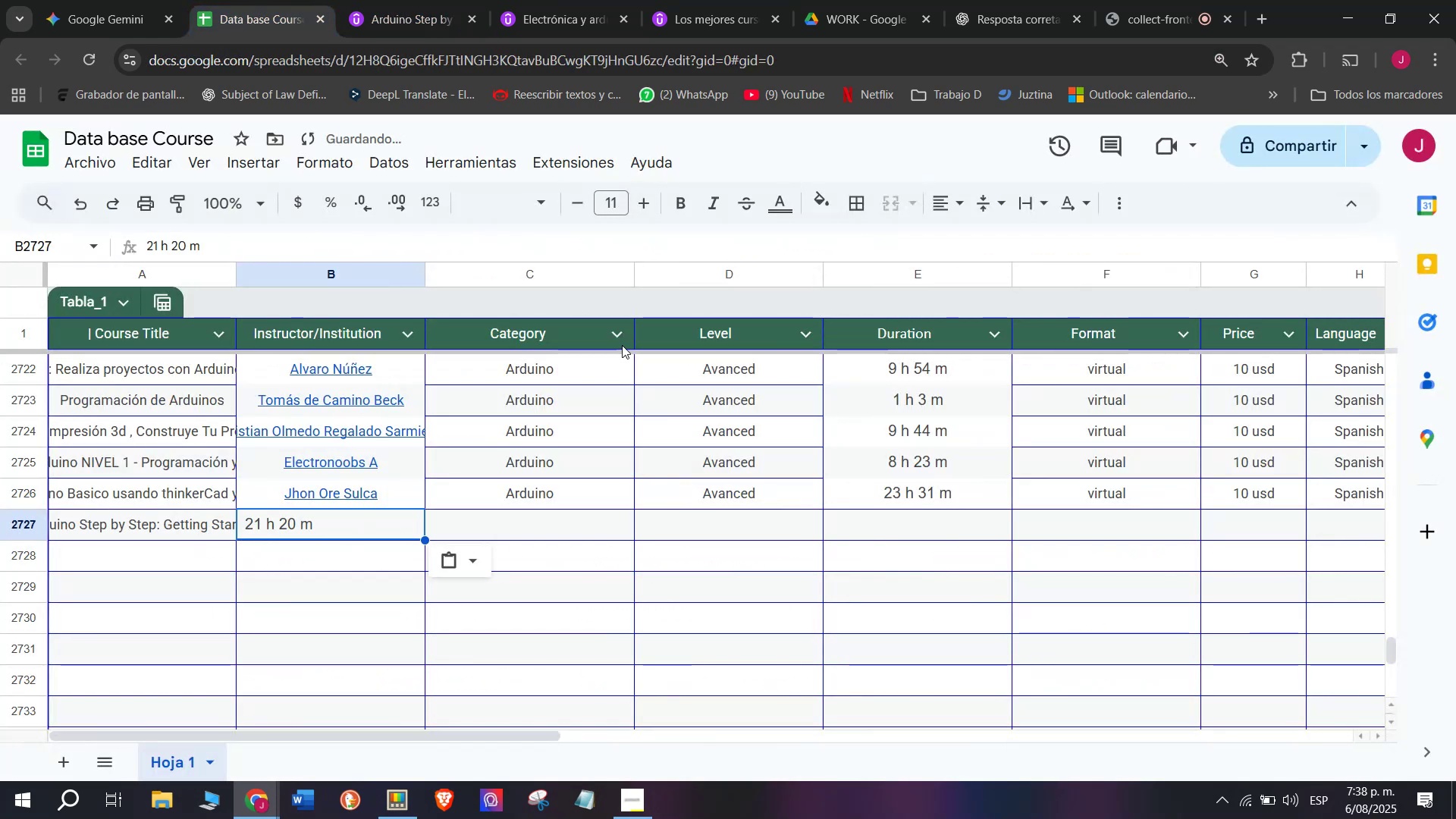 
key(Control+Shift+ControlLeft)
 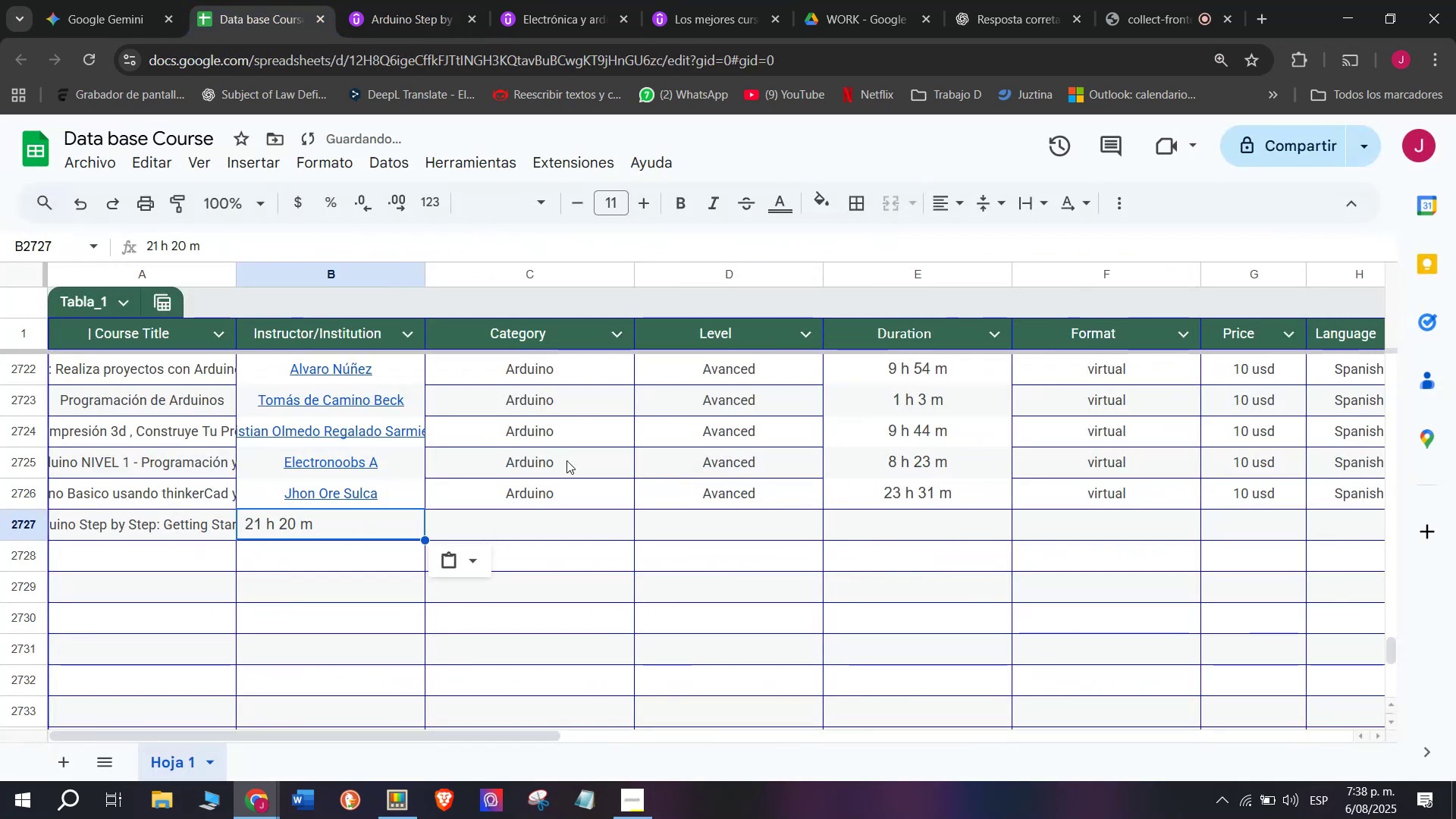 
key(Shift+ShiftLeft)
 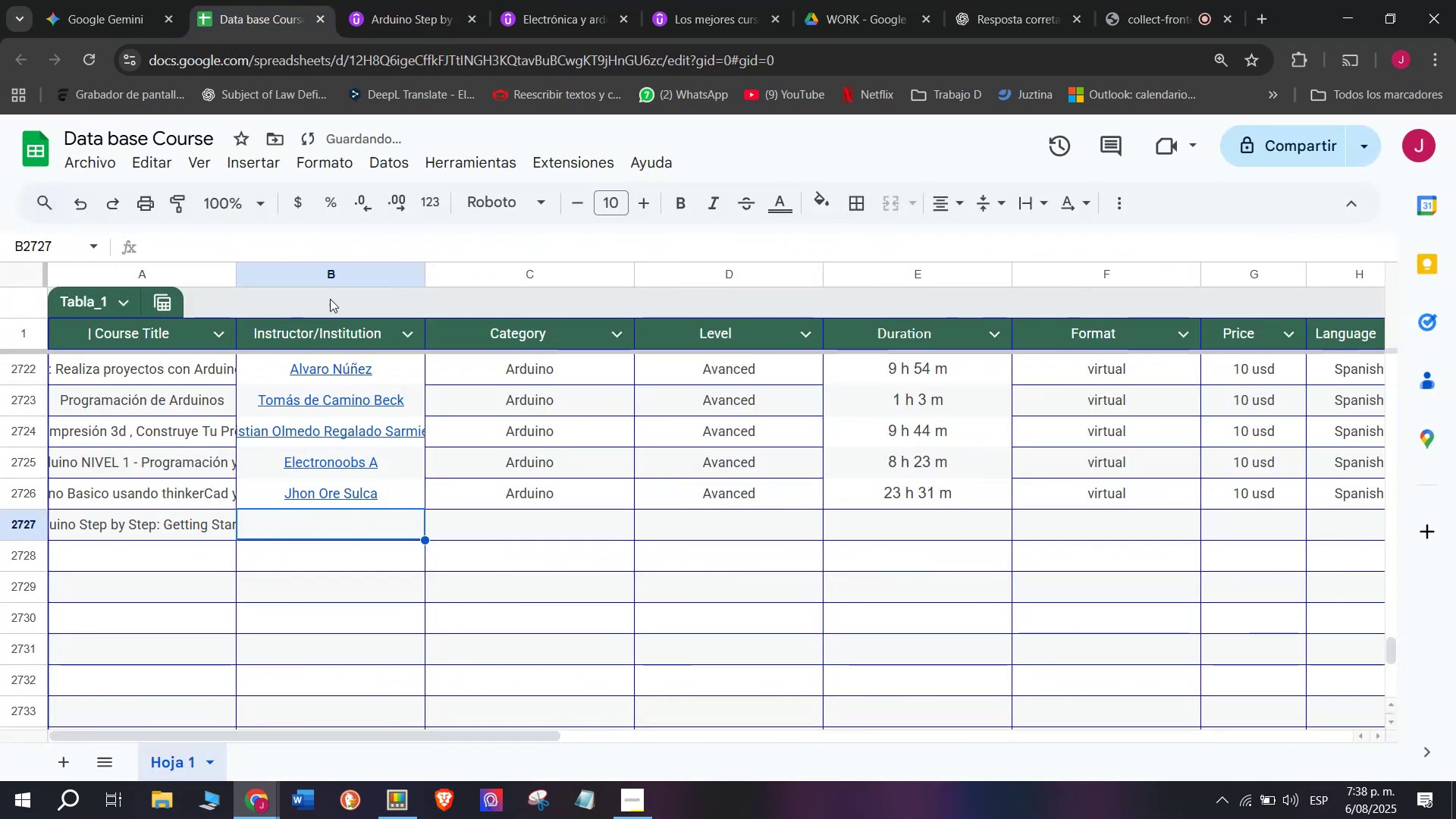 
key(Control+Shift+Z)
 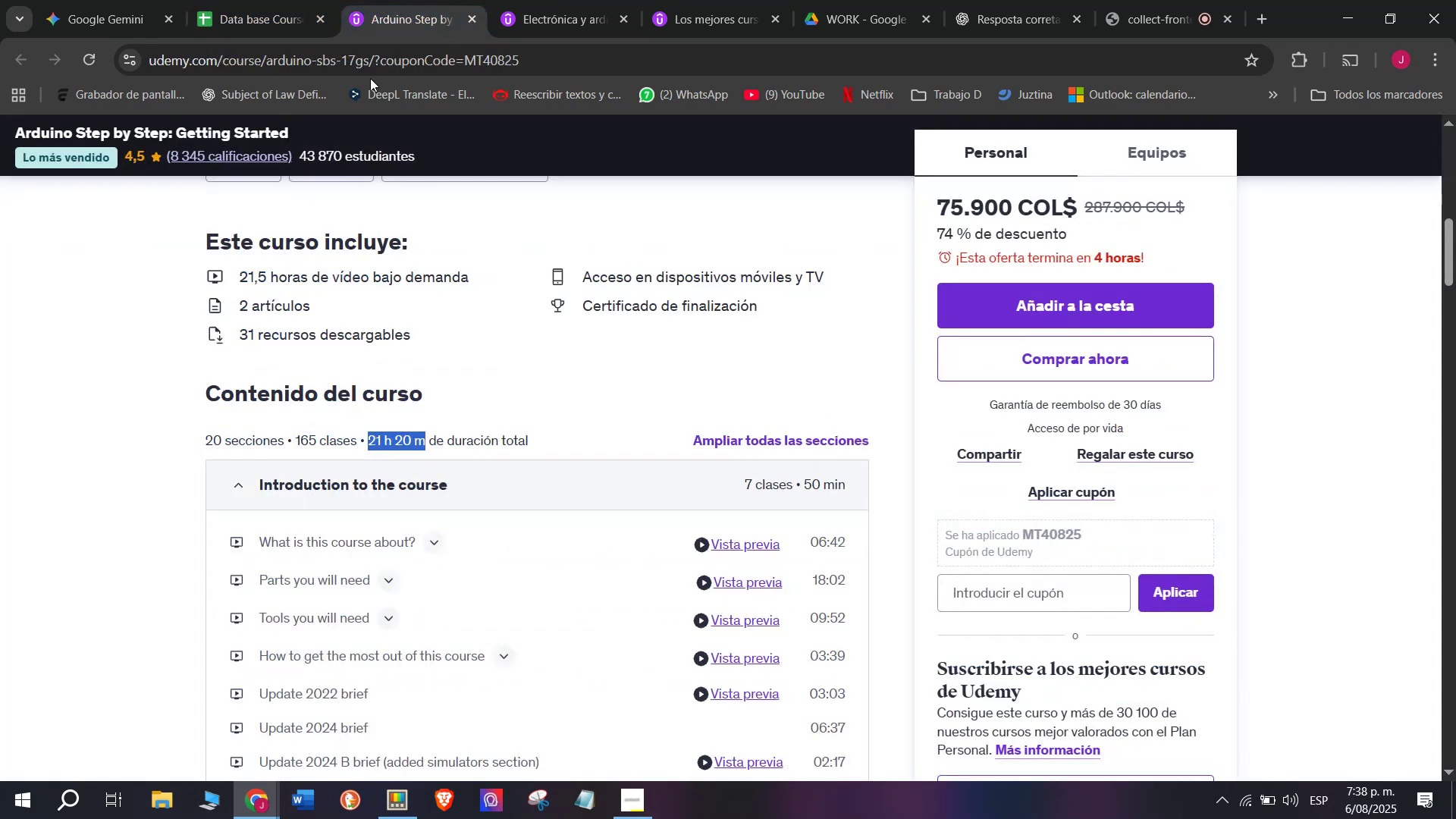 
scroll: coordinate [309, 521], scroll_direction: down, amount: 4.0
 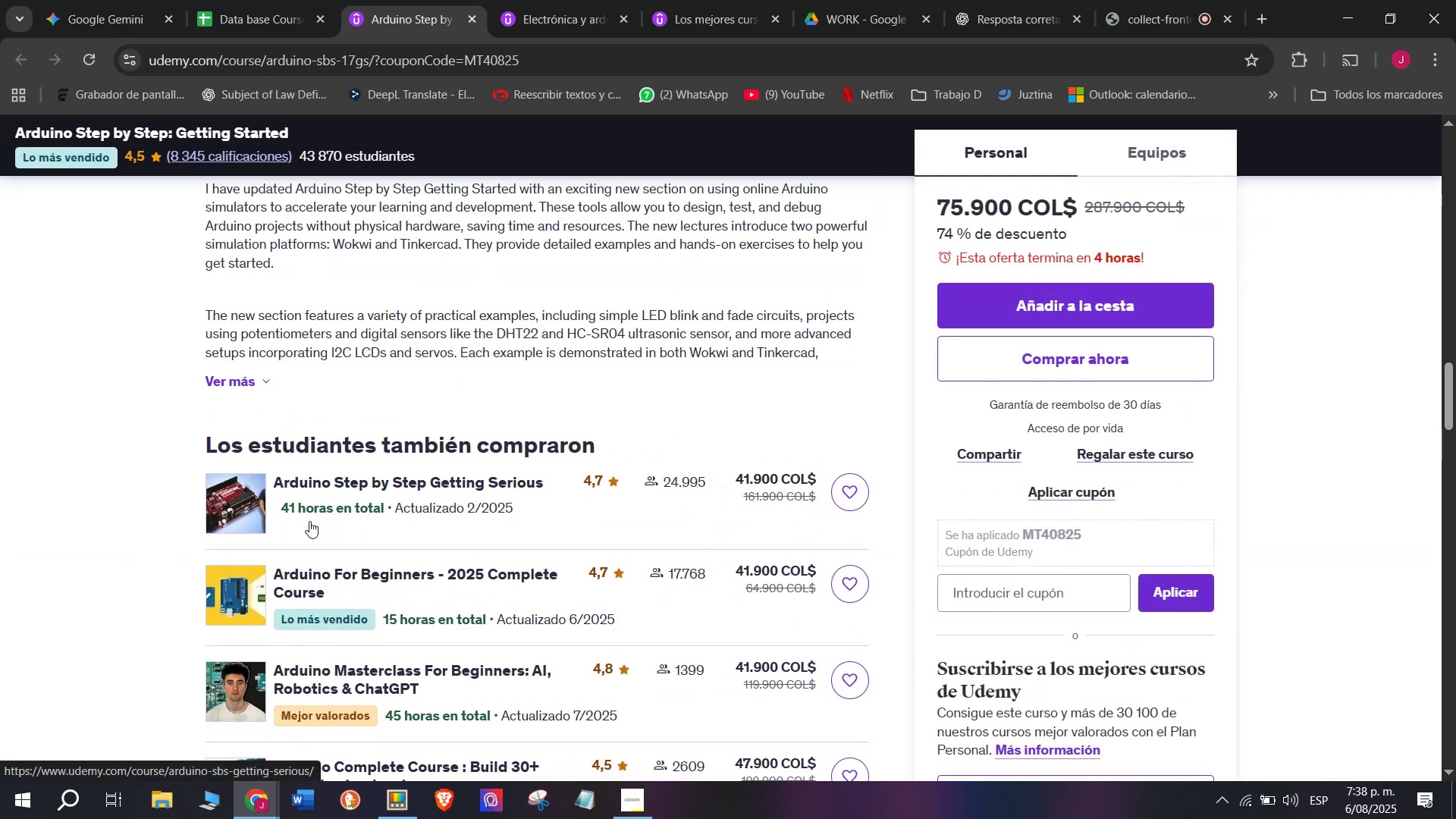 
scroll: coordinate [309, 519], scroll_direction: up, amount: 11.0
 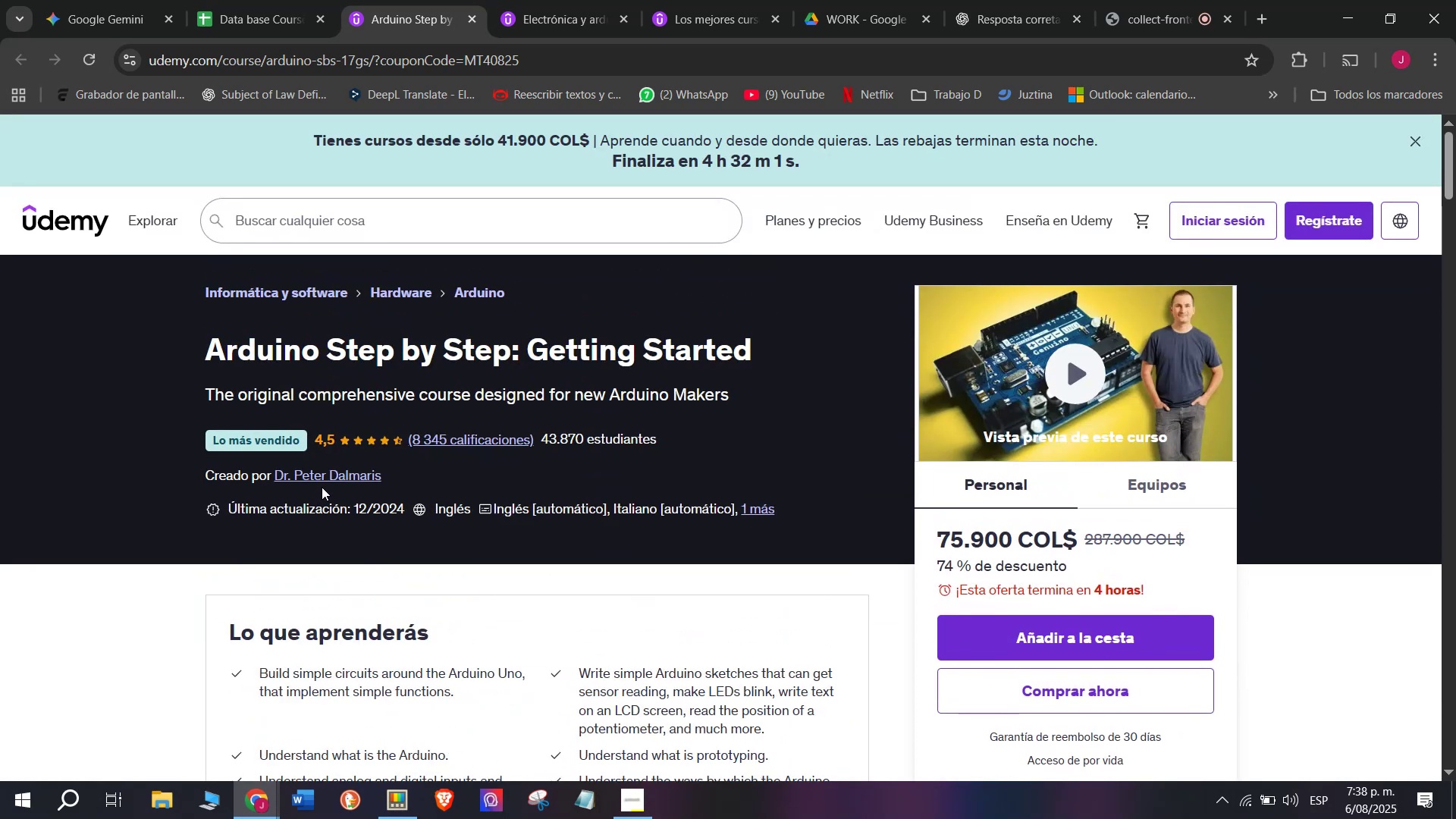 
left_click([325, 479])
 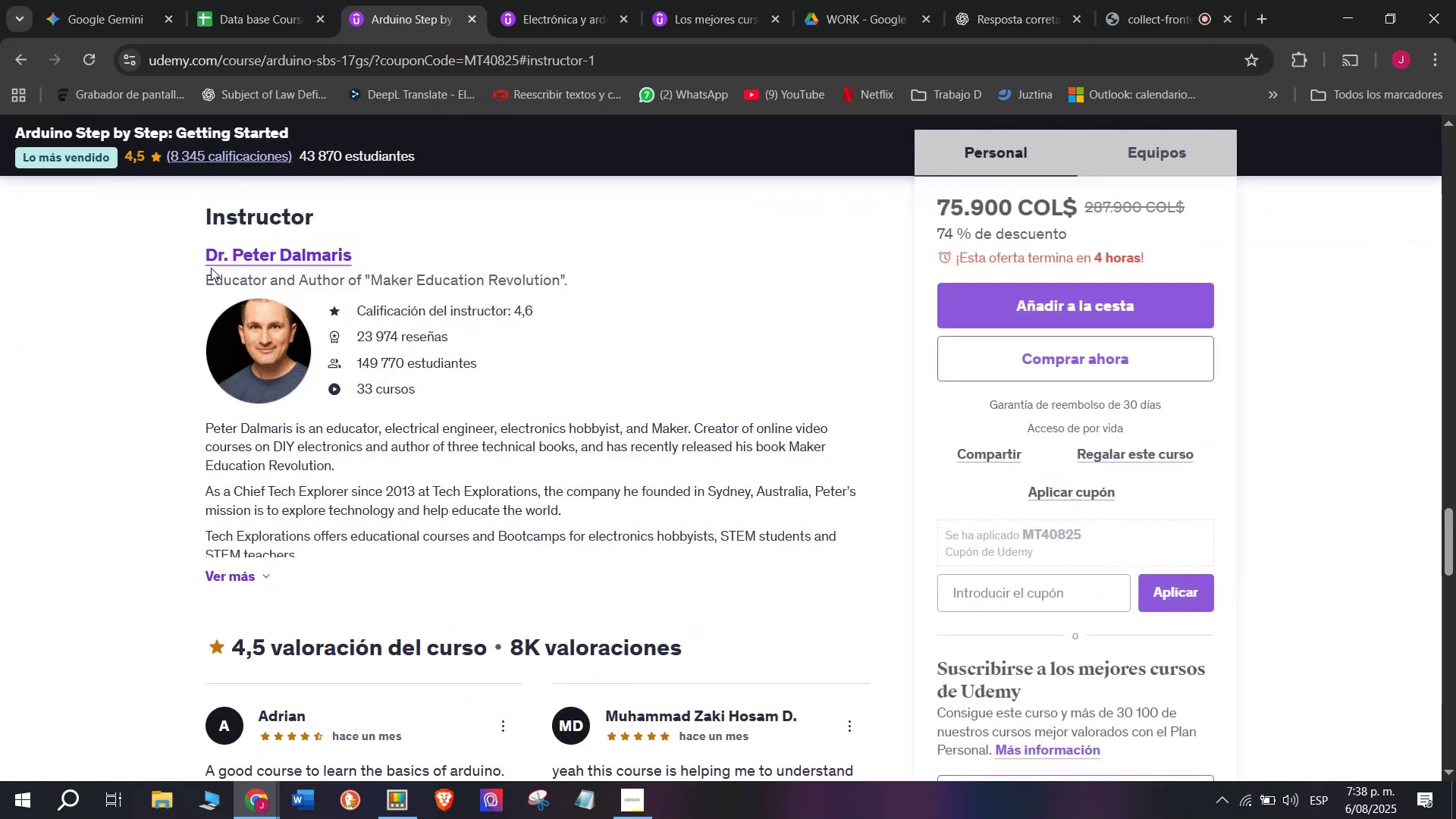 
left_click_drag(start_coordinate=[183, 243], to_coordinate=[397, 253])
 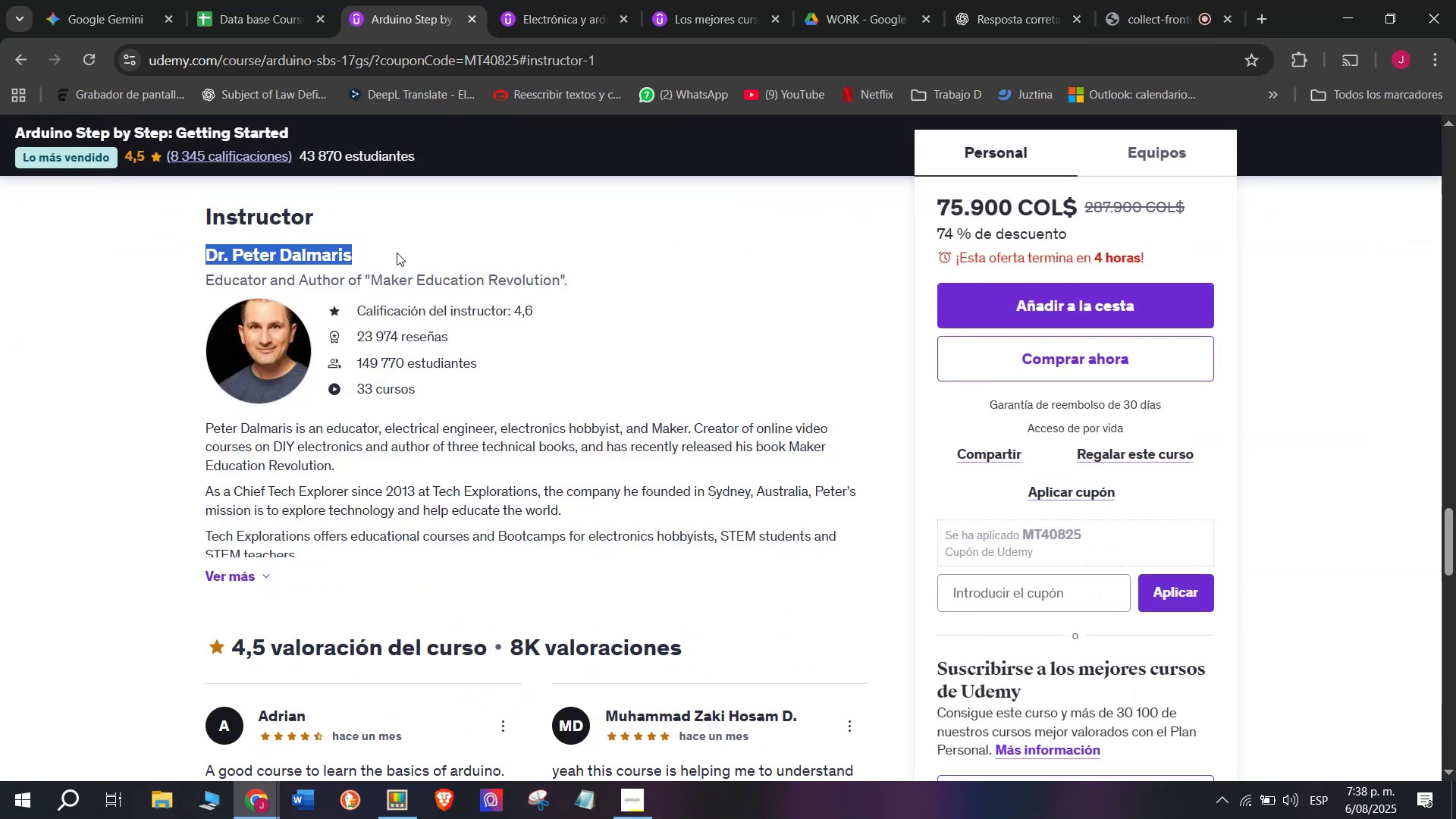 
key(Break)
 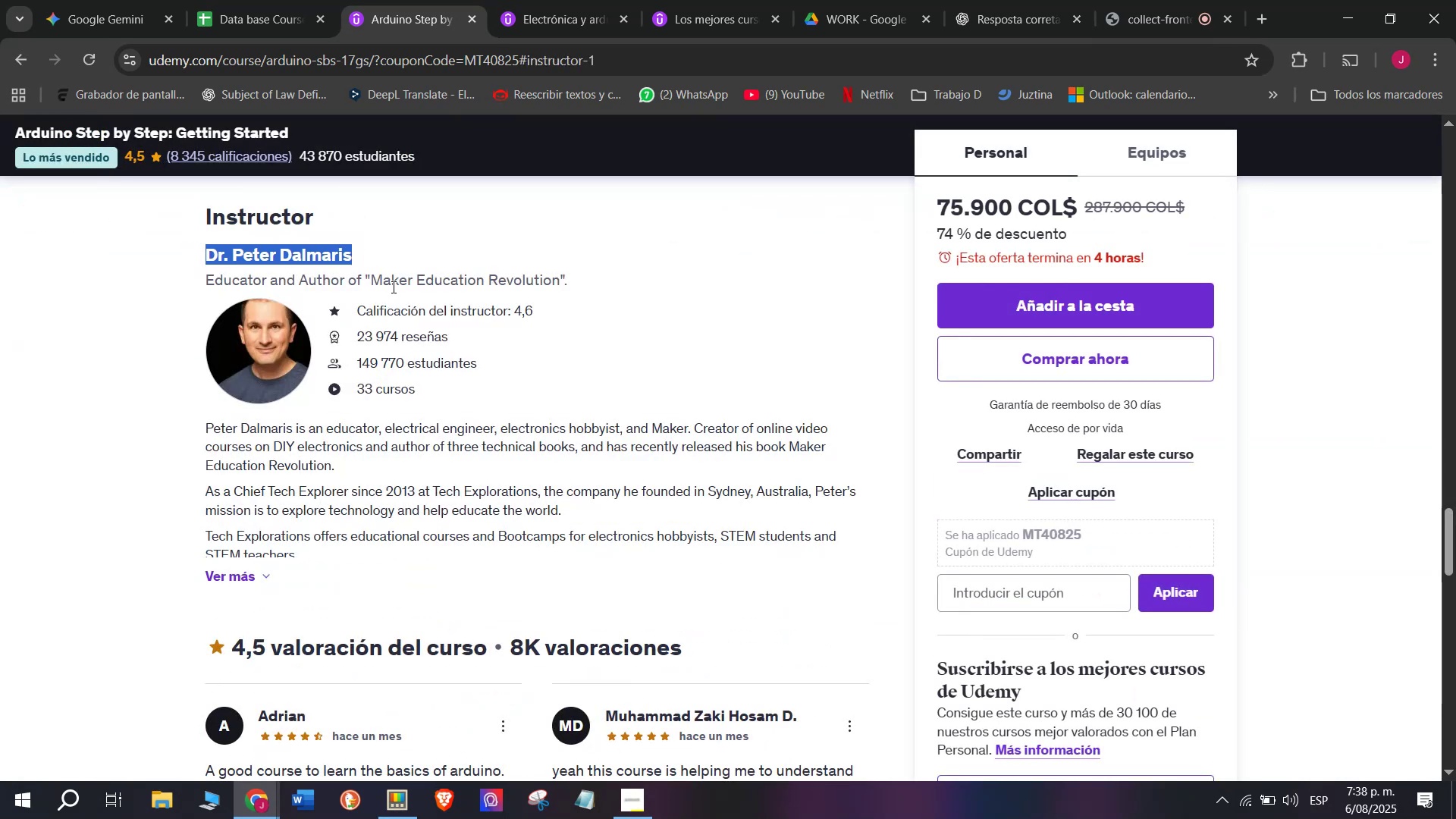 
key(Control+ControlLeft)
 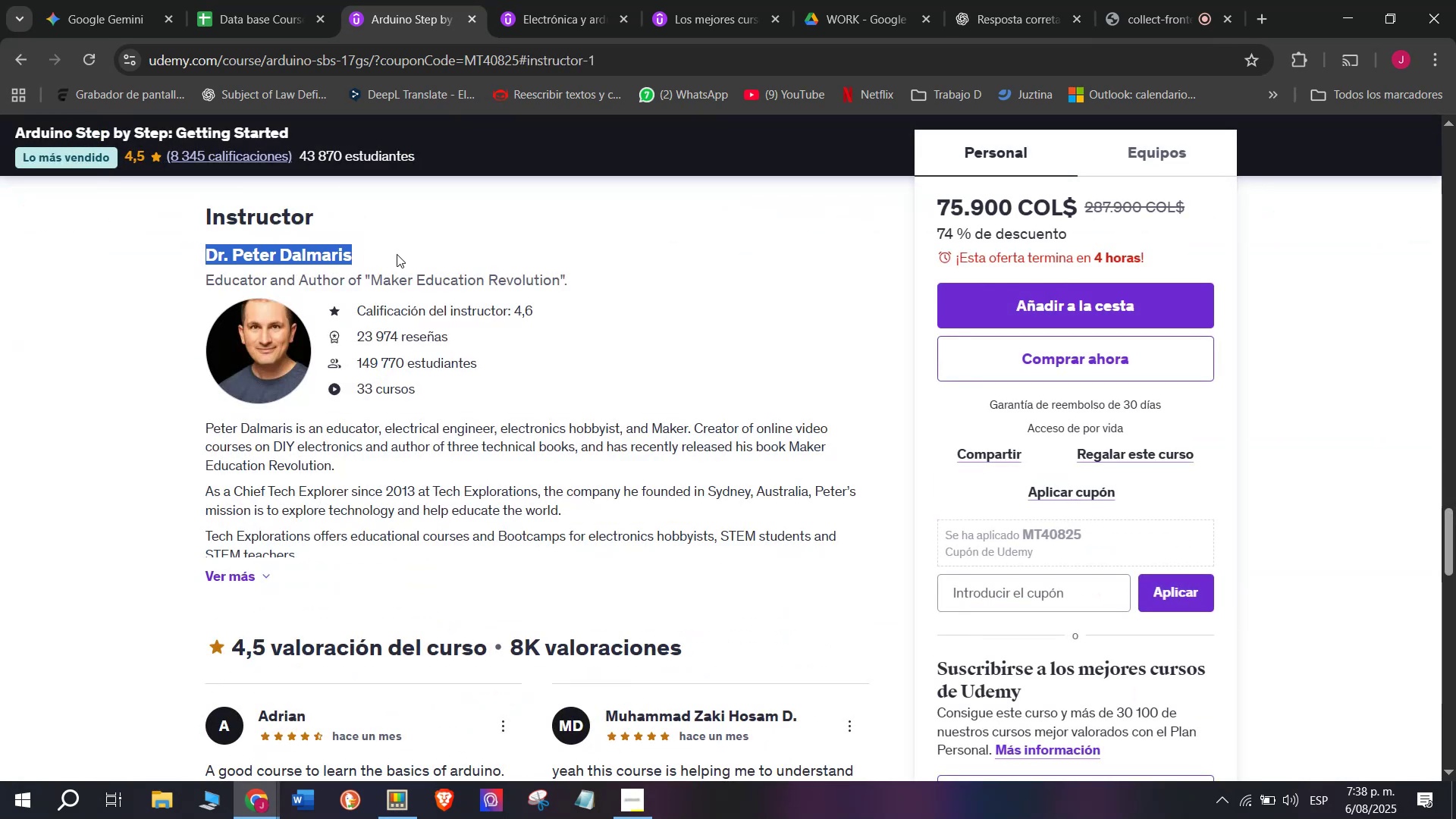 
key(Control+C)
 